 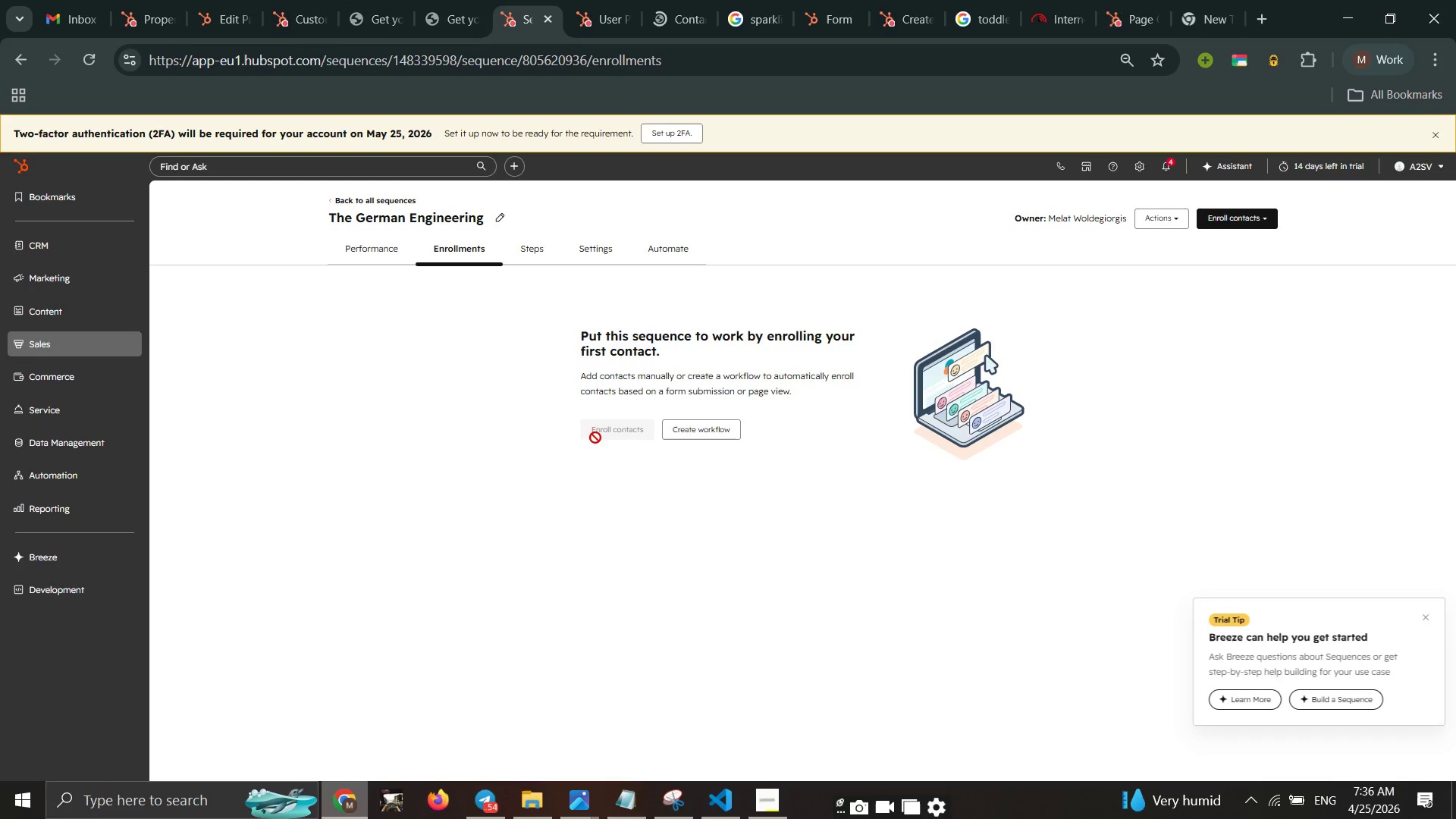 
left_click([1437, 136])
 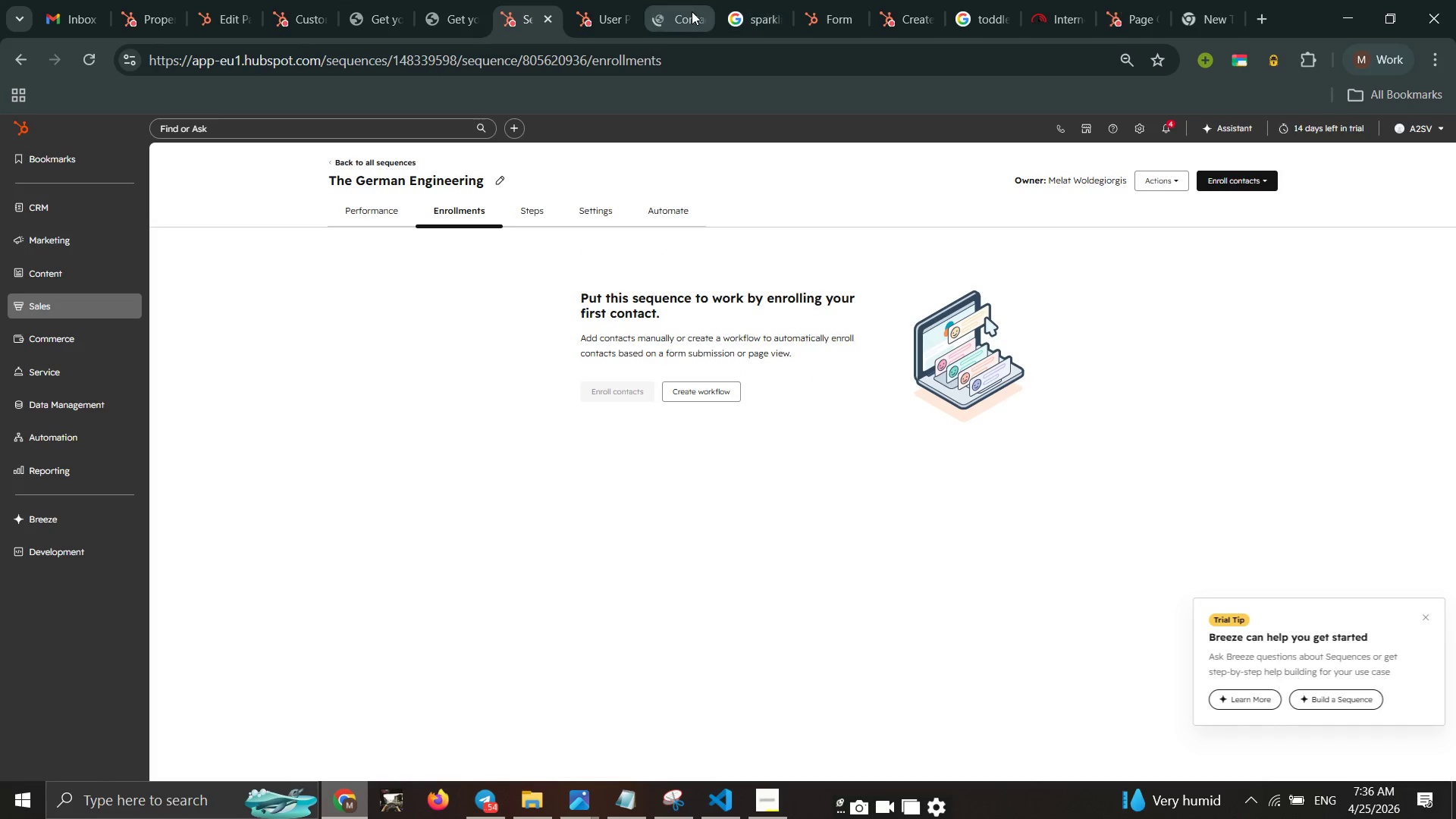 
left_click([679, 2])
 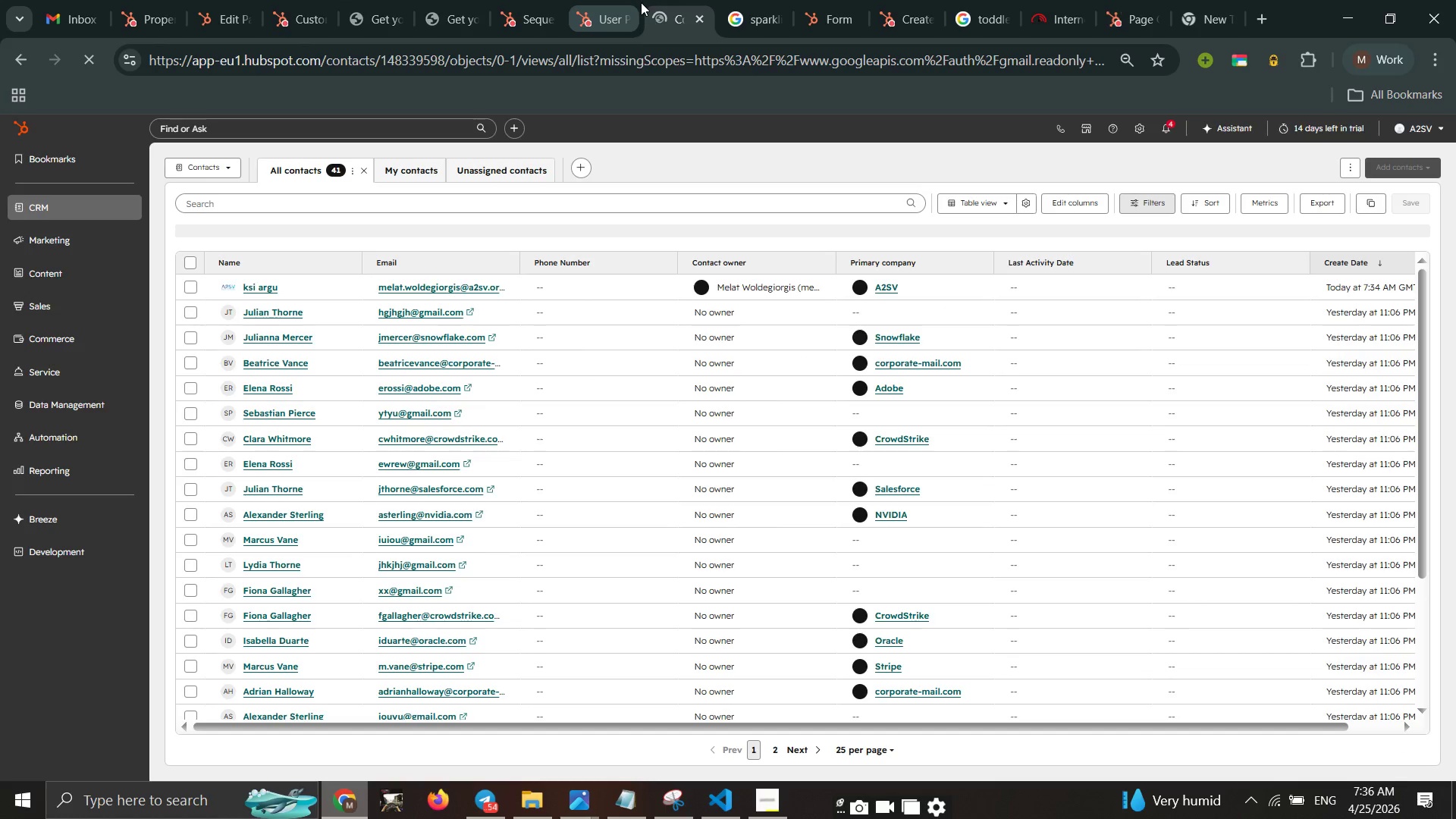 
left_click([641, 2])
 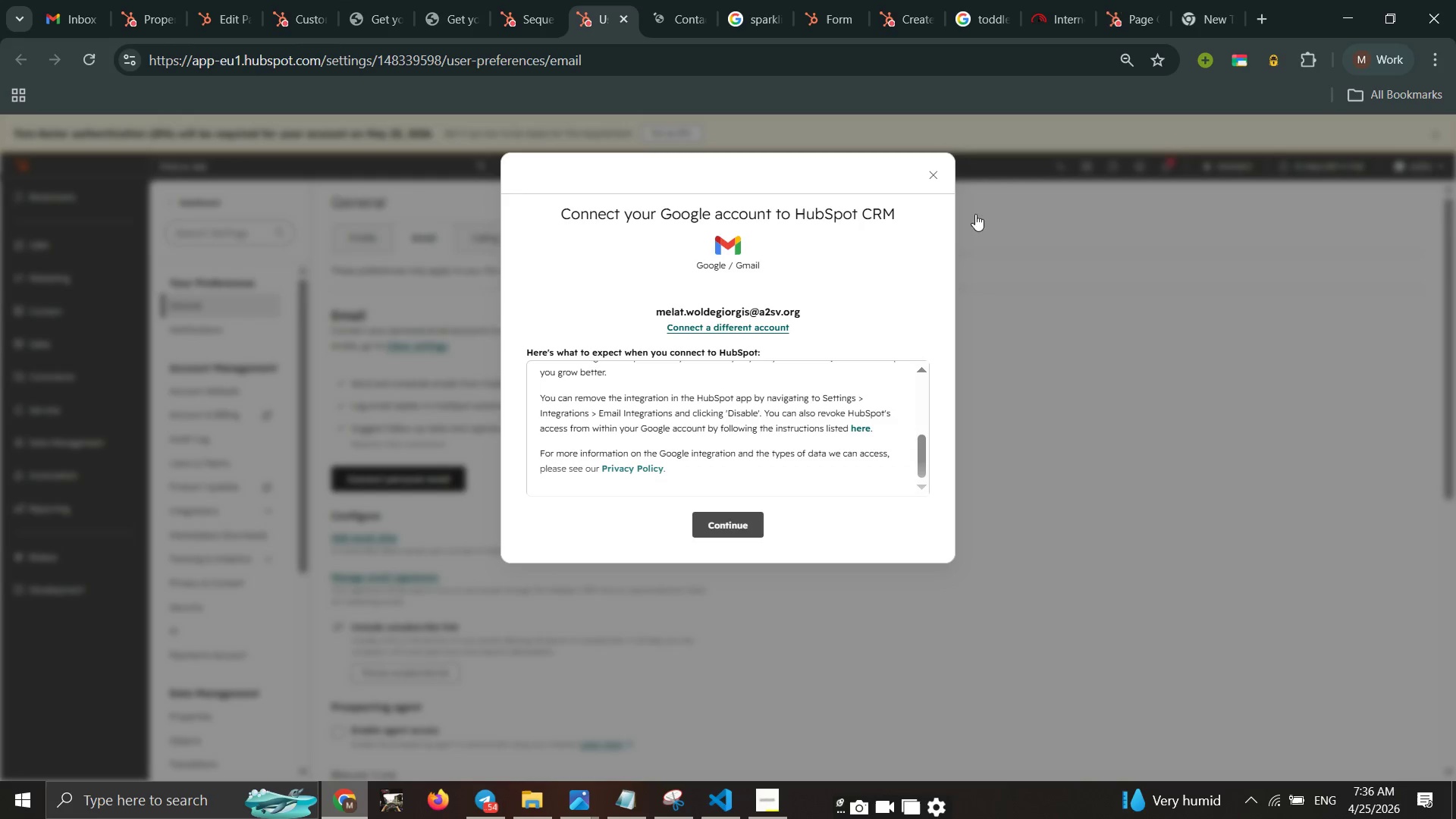 
left_click([941, 163])
 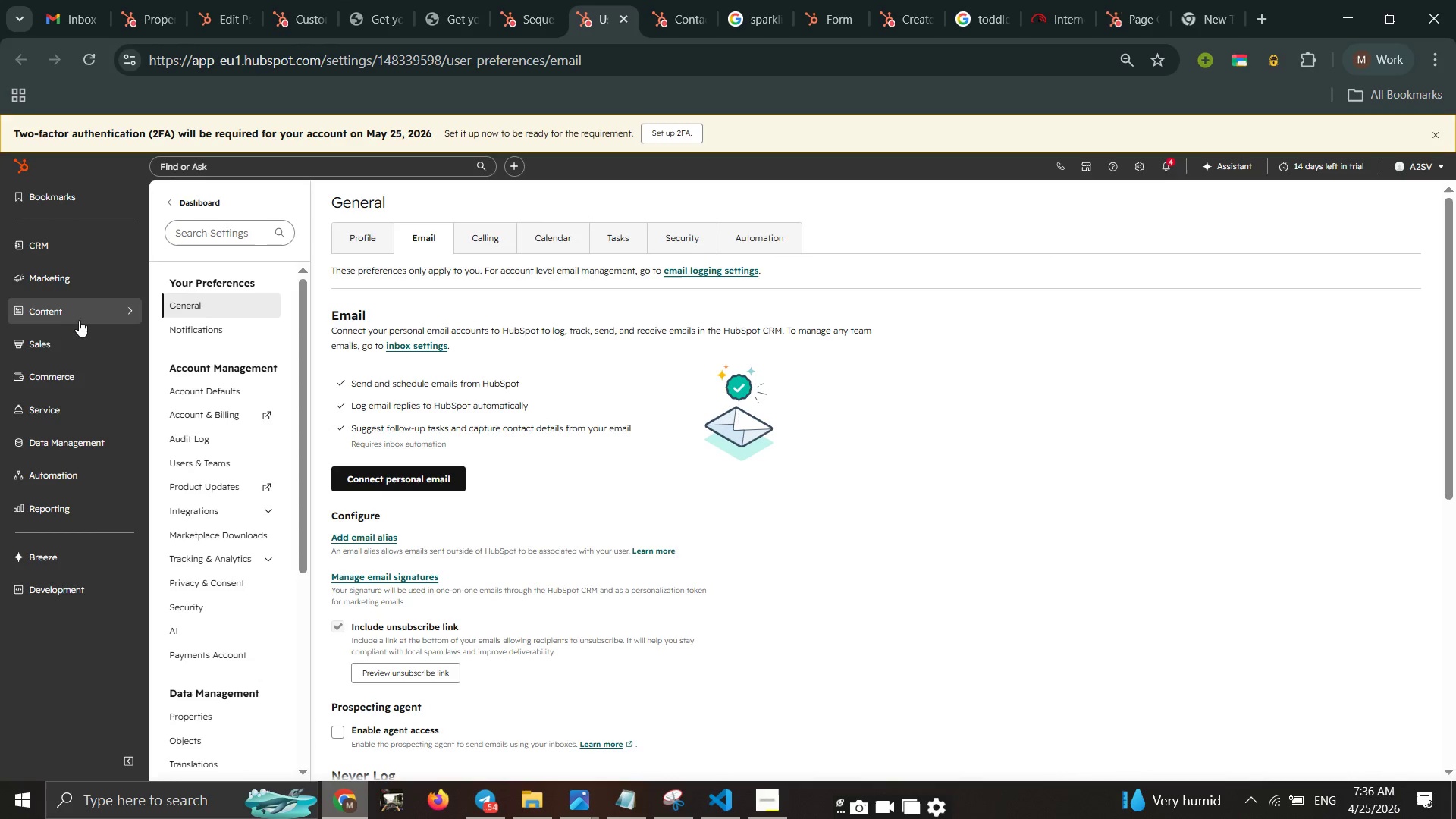 
wait(14.11)
 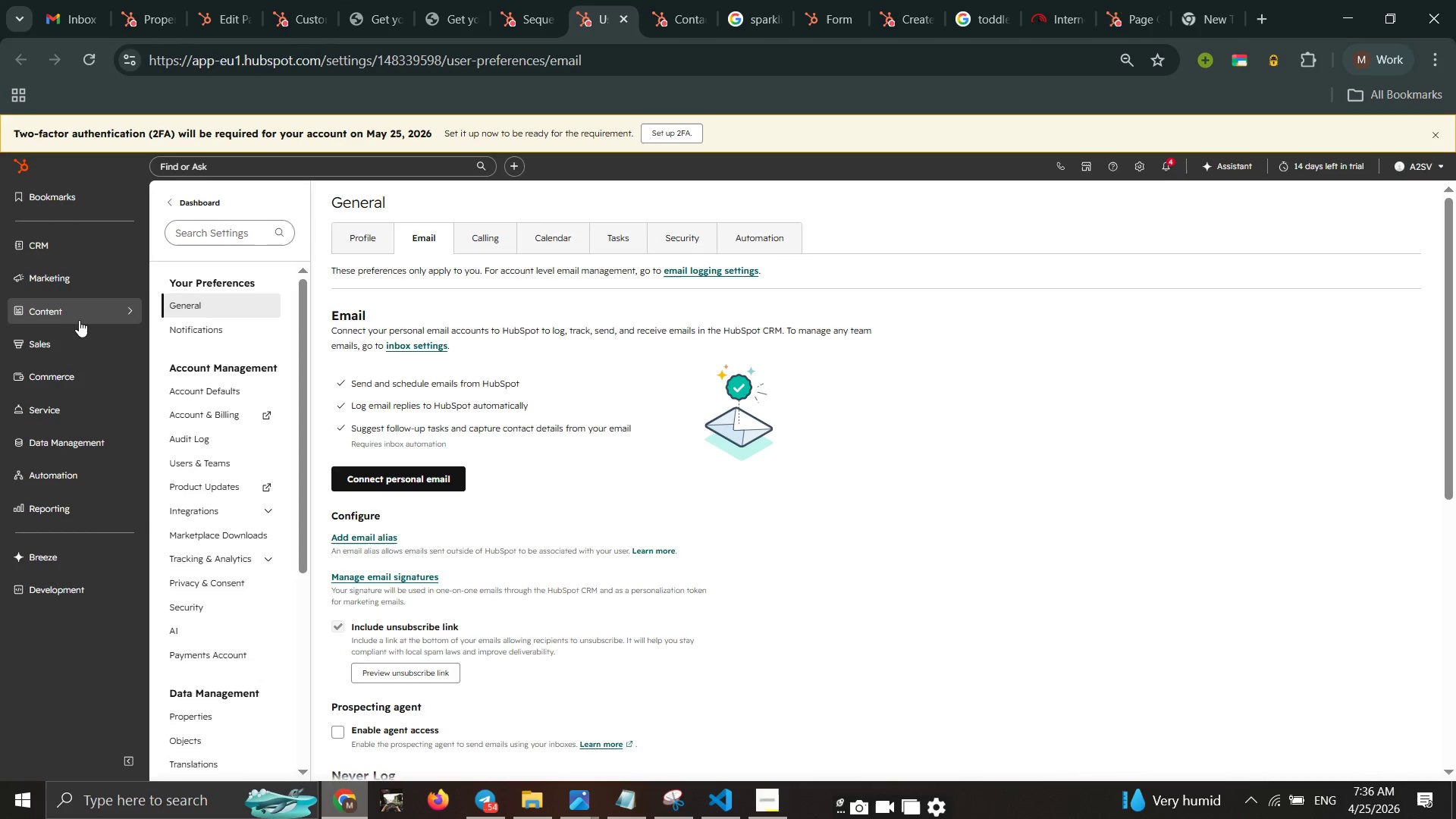 
left_click([124, 347])
 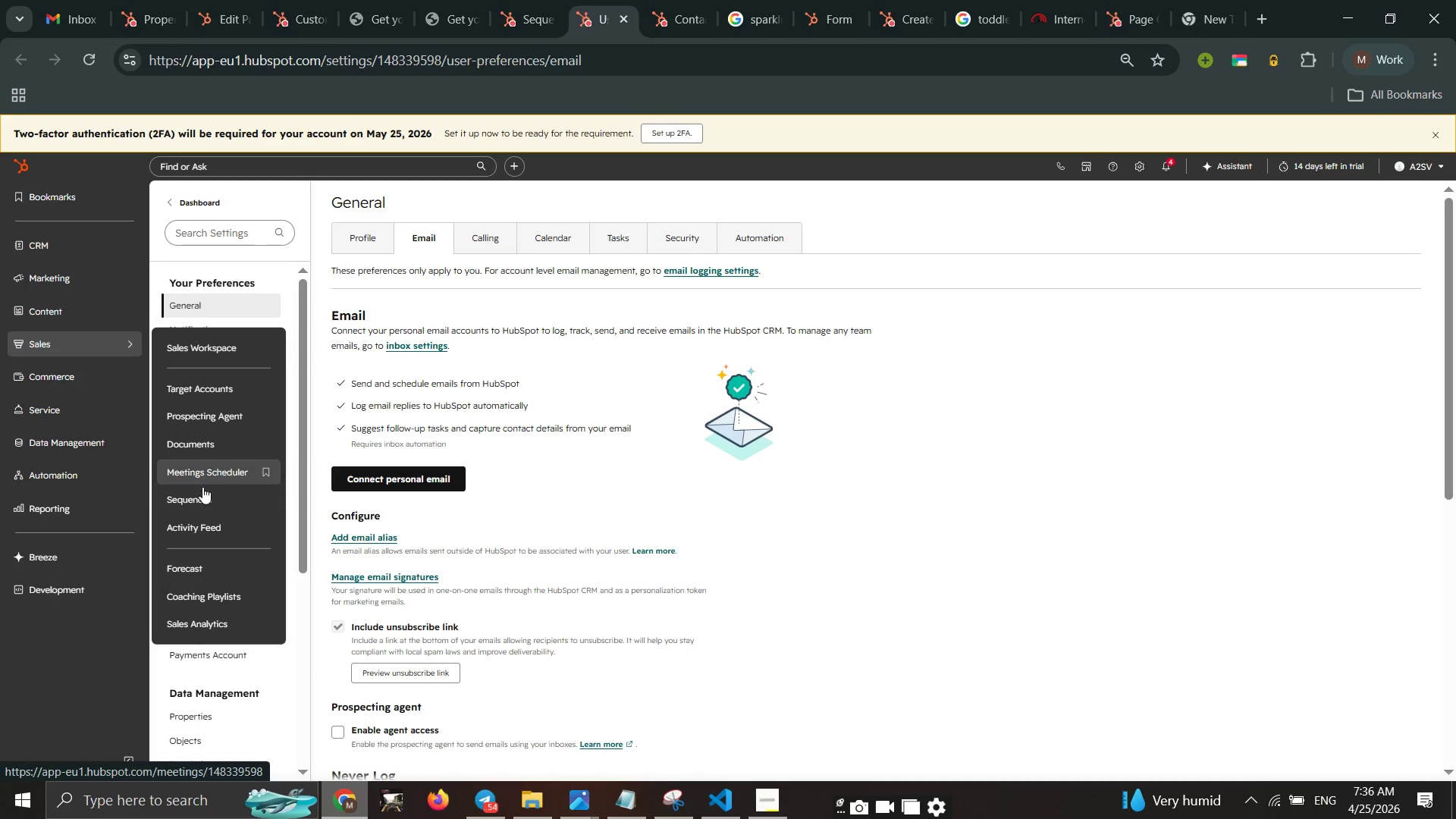 
left_click([202, 490])
 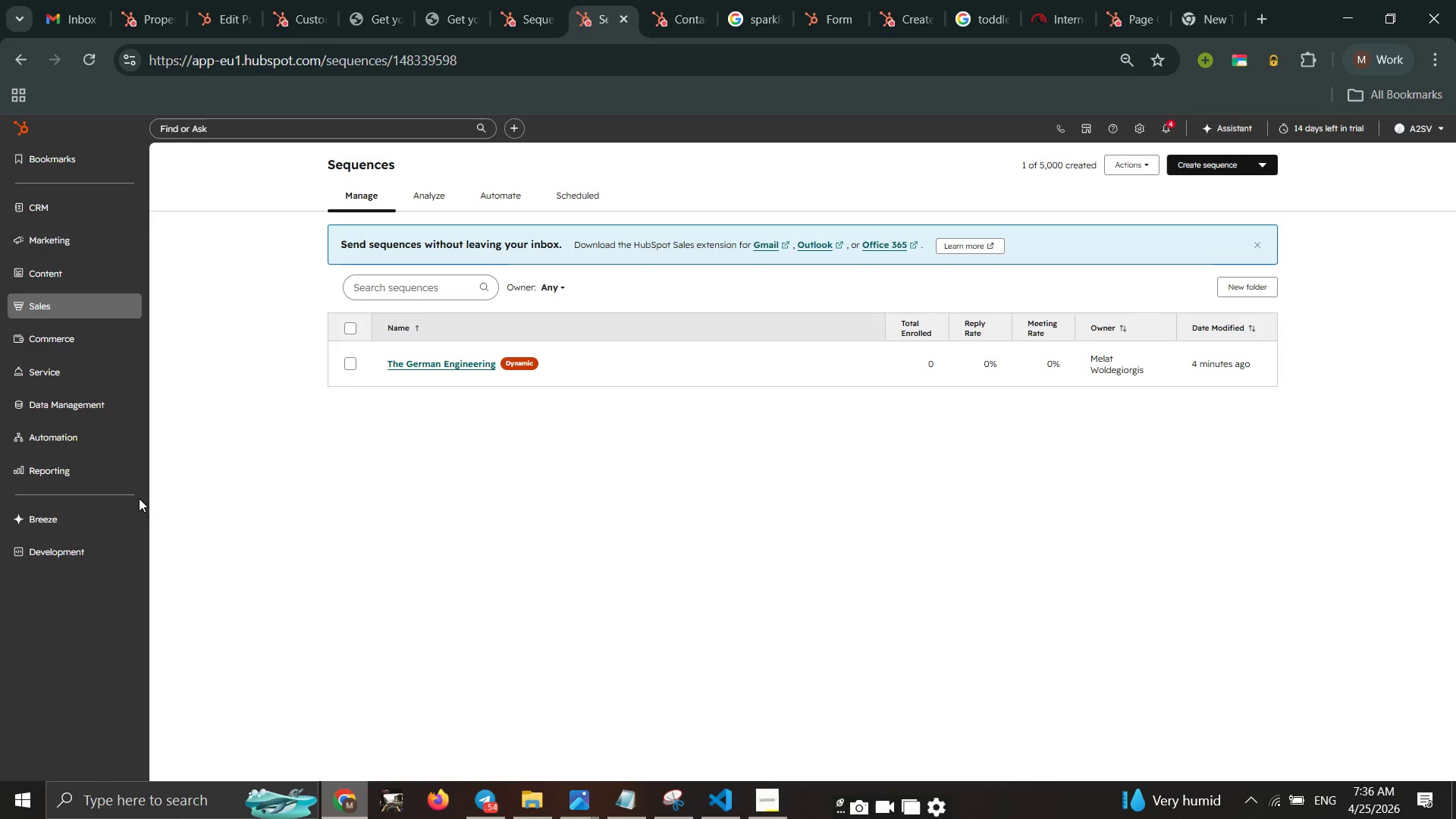 
wait(12.98)
 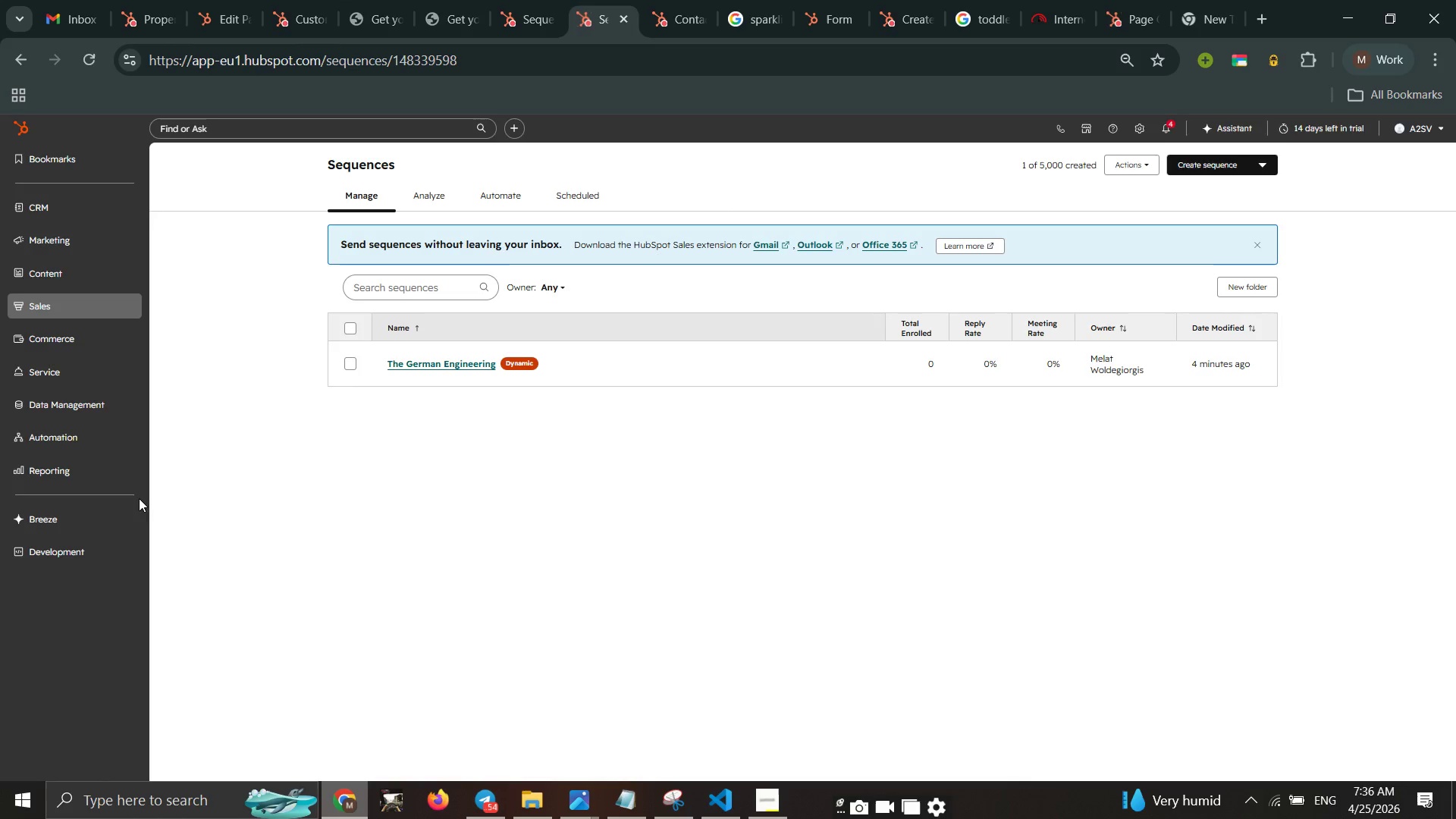 
left_click([455, 359])
 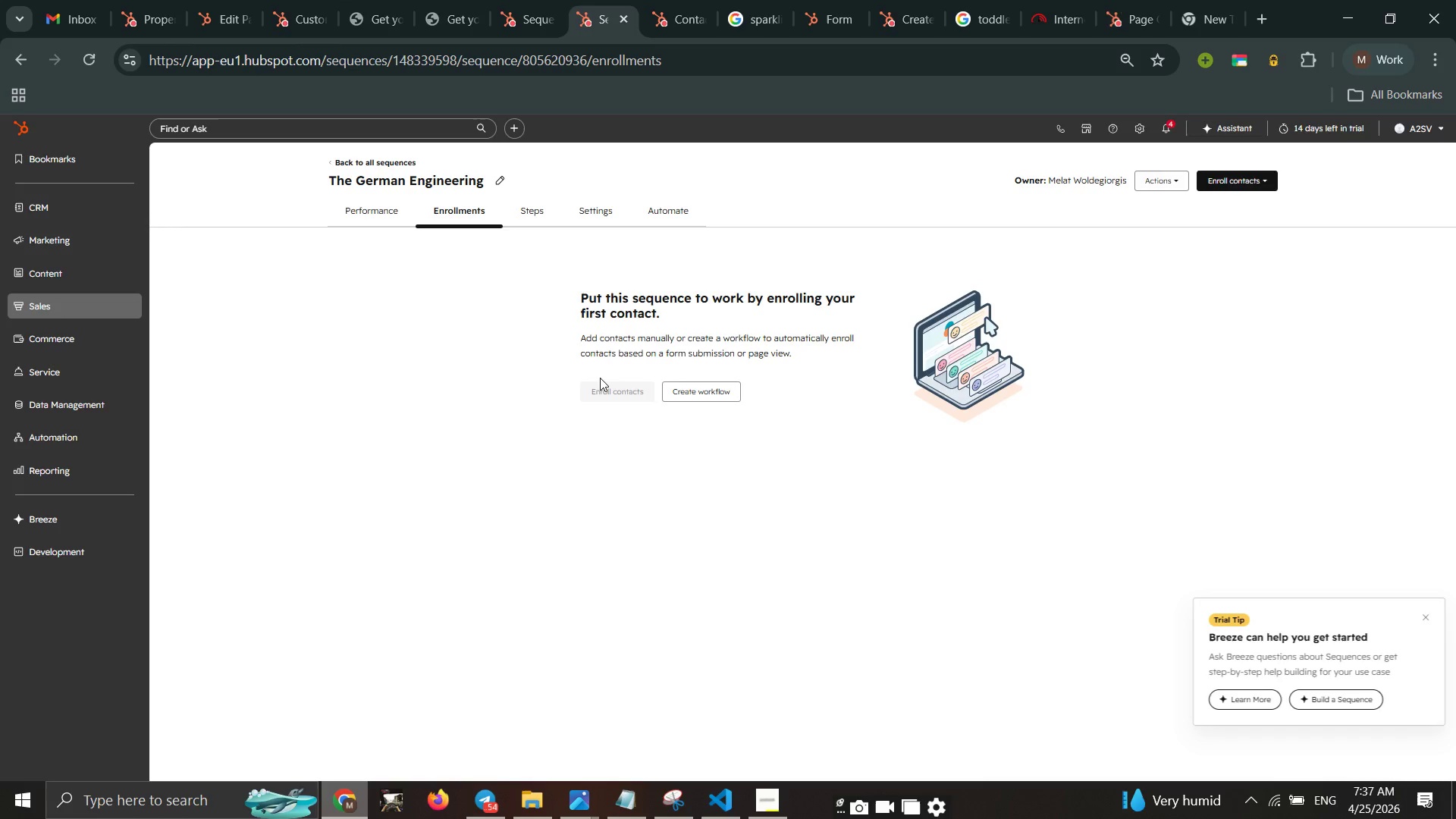 
left_click([610, 391])
 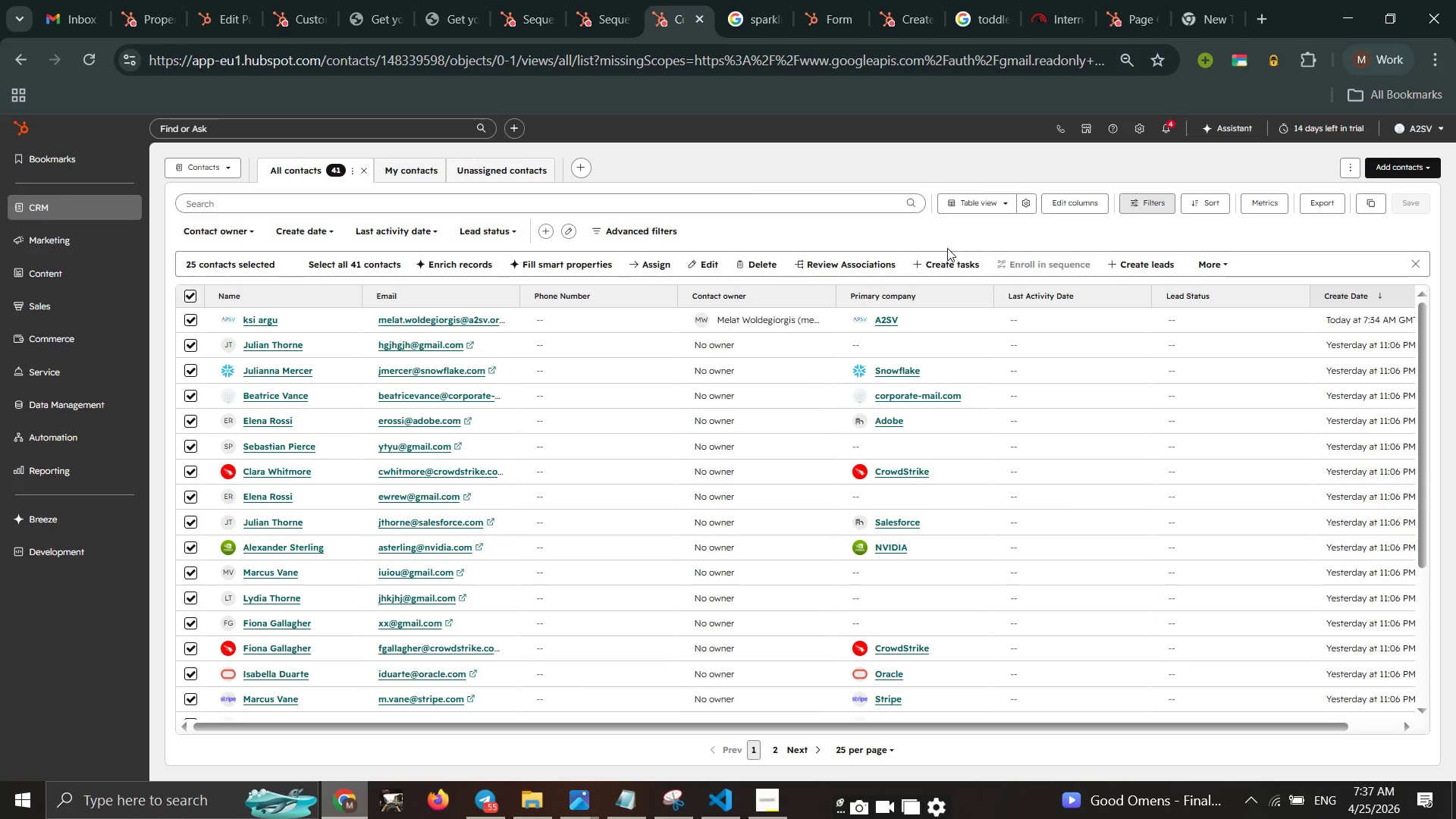 
wait(32.56)
 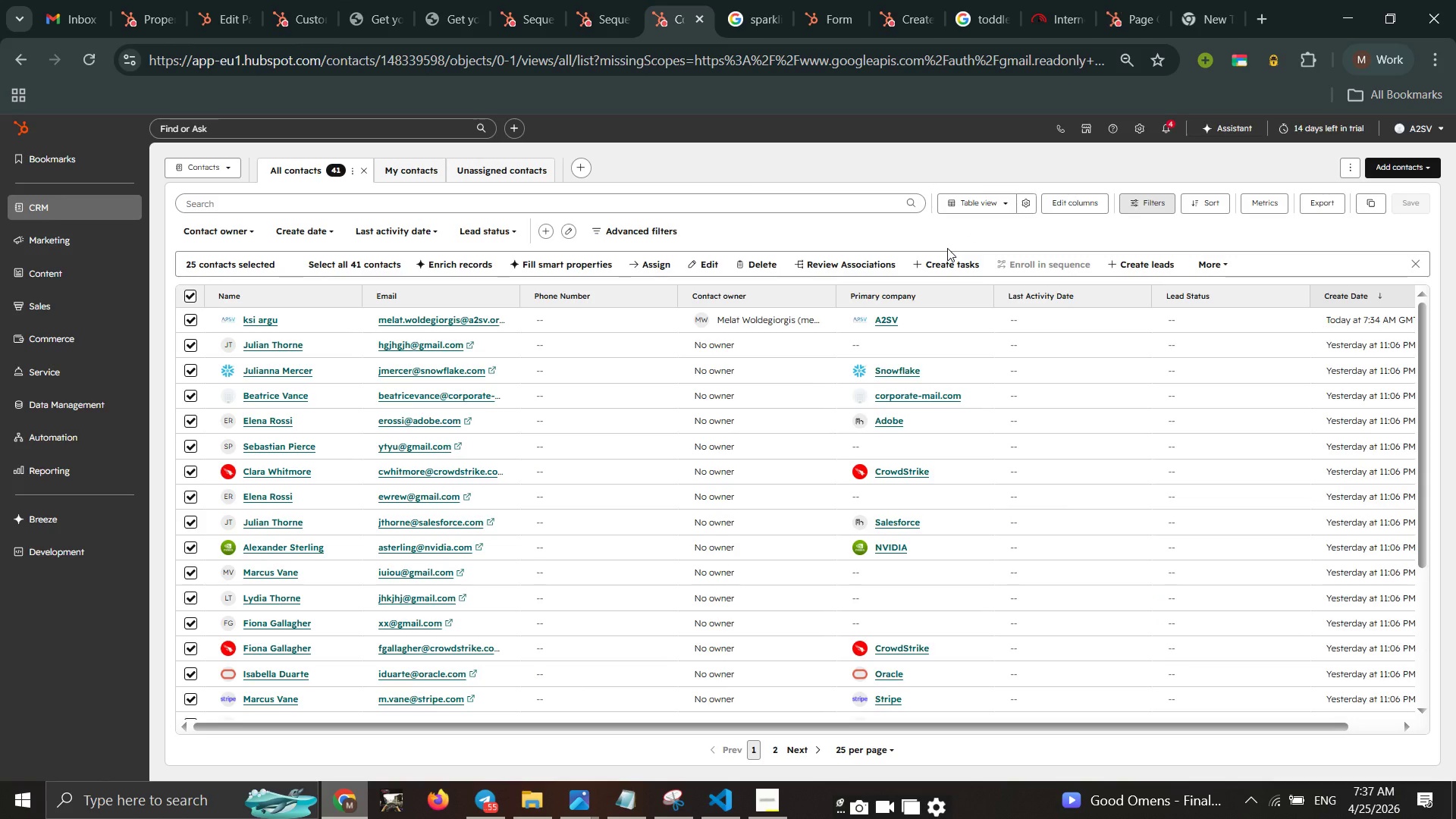 
double_click([1020, 309])
 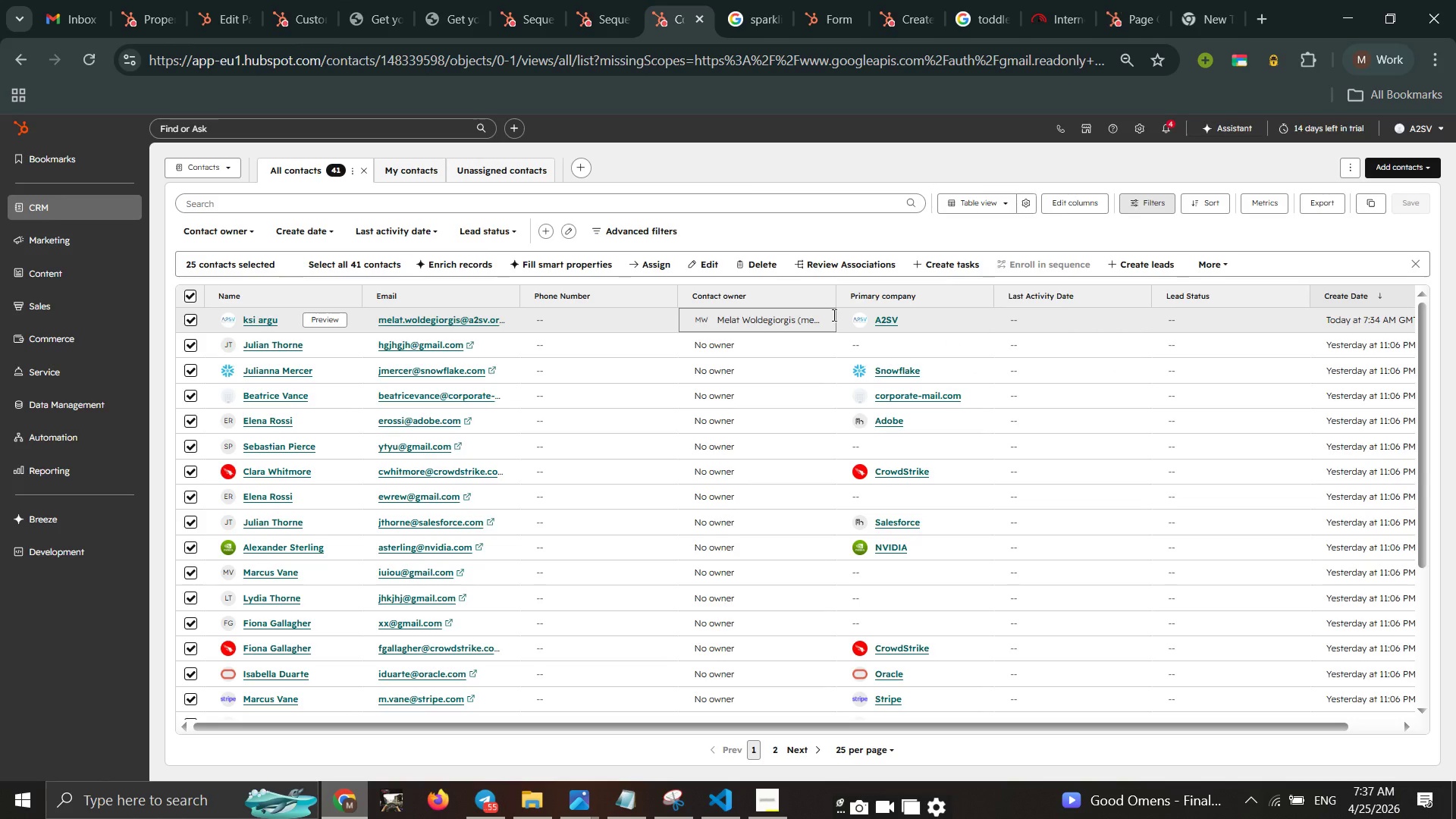 
left_click([833, 315])
 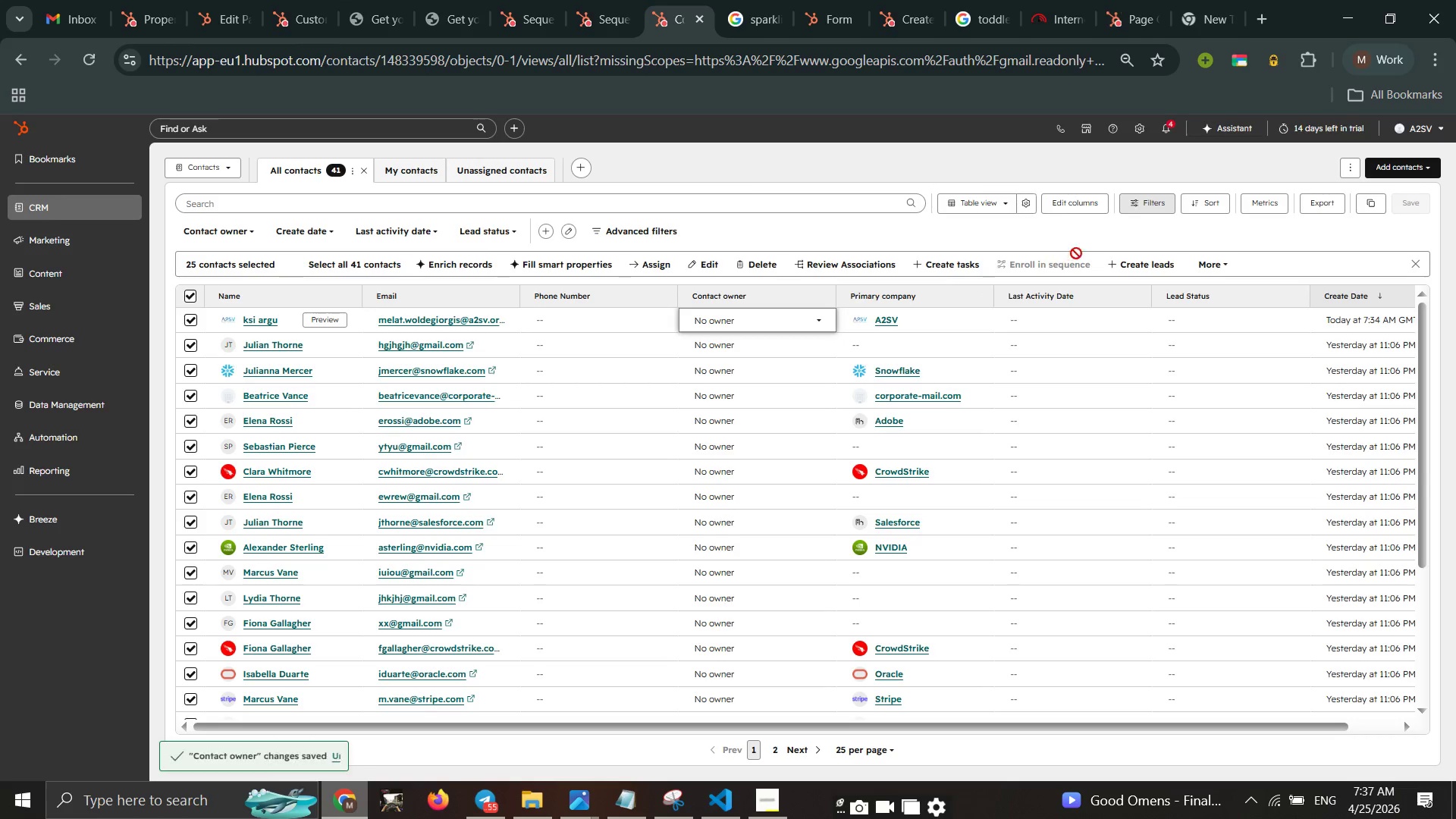 
wait(6.23)
 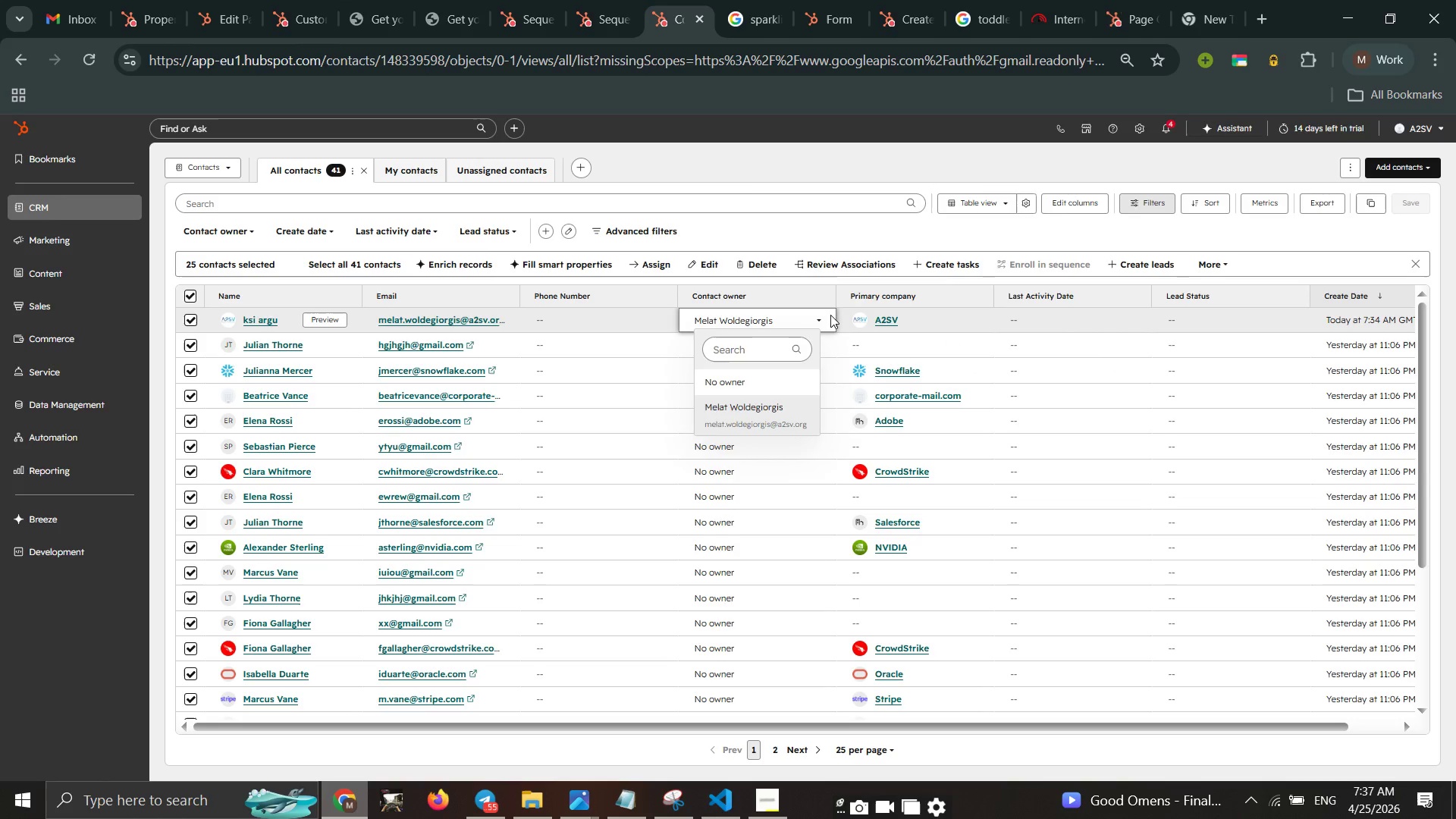 
double_click([742, 262])
 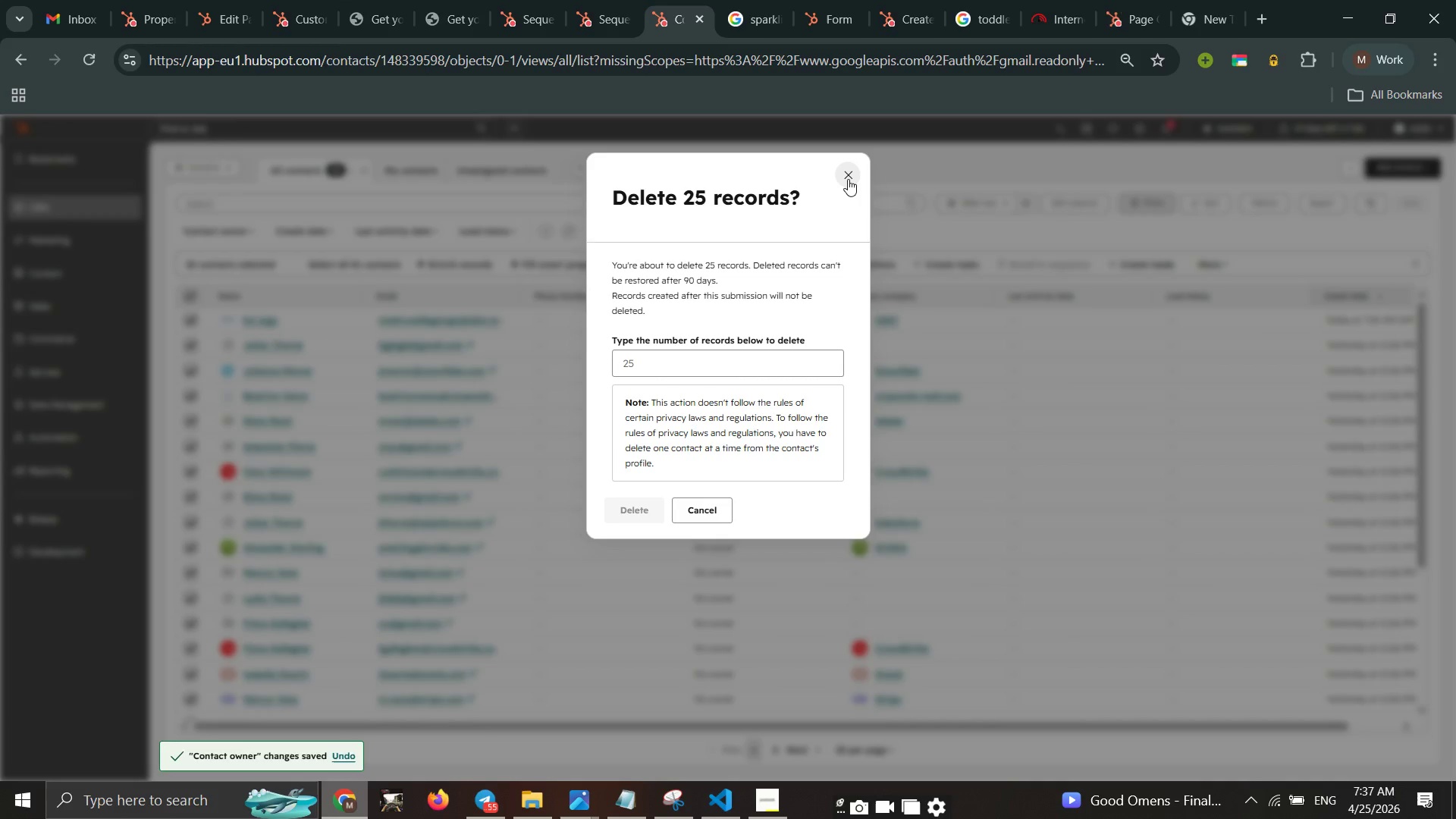 
left_click([848, 179])
 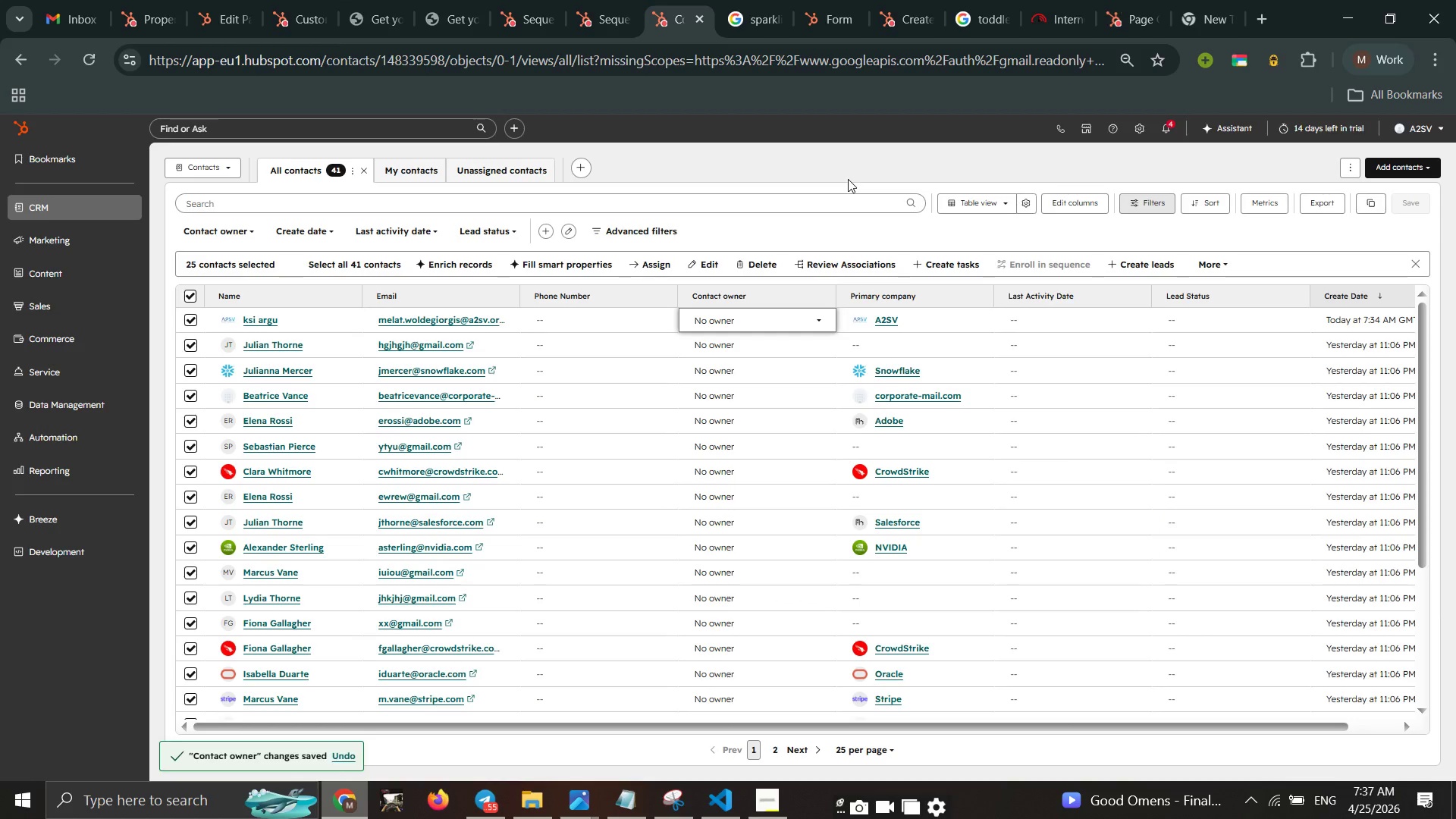 
left_click([847, 179])
 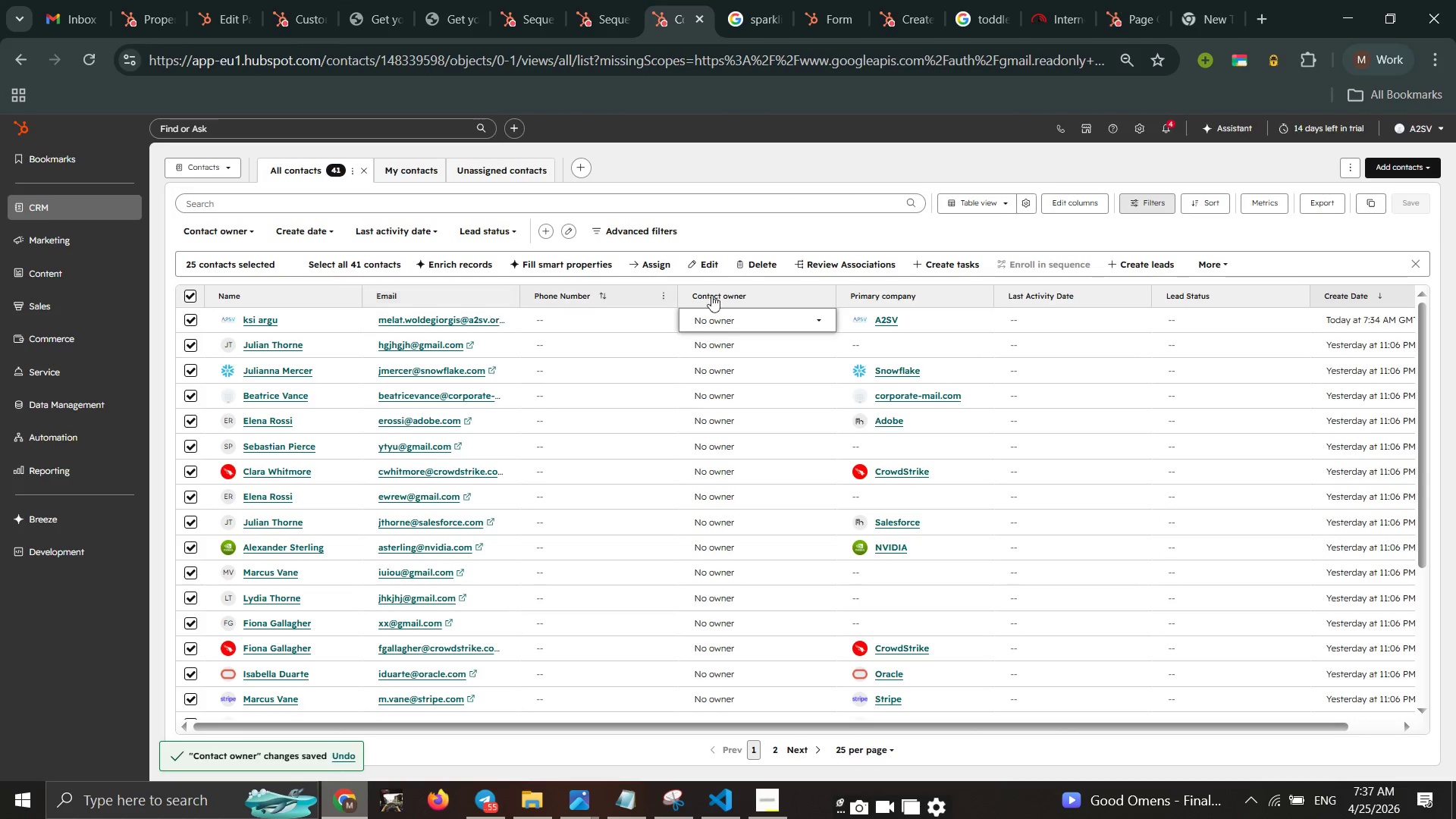 
left_click([816, 209])
 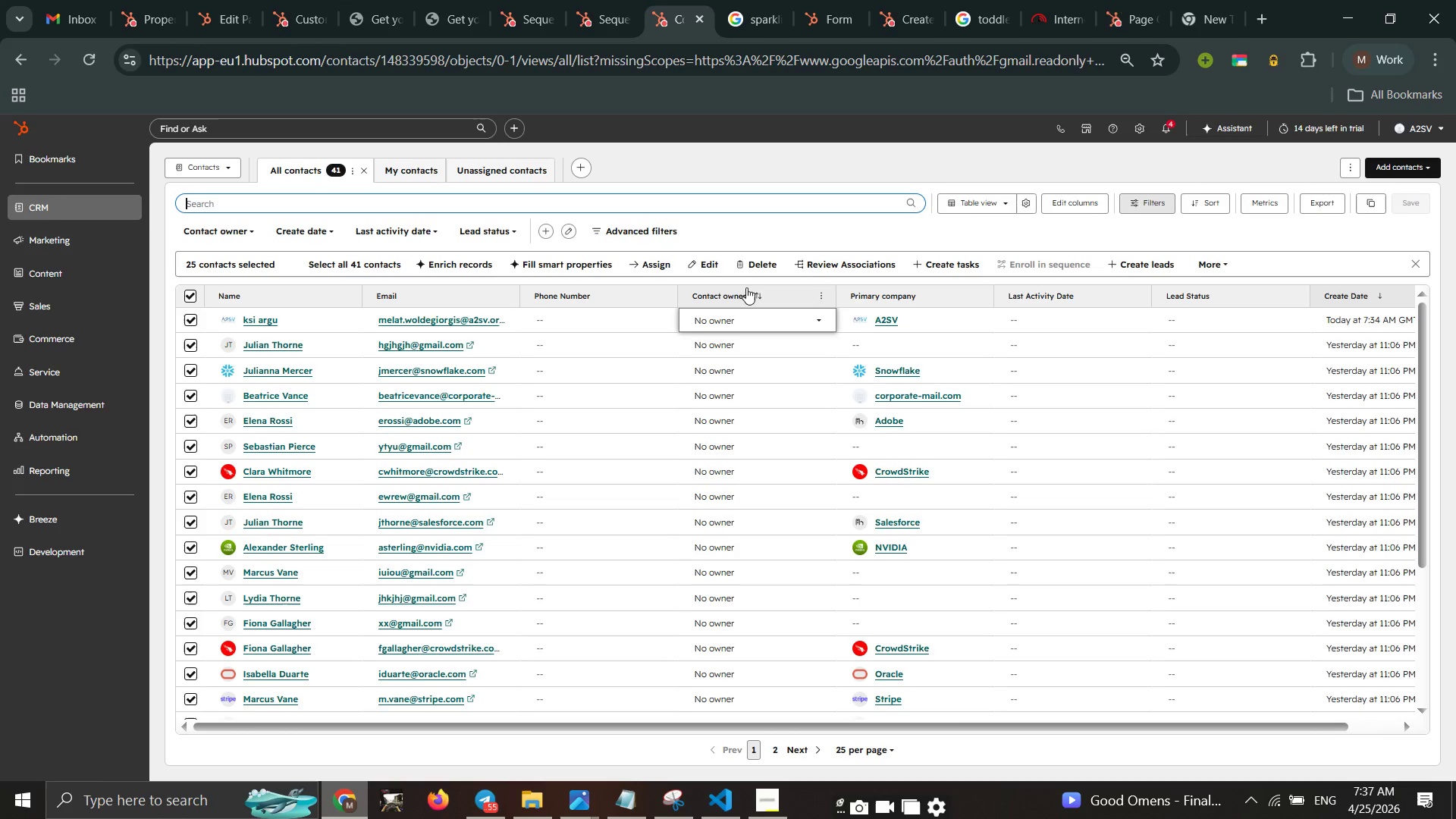 
scroll: coordinate [730, 343], scroll_direction: up, amount: 1.0
 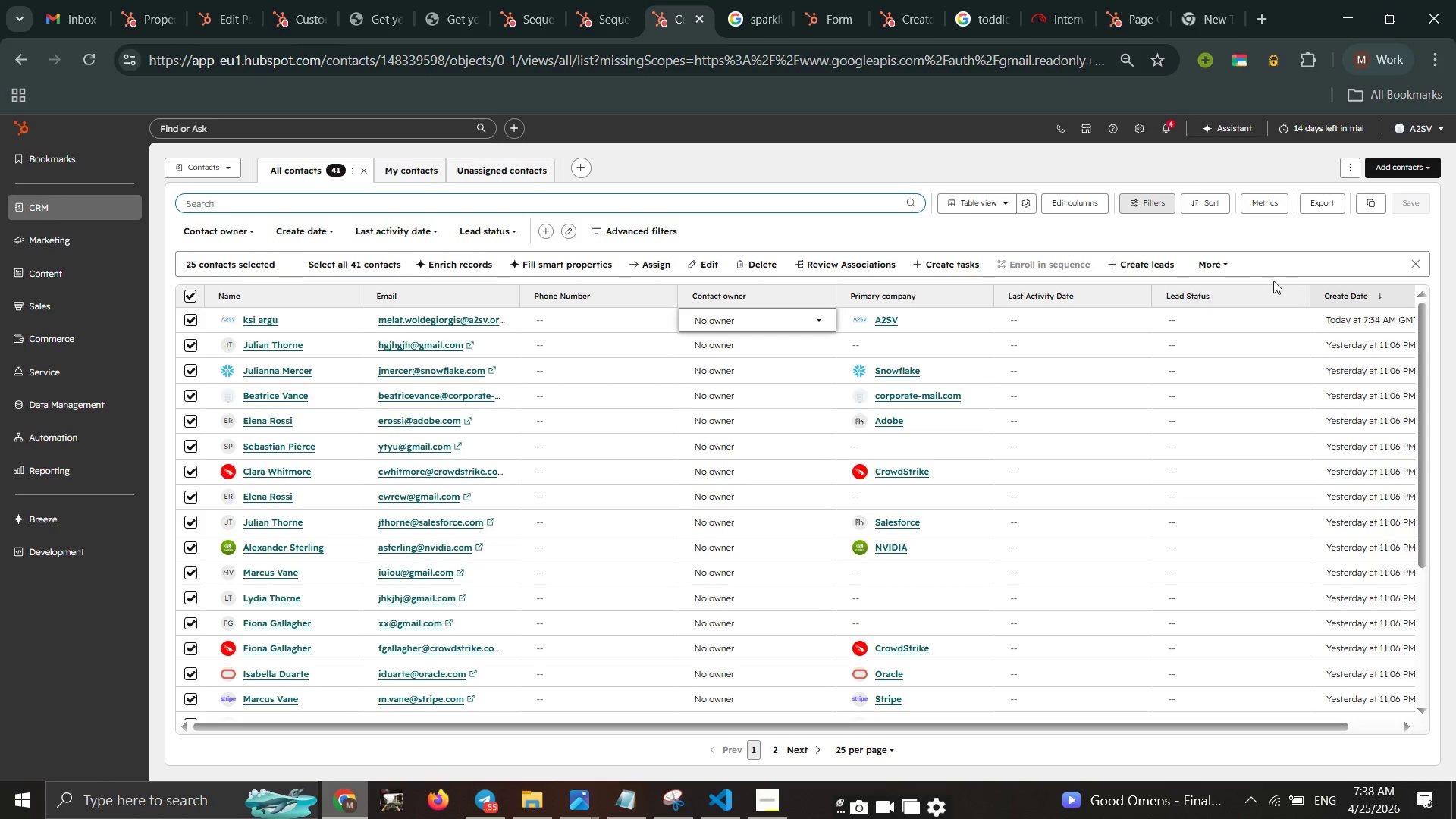 
left_click([1224, 262])
 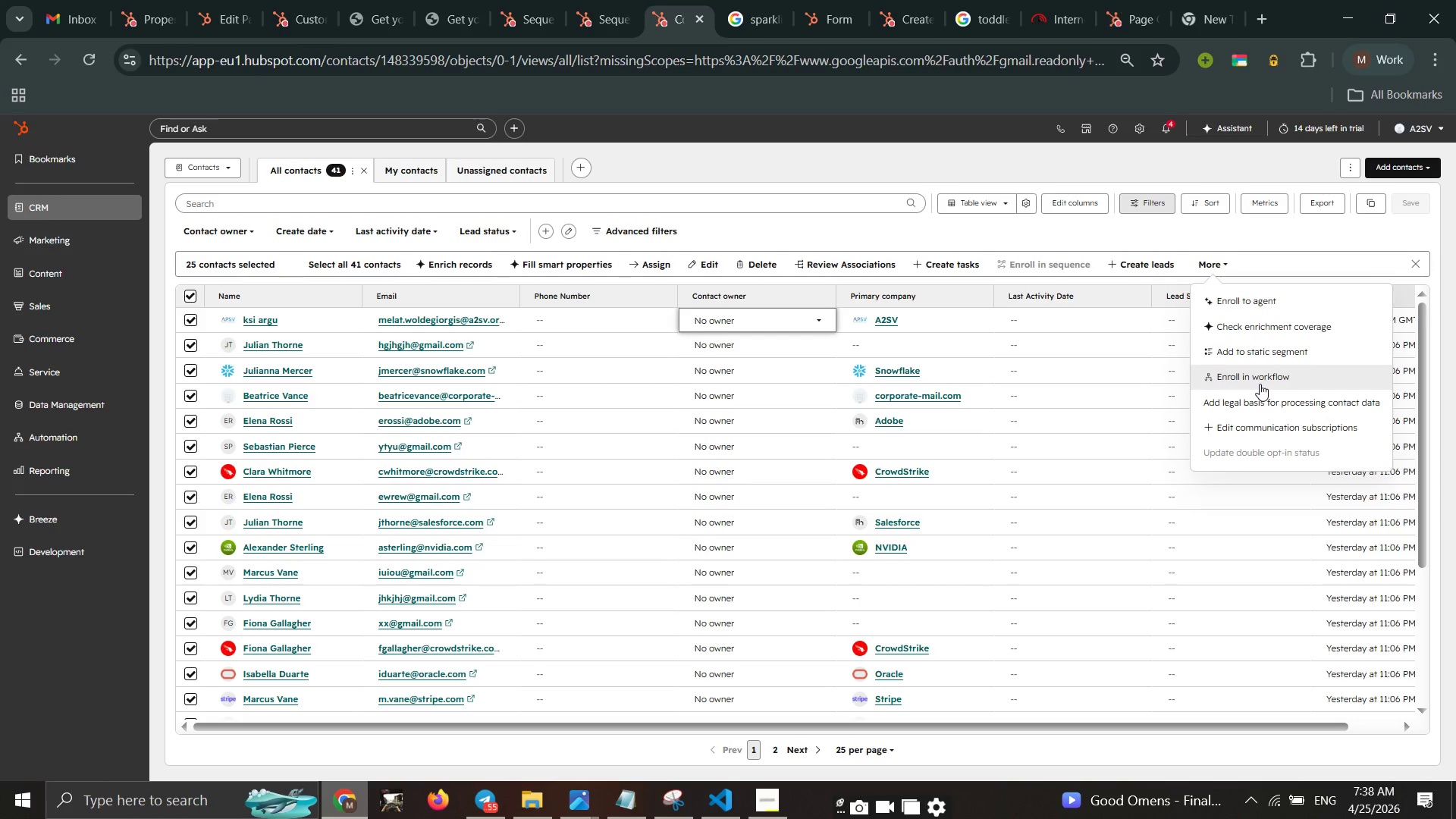 
left_click([1260, 381])
 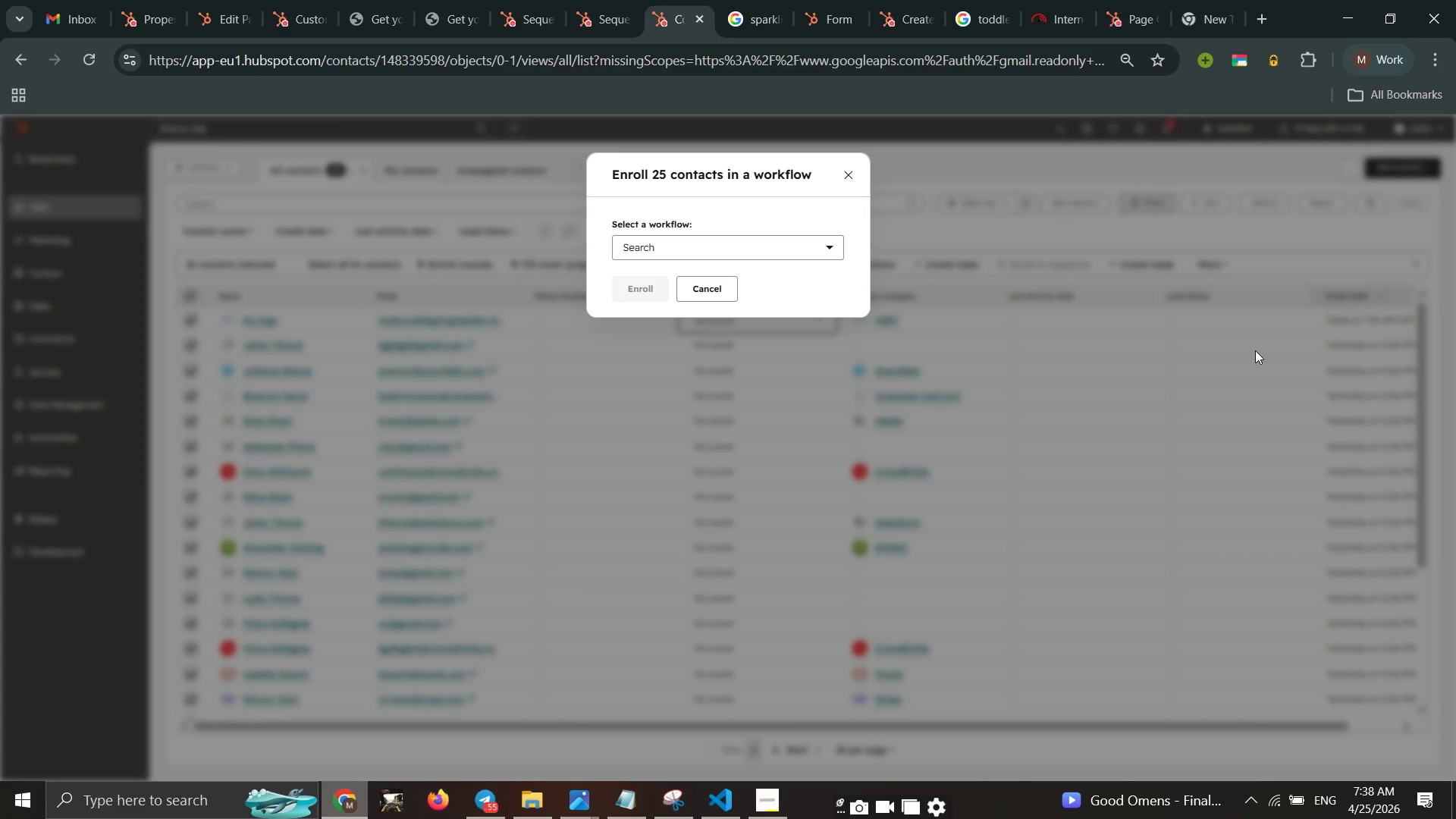 
wait(6.72)
 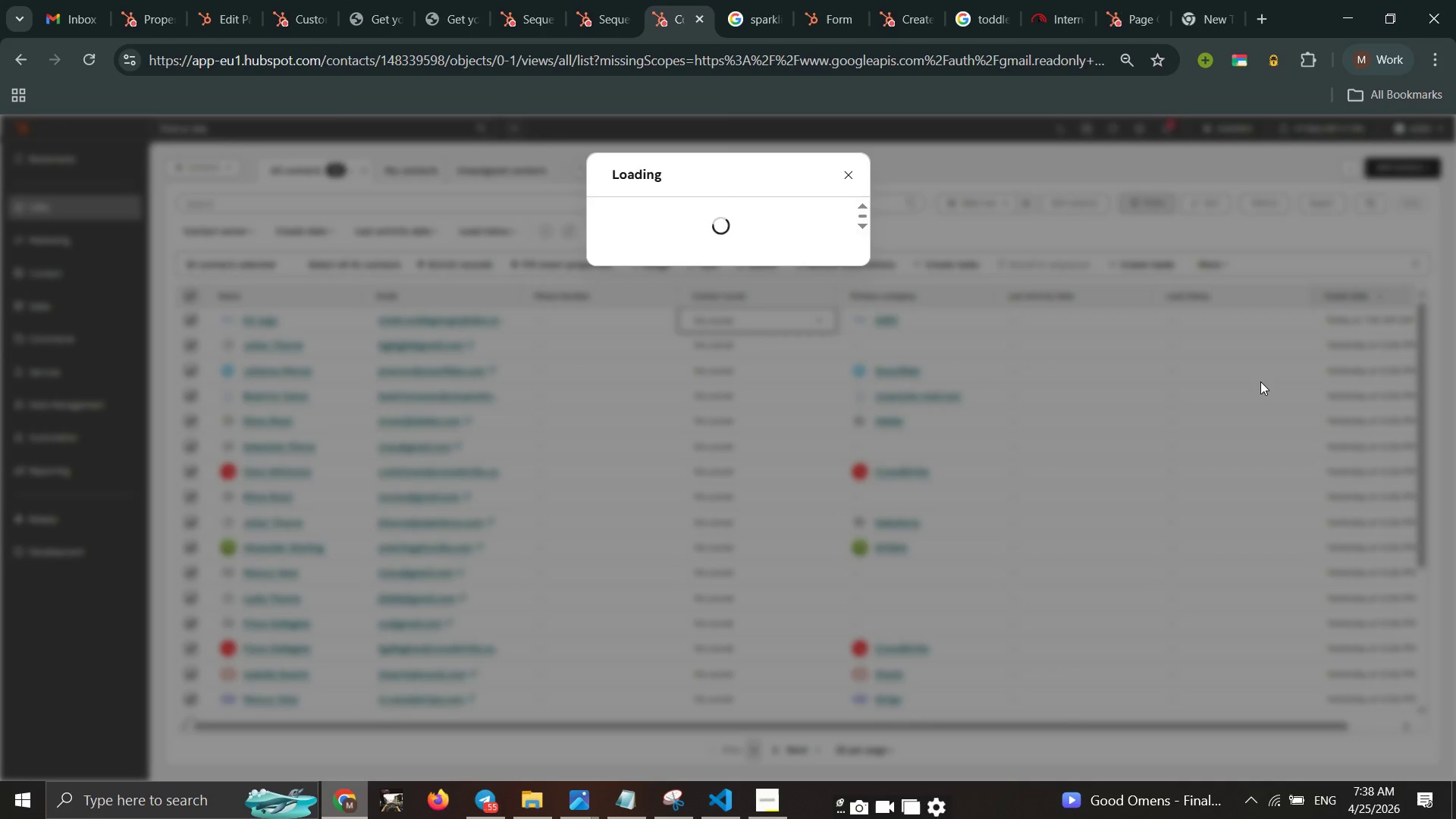 
left_click([825, 244])
 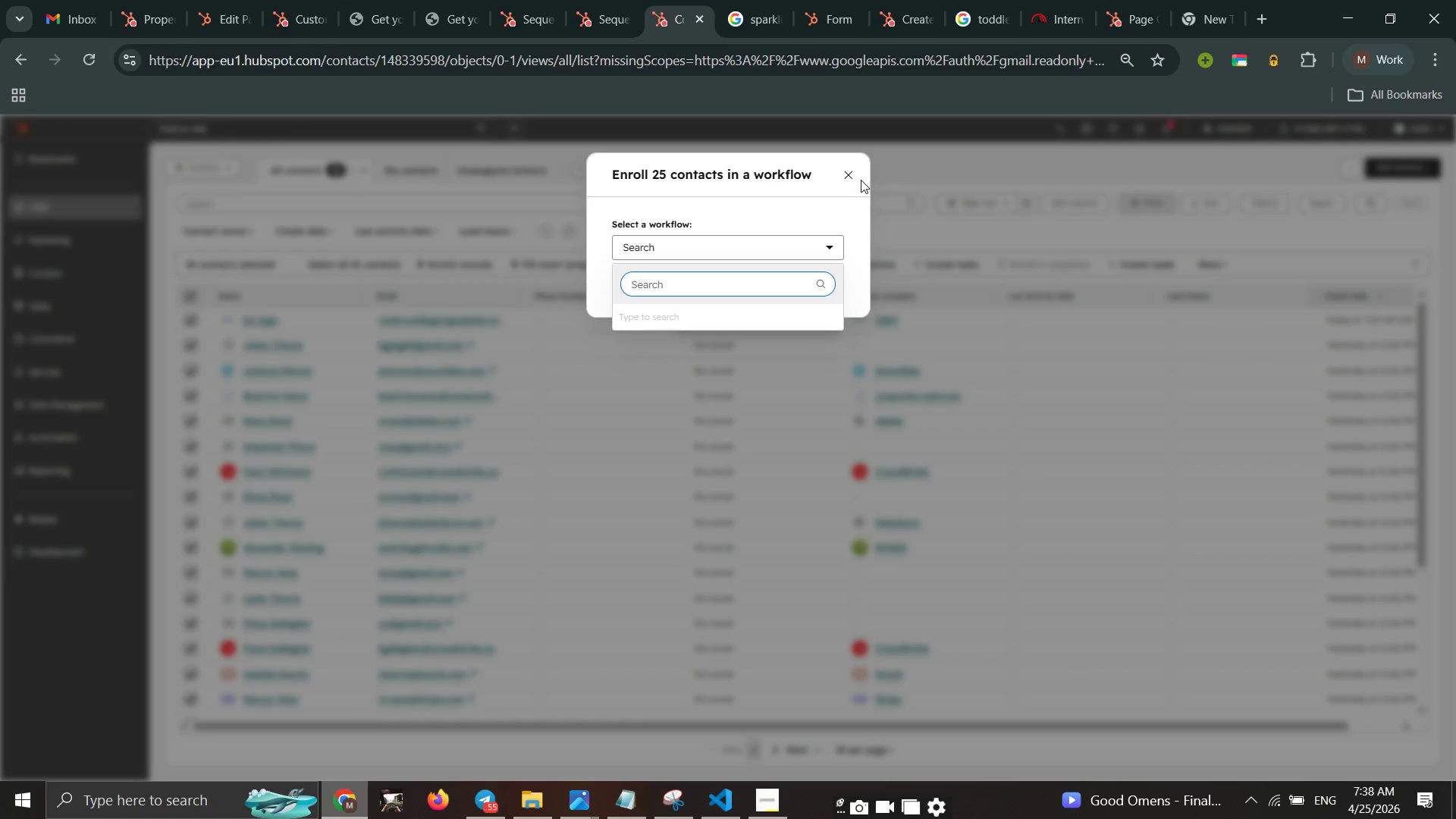 
double_click([849, 178])
 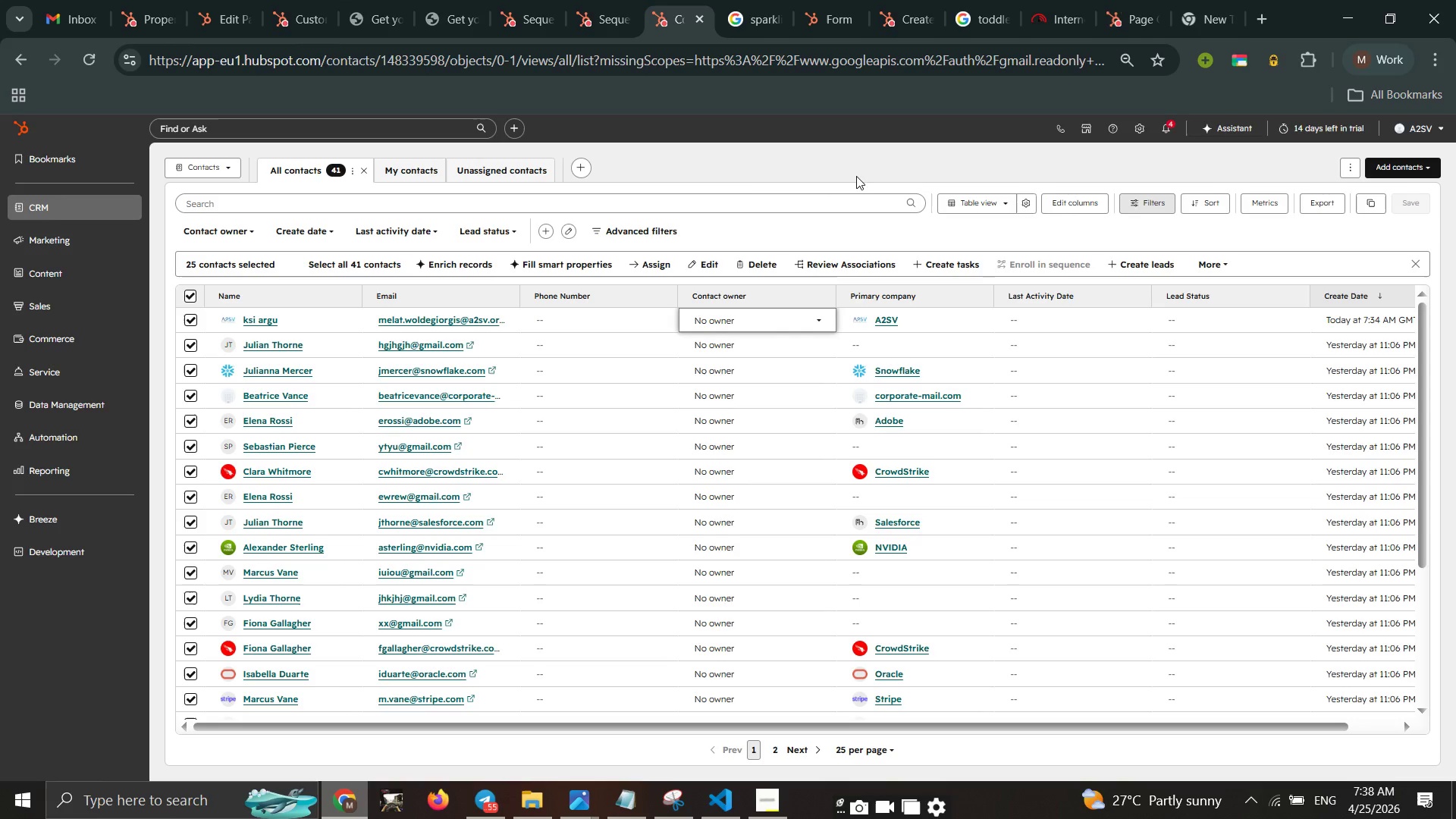 
wait(19.91)
 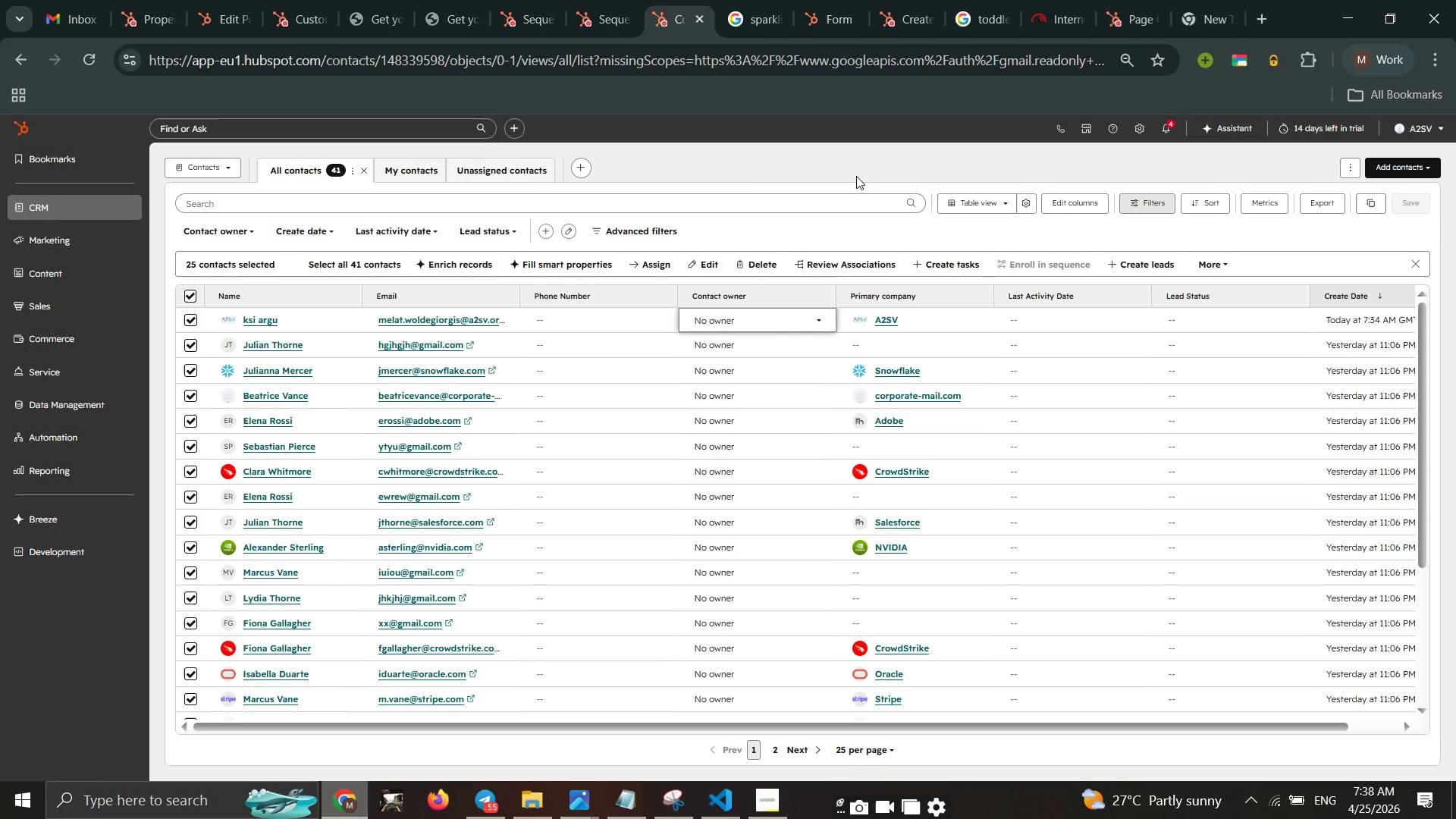 
left_click([508, 14])
 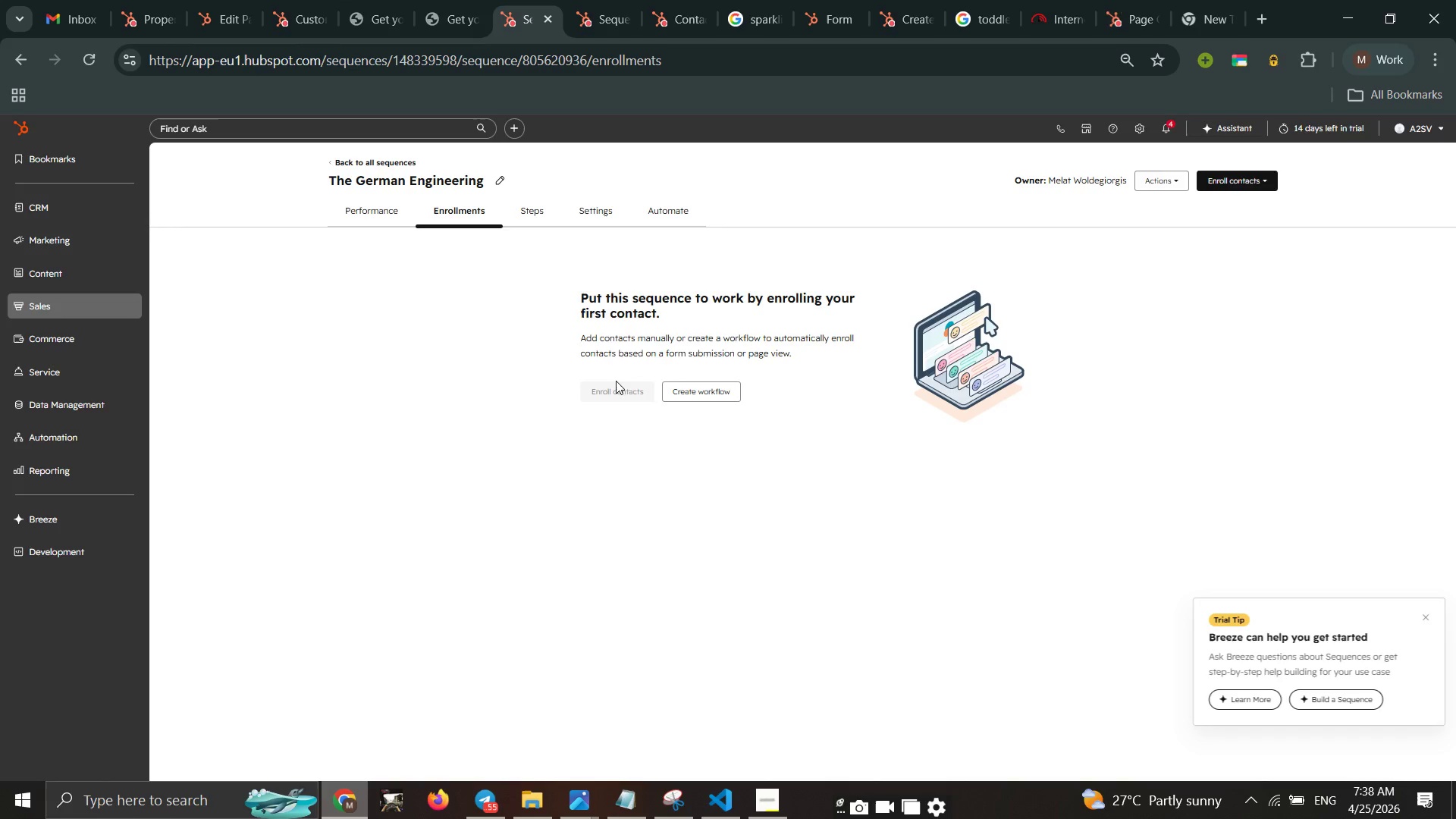 
left_click_drag(start_coordinate=[616, 389], to_coordinate=[585, 390])
 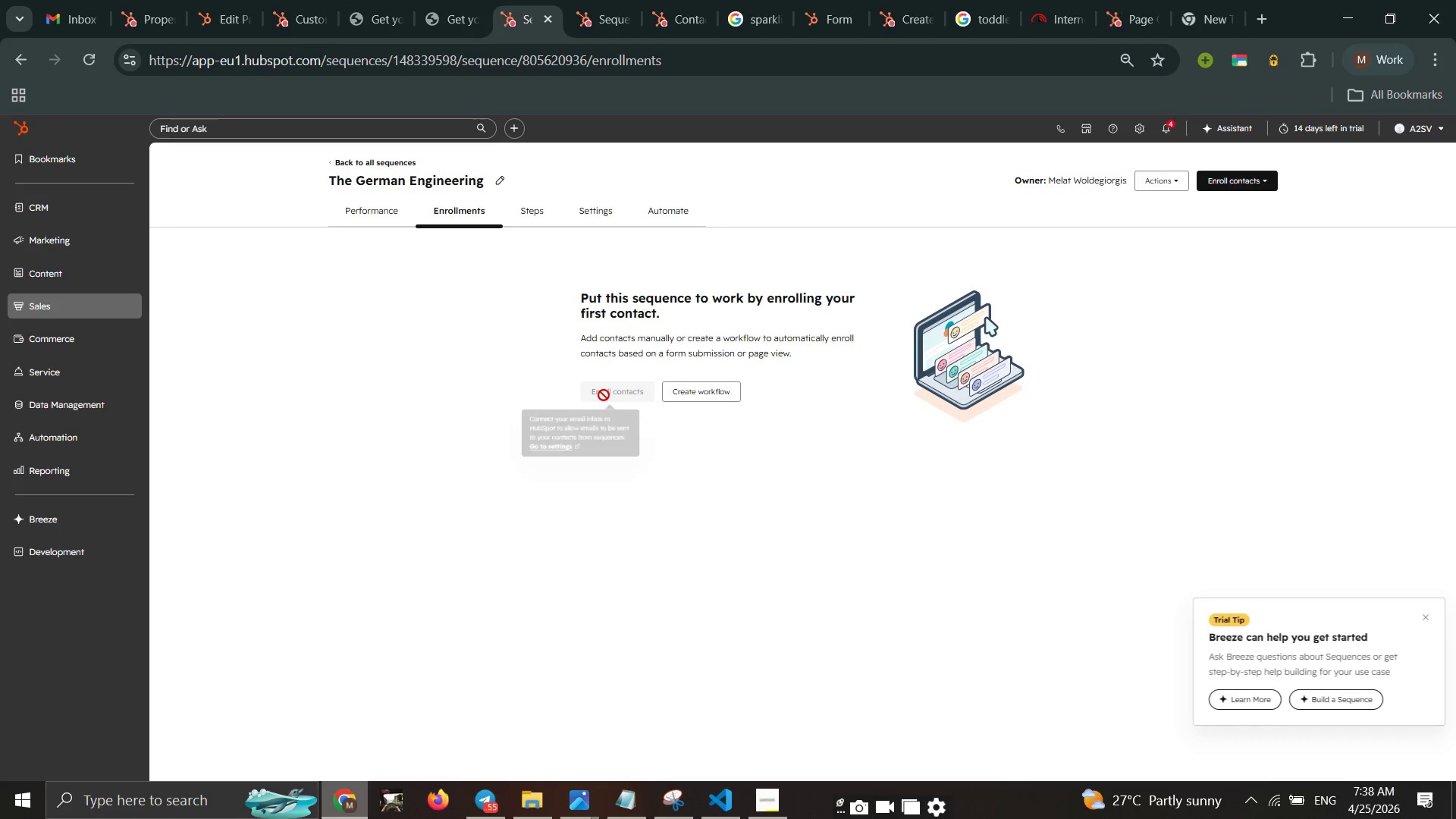 
left_click_drag(start_coordinate=[604, 395], to_coordinate=[543, 448])
 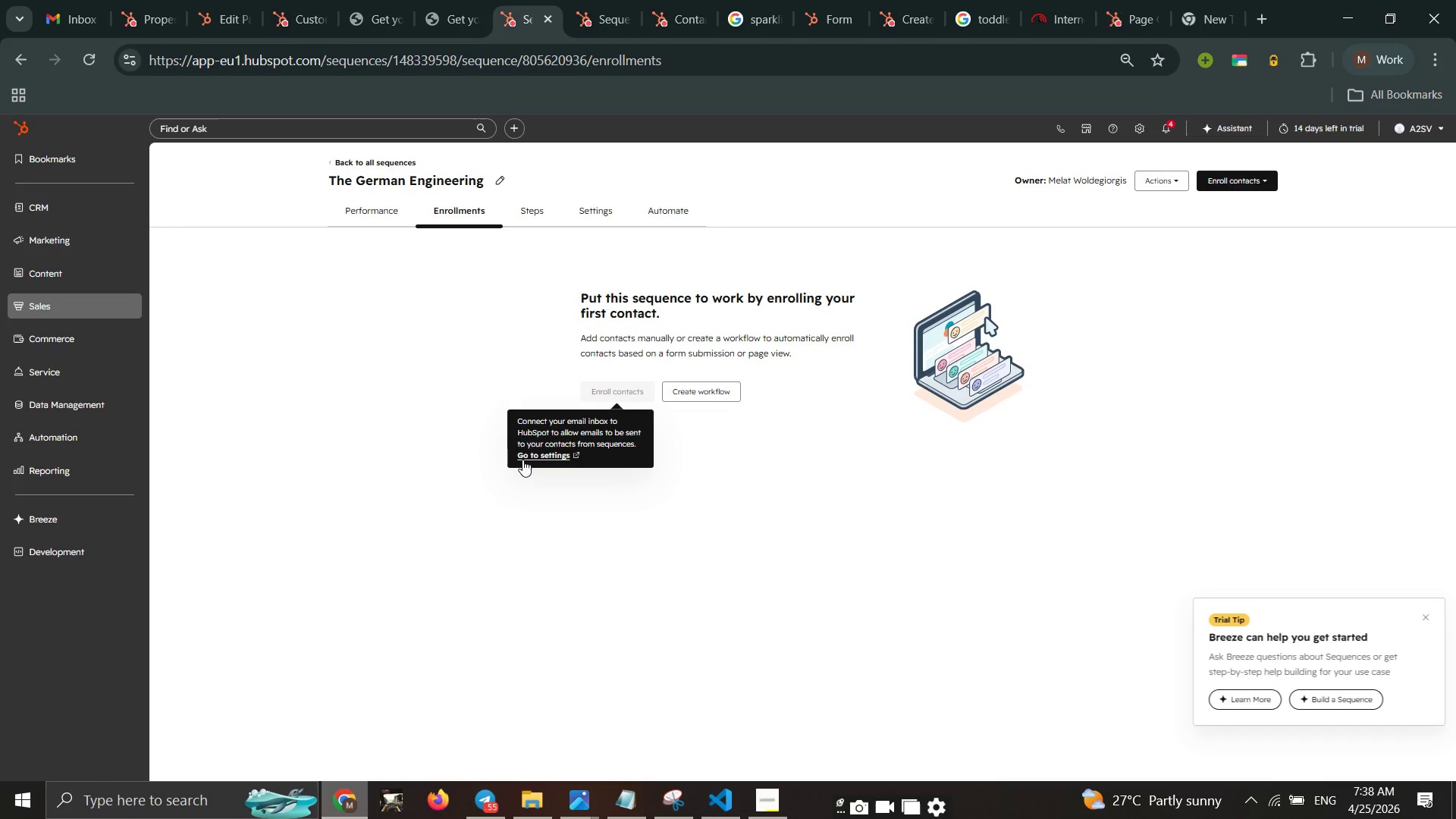 
left_click([521, 455])
 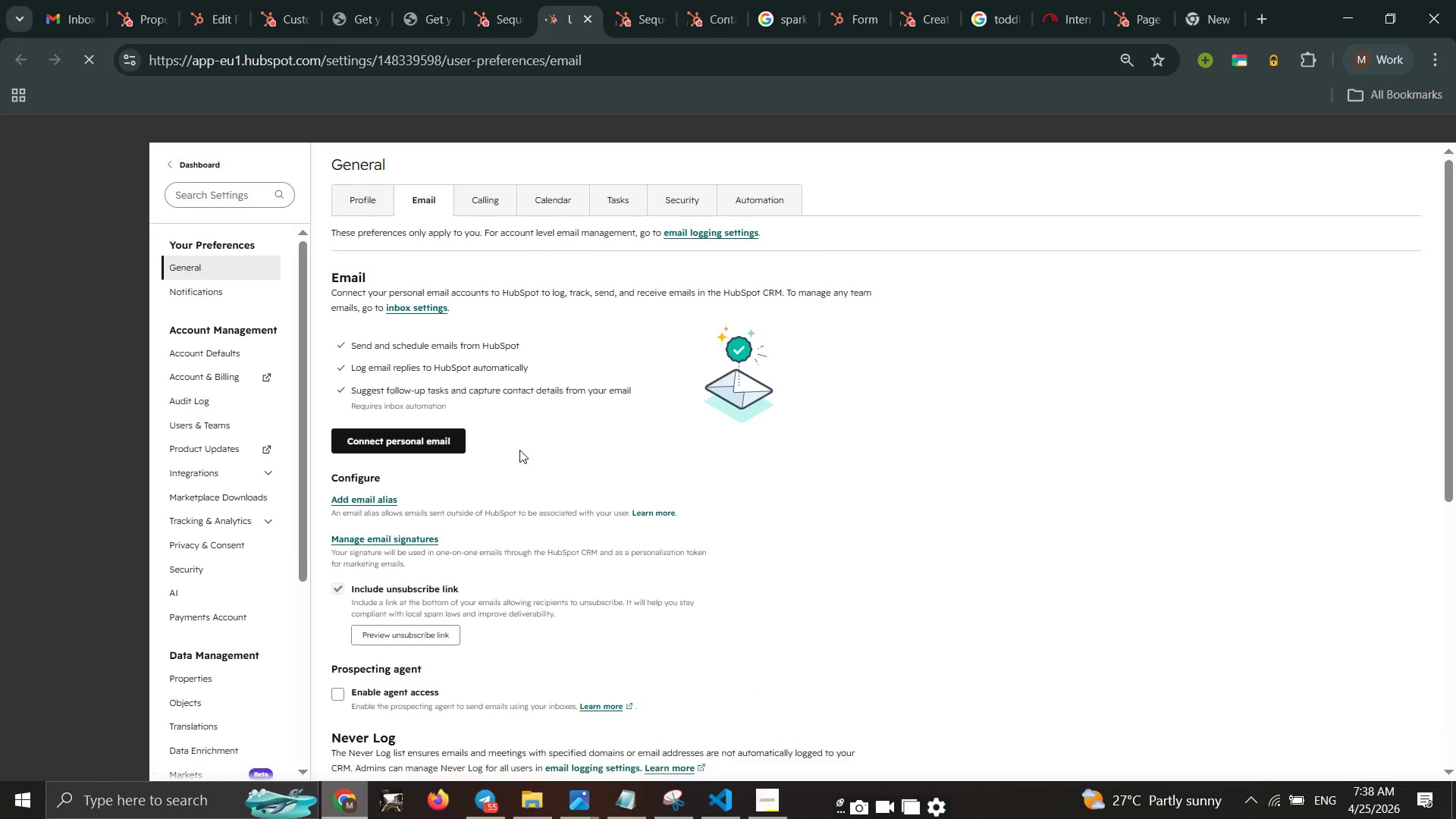 
wait(5.52)
 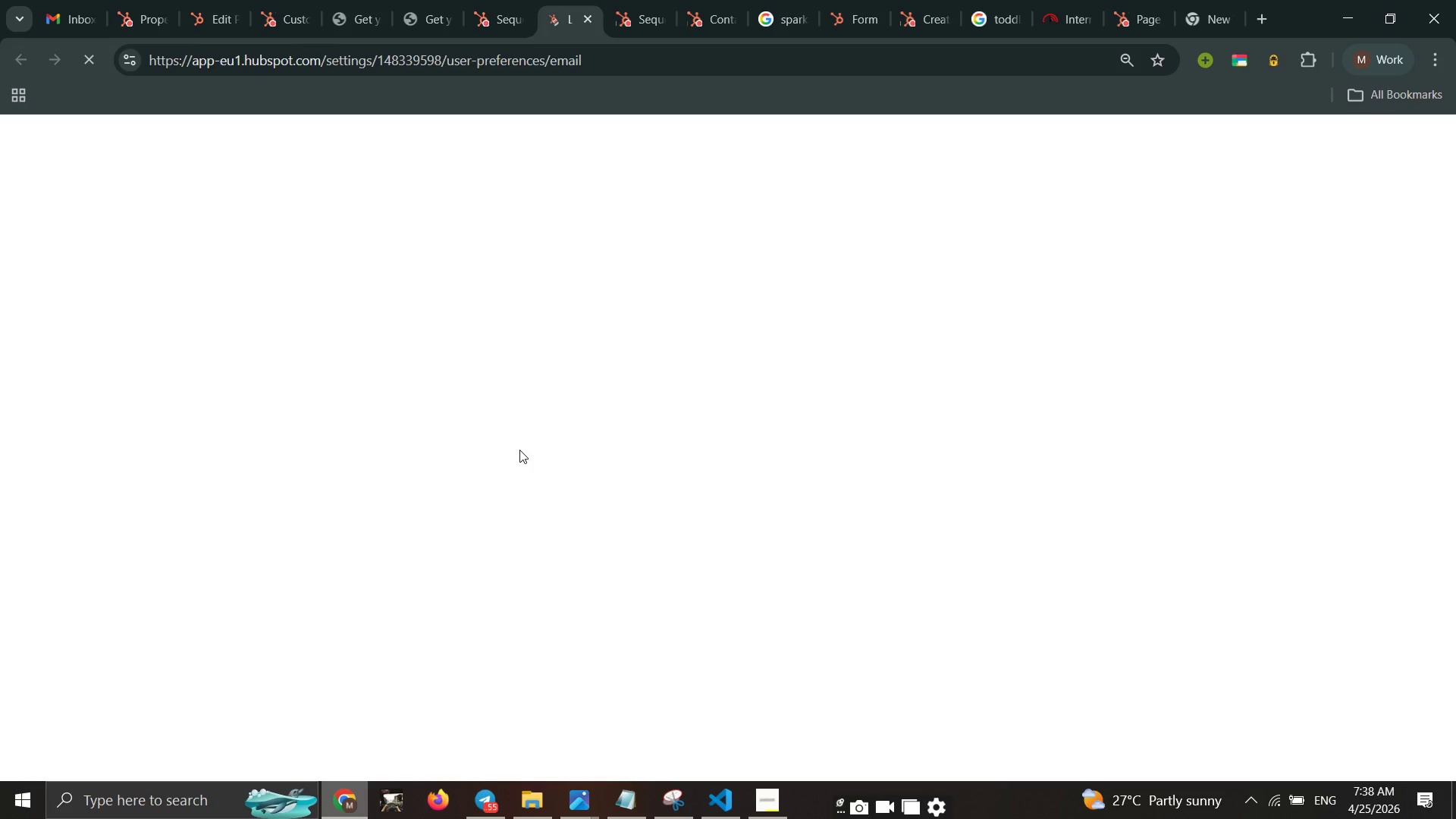 
left_click([433, 435])
 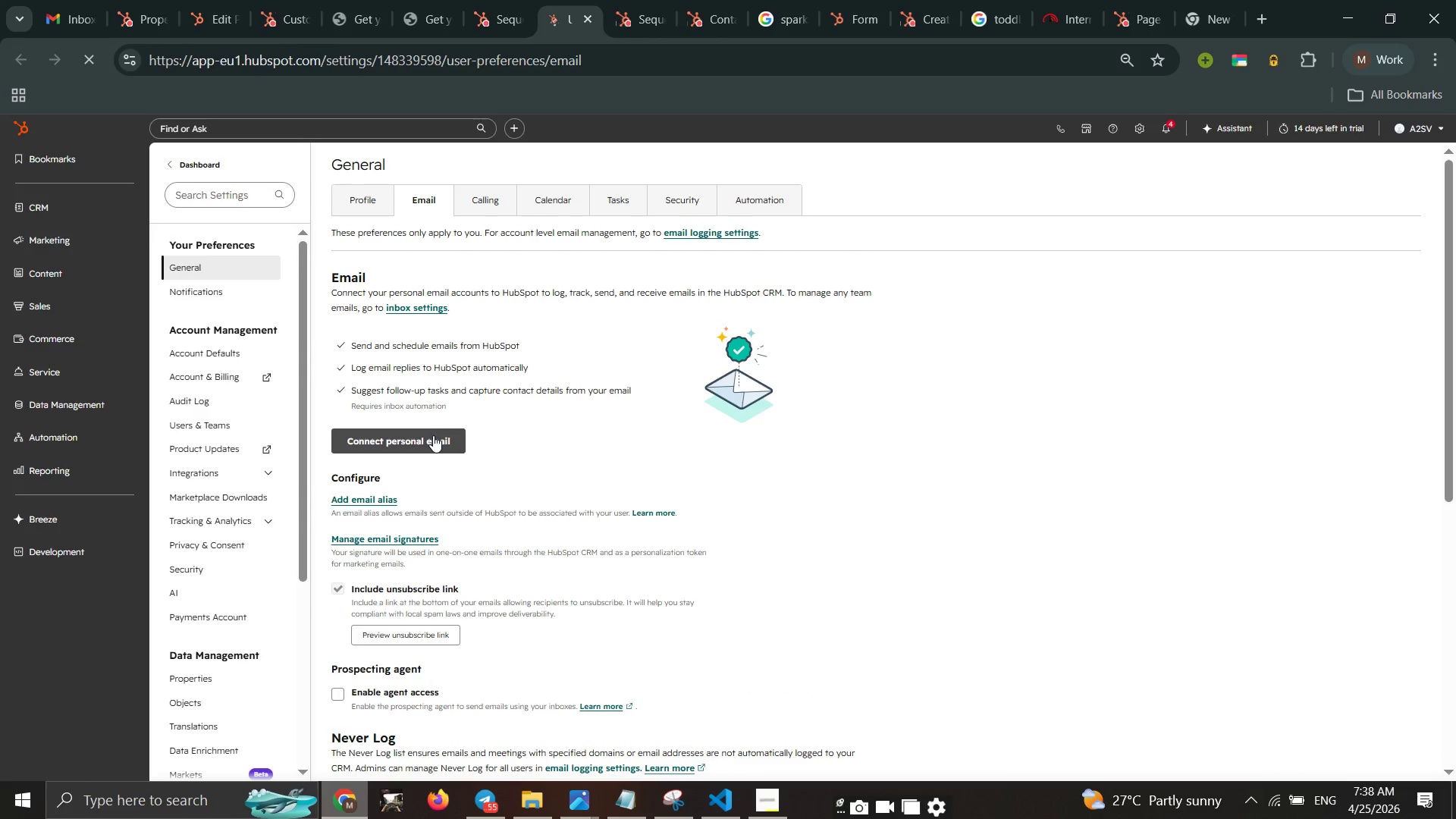 
left_click([433, 435])
 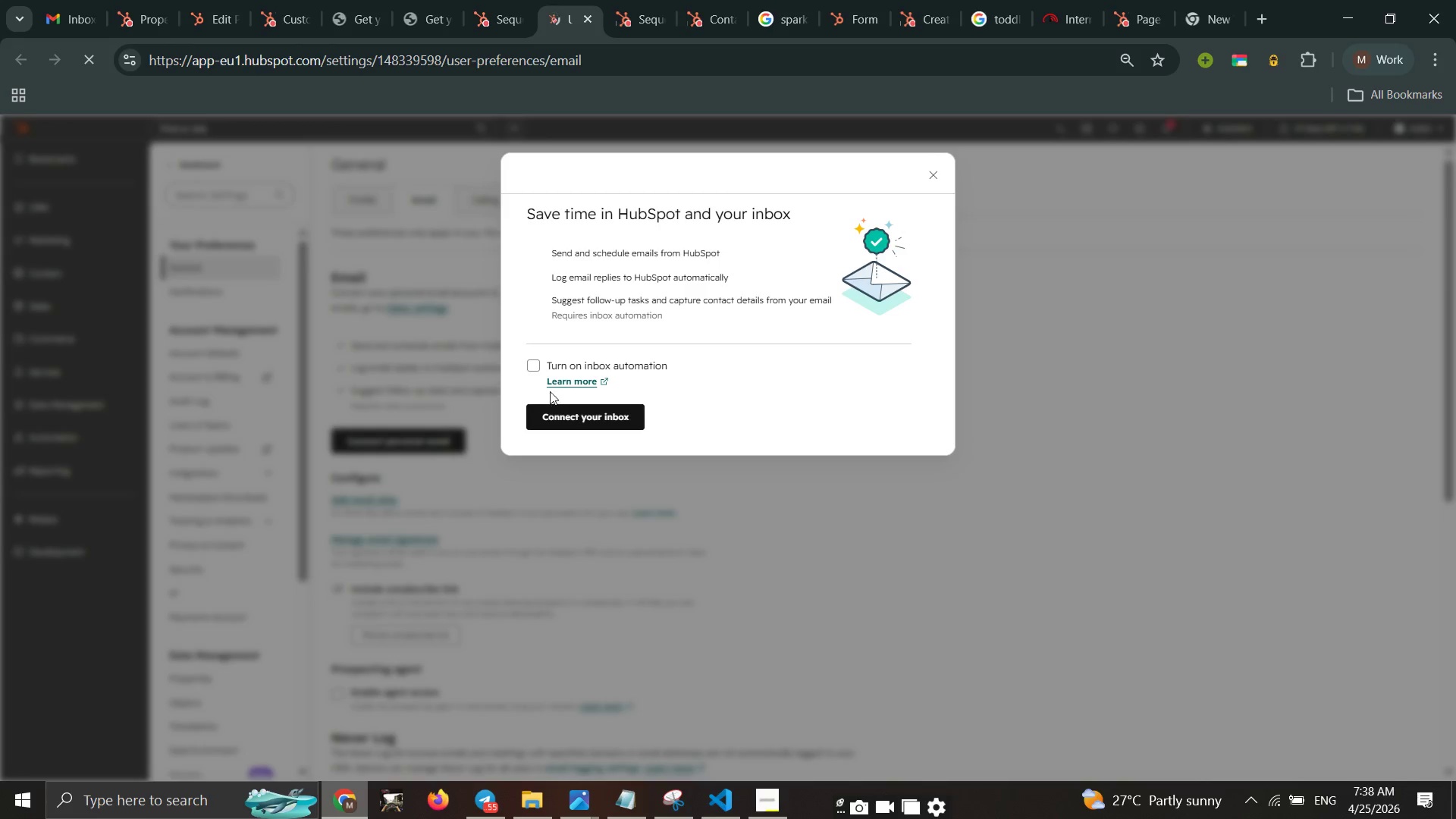 
left_click([532, 377])
 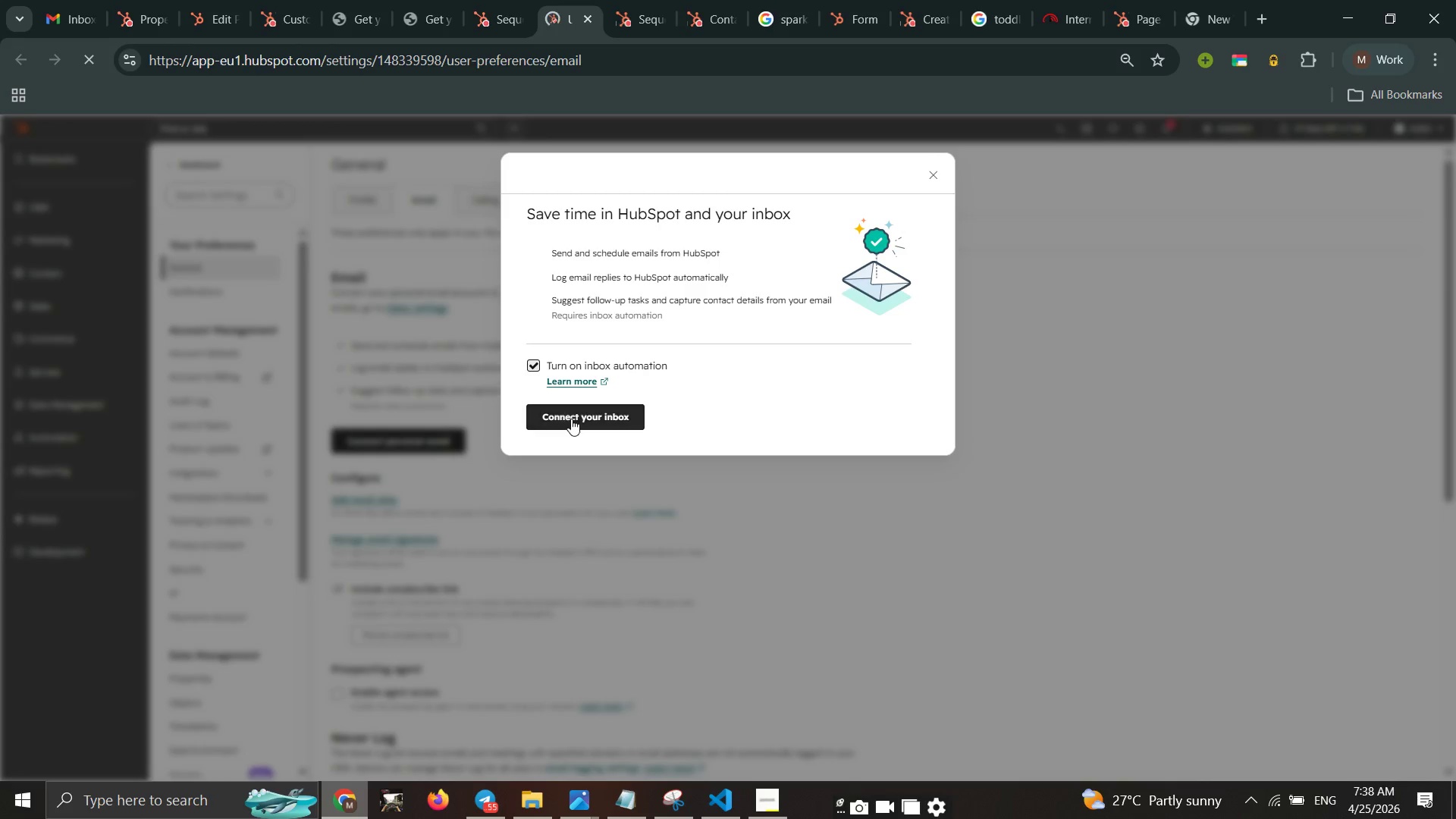 
left_click([571, 419])
 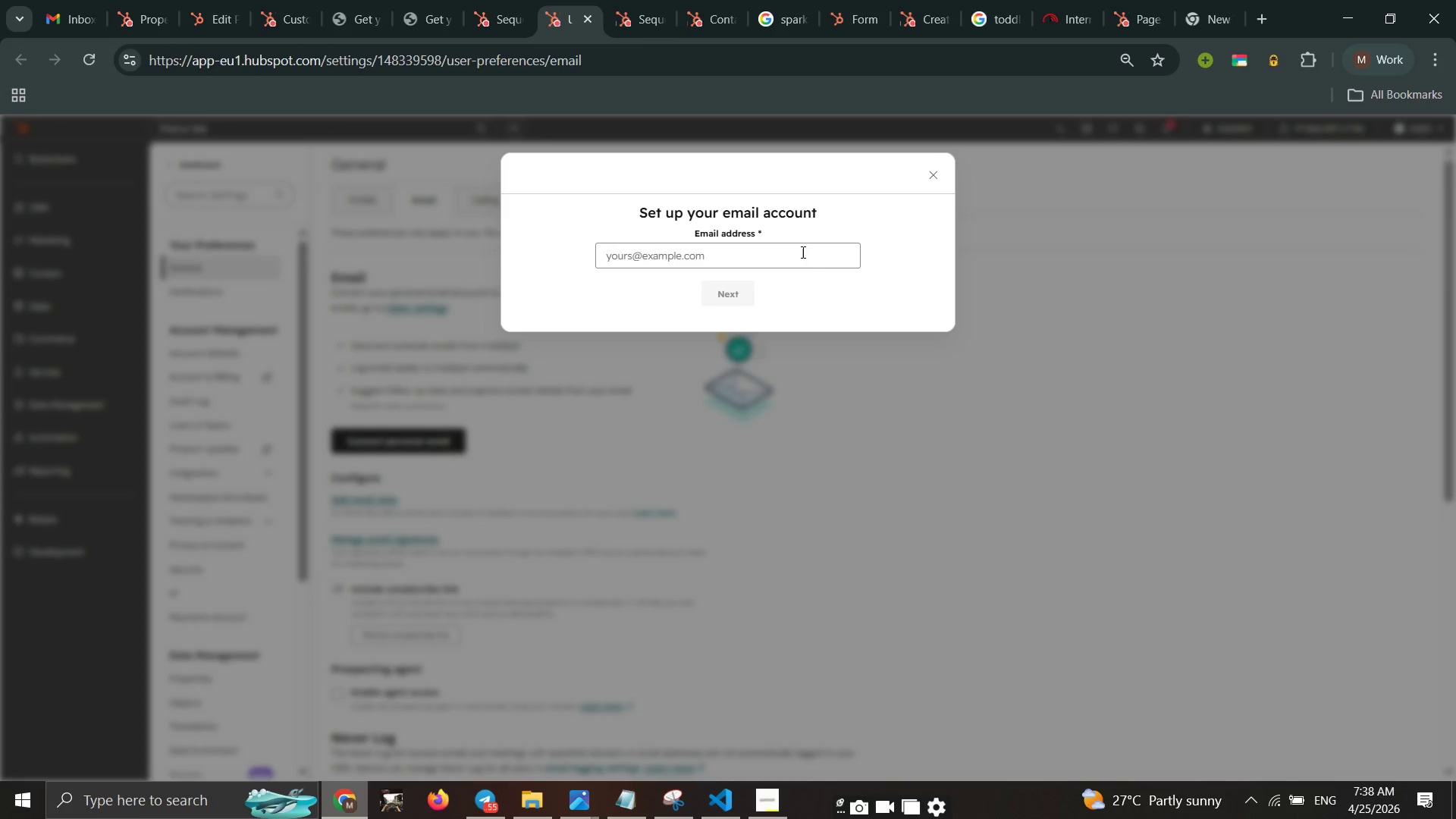 
double_click([808, 249])
 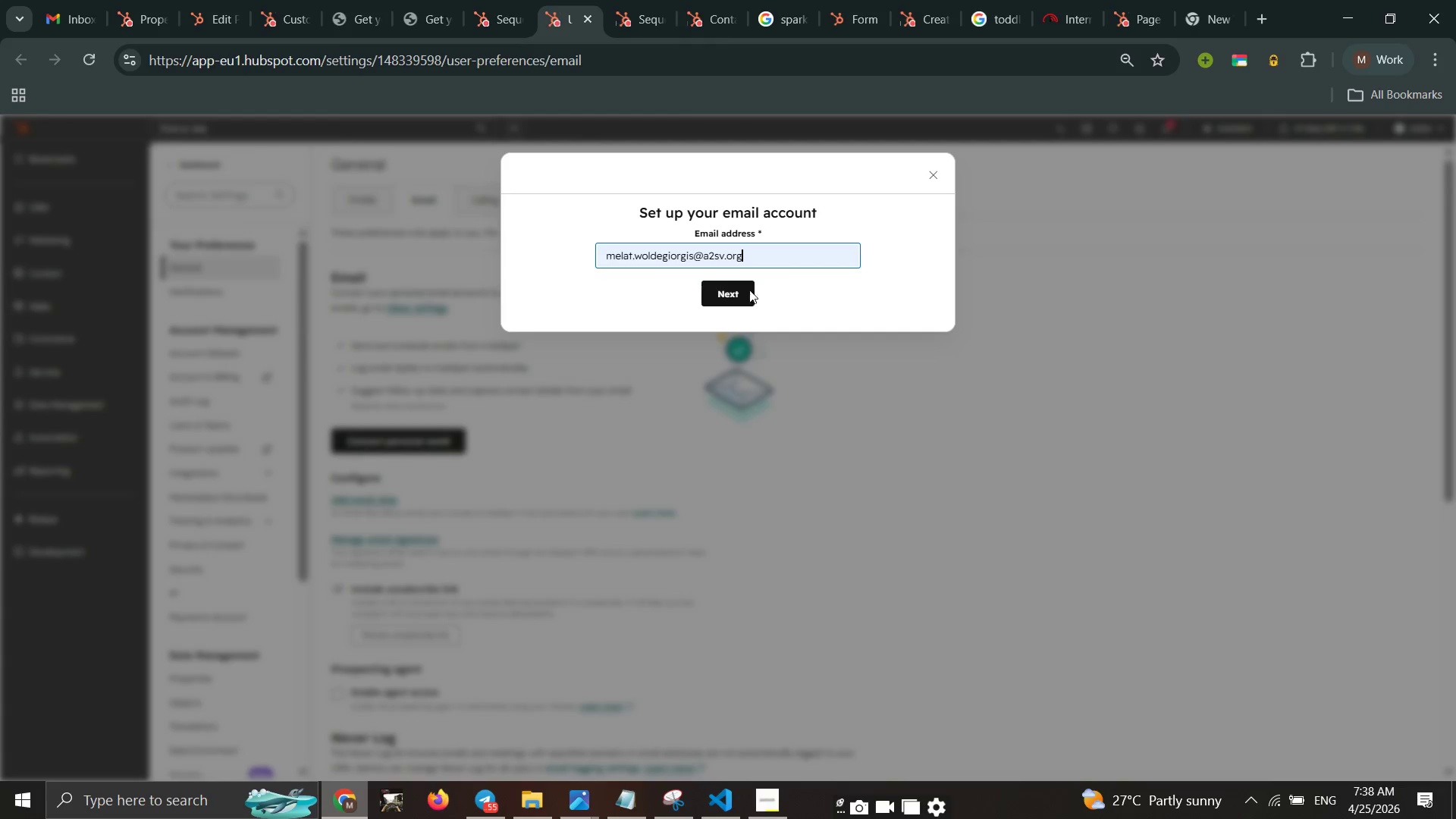 
left_click_drag(start_coordinate=[737, 276], to_coordinate=[734, 280])
 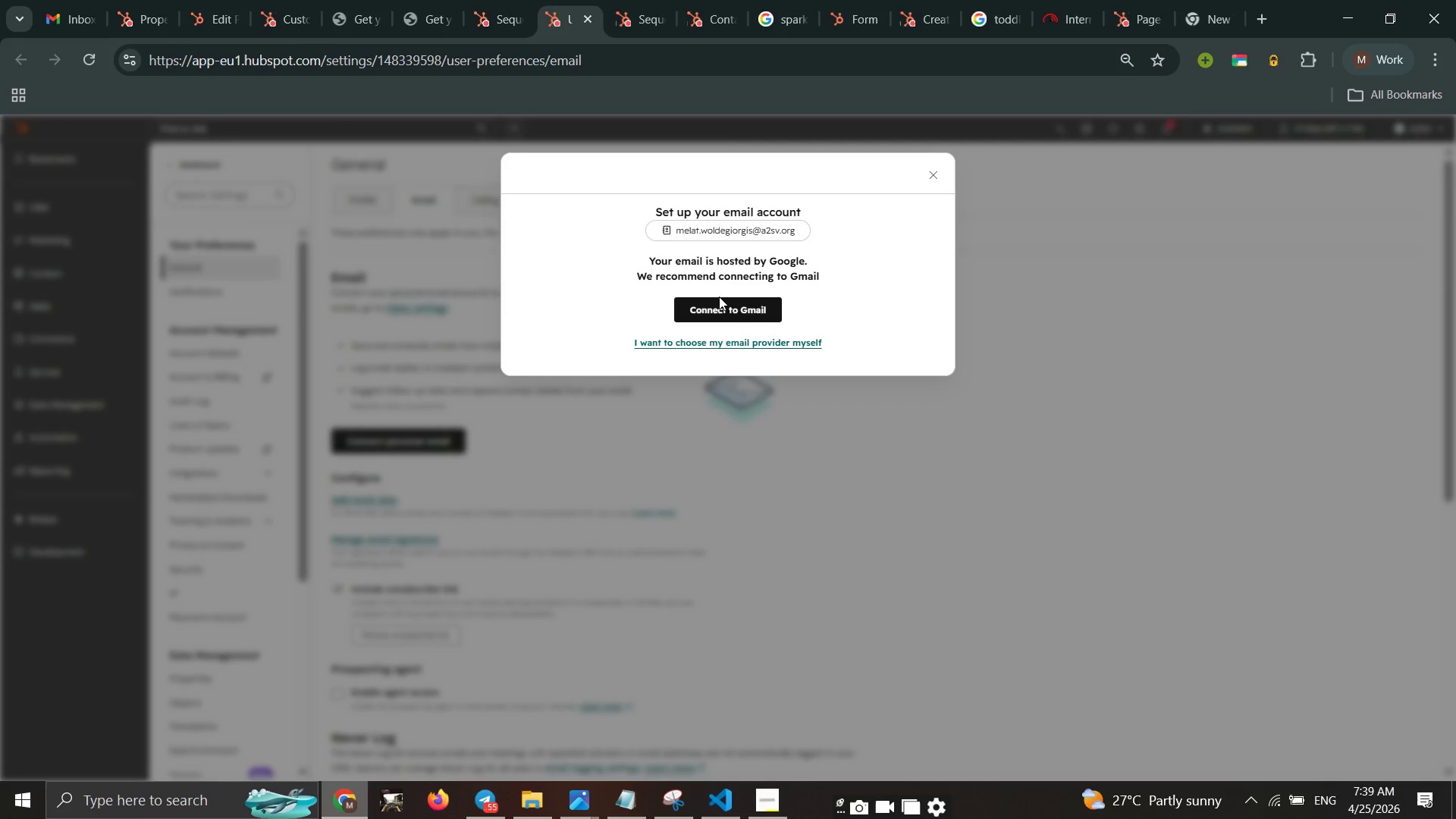 
wait(19.84)
 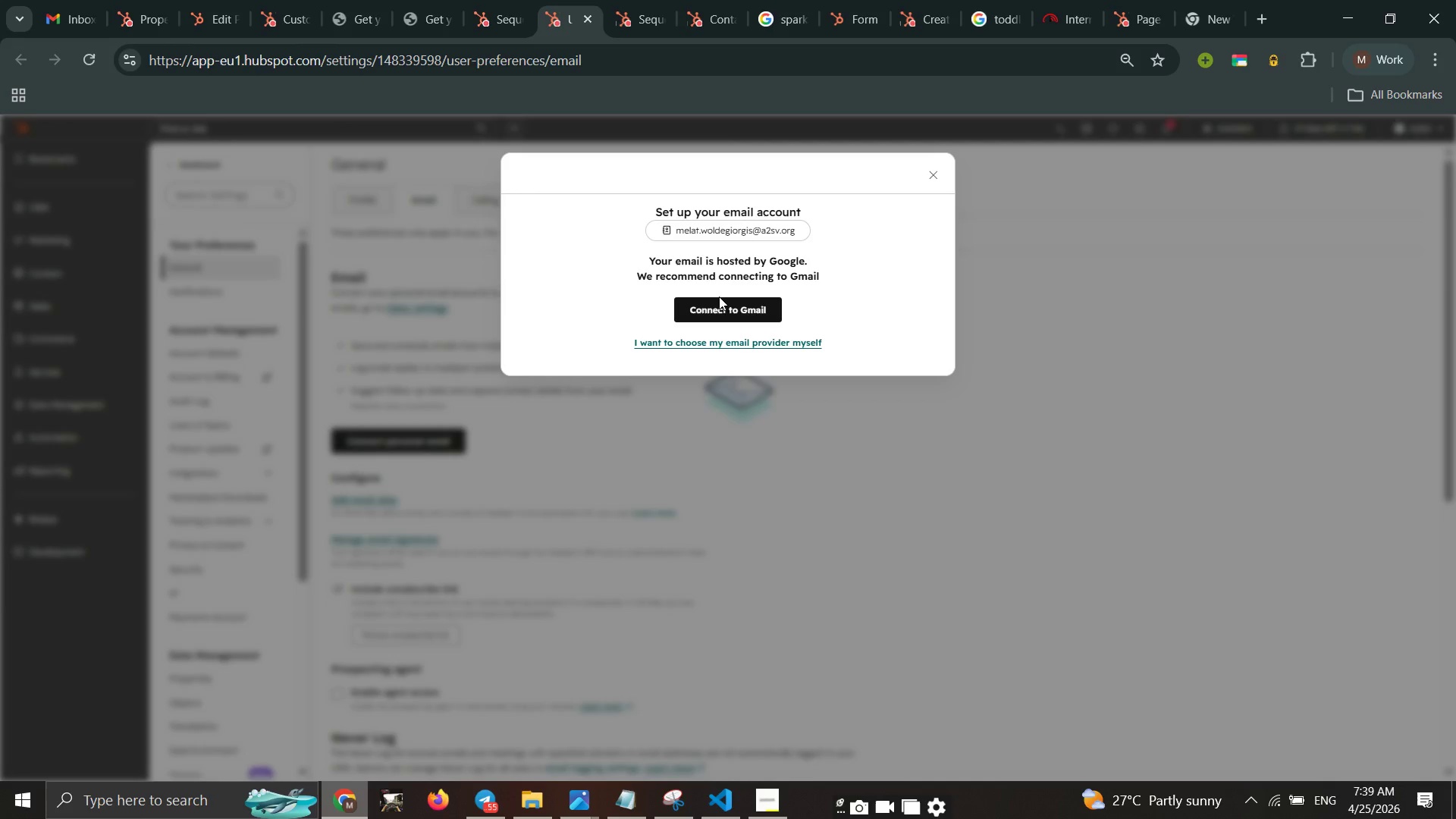 
left_click([747, 300])
 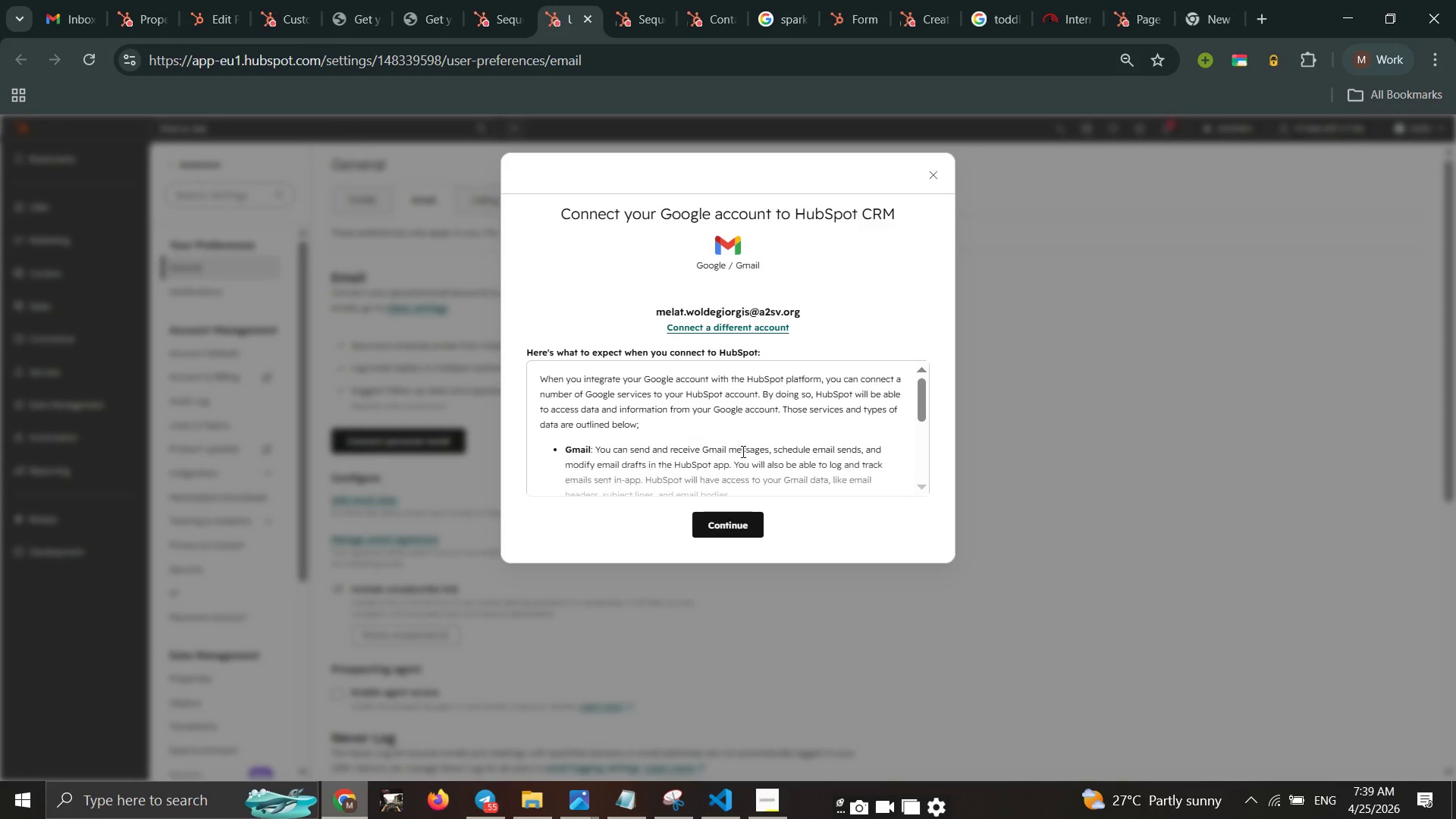 
scroll: coordinate [742, 452], scroll_direction: down, amount: 2.0
 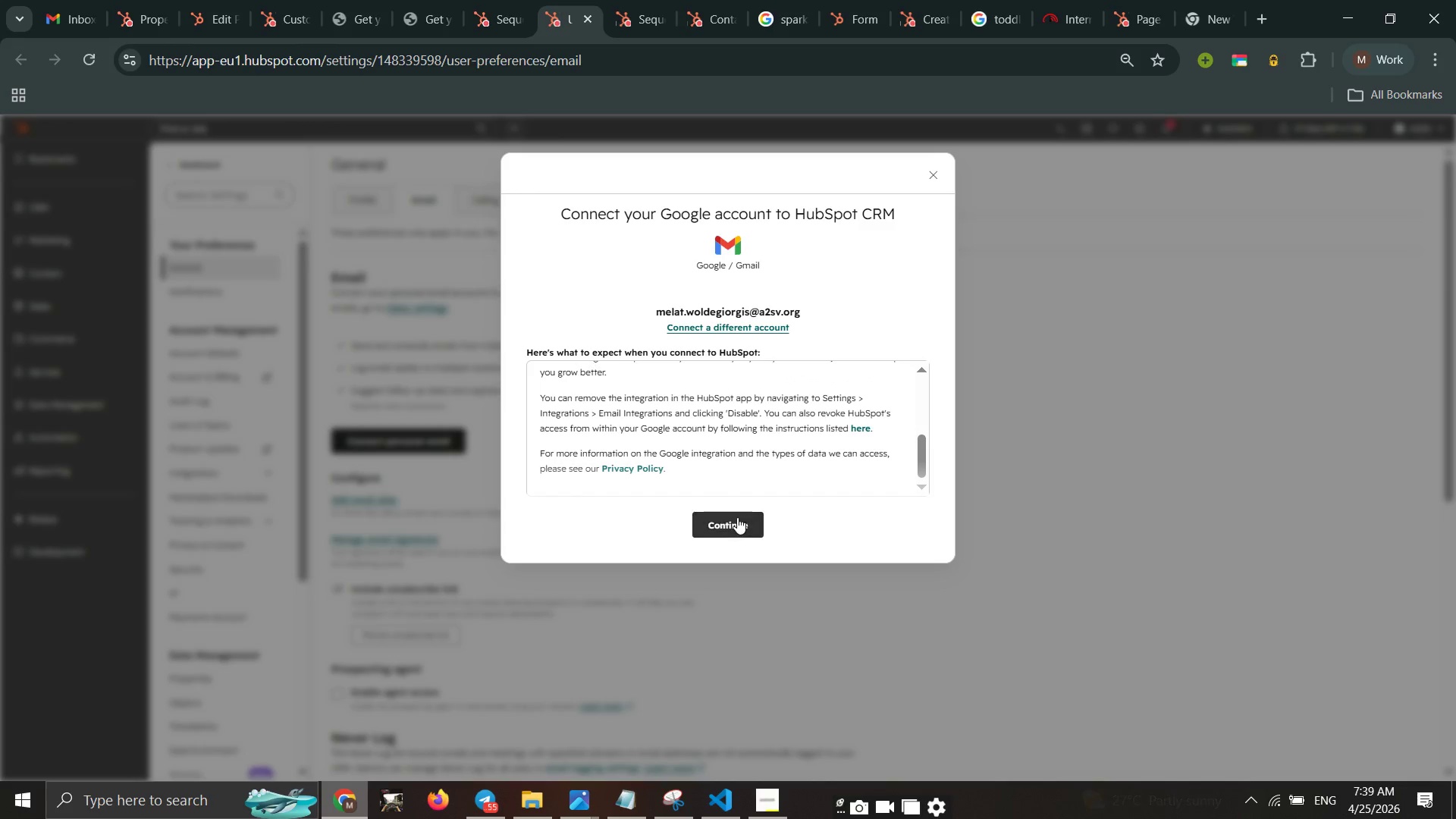 
left_click([737, 517])
 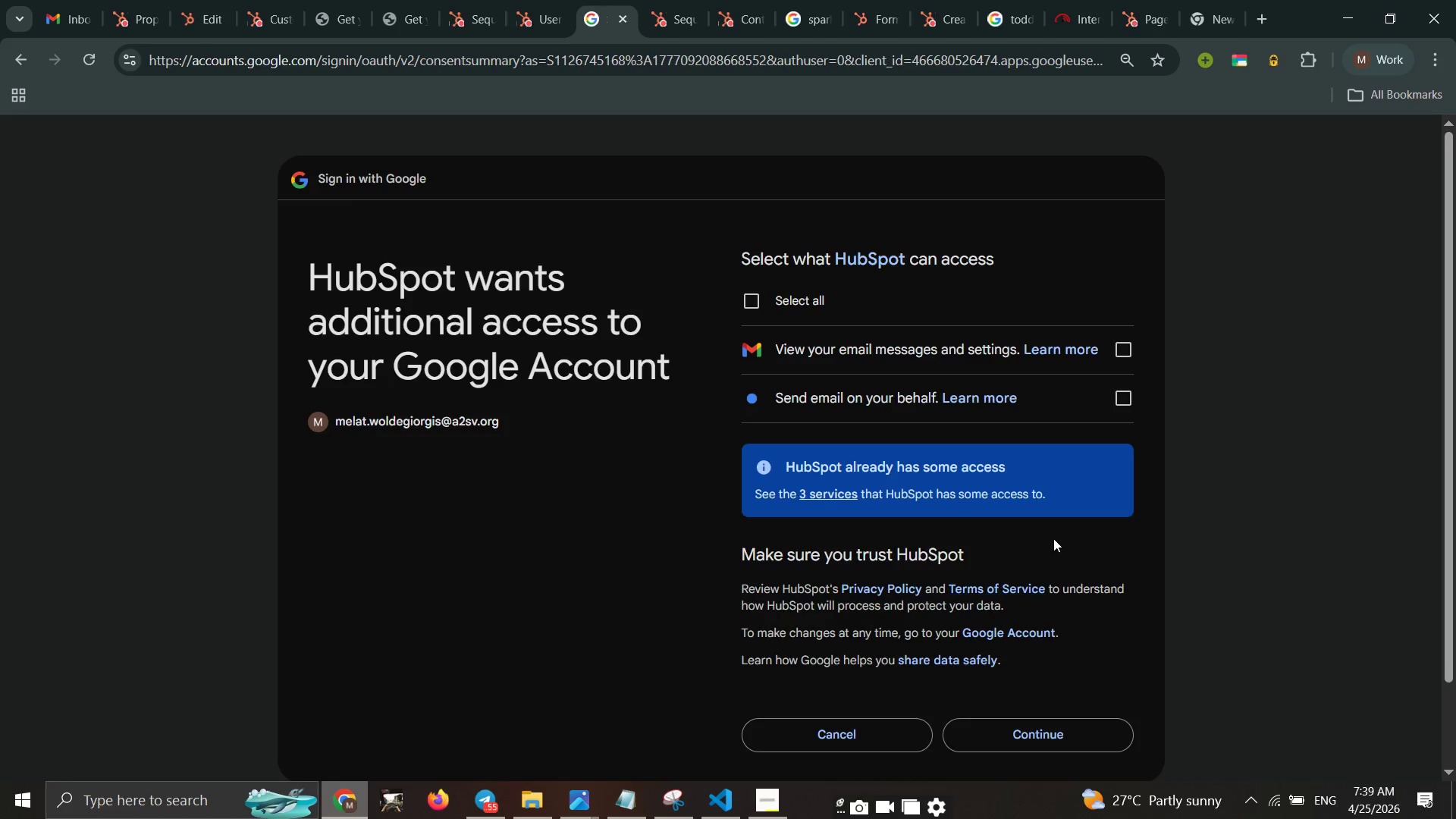 
wait(18.5)
 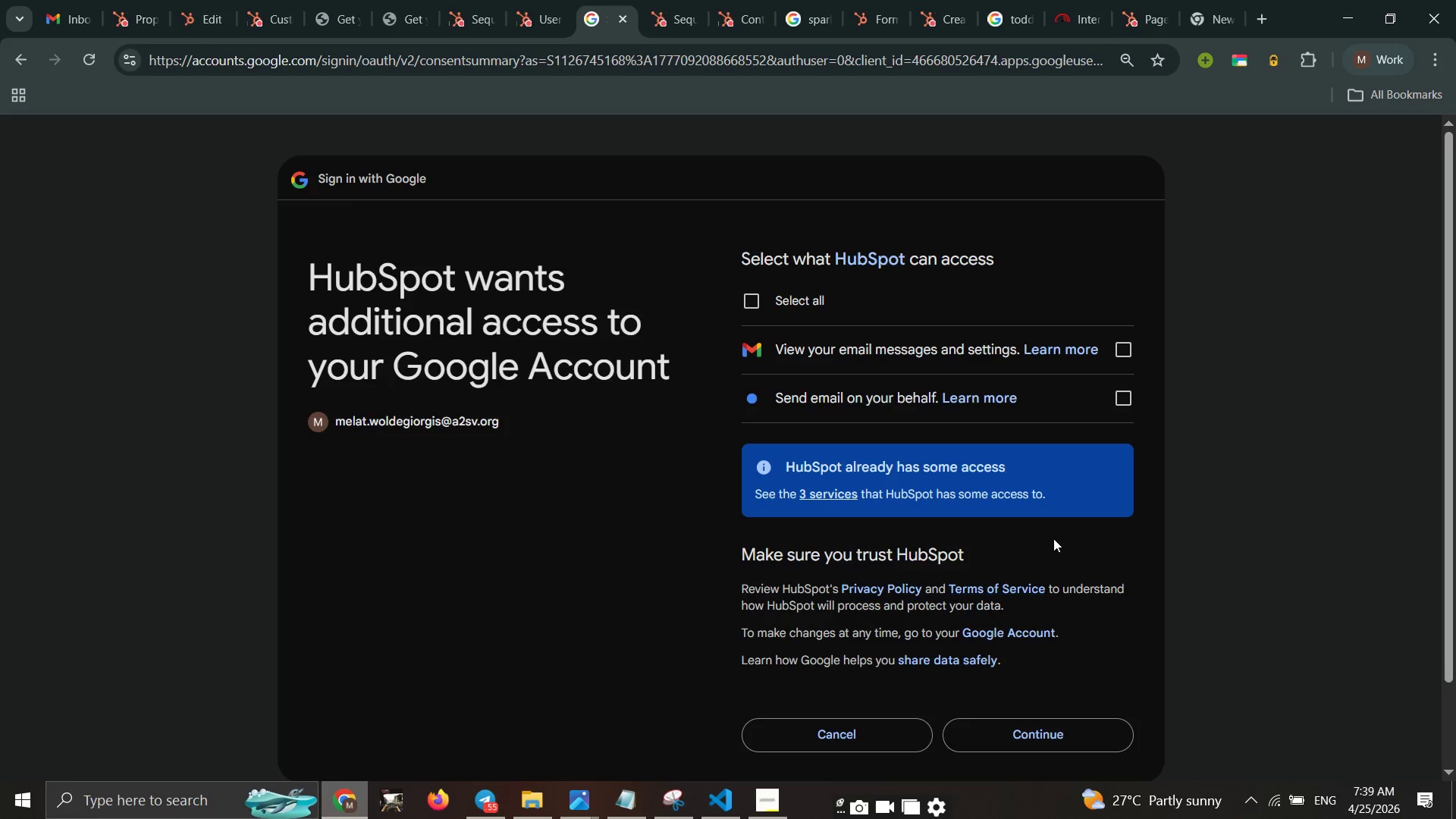 
left_click([755, 284])
 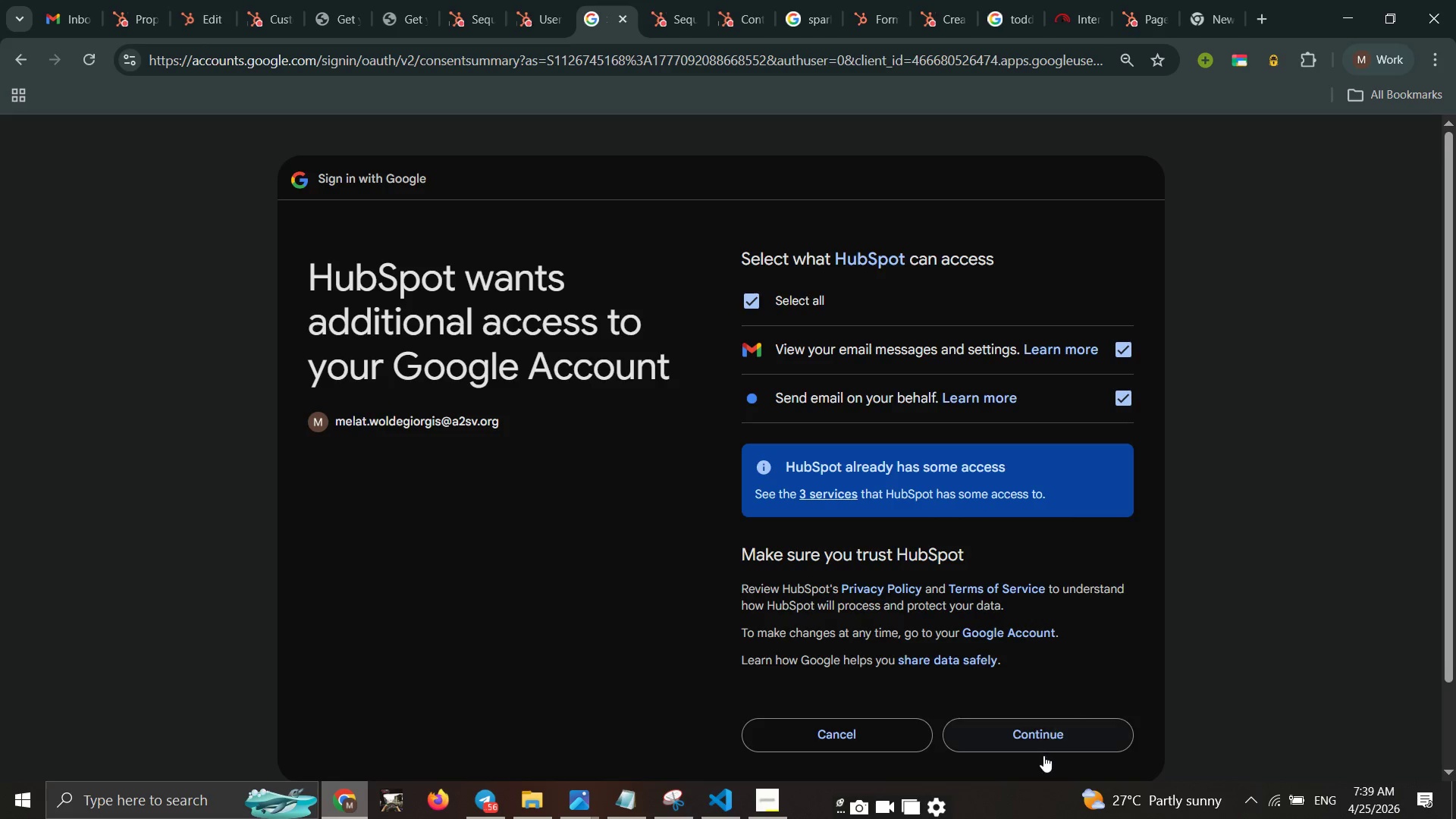 
left_click([1053, 724])
 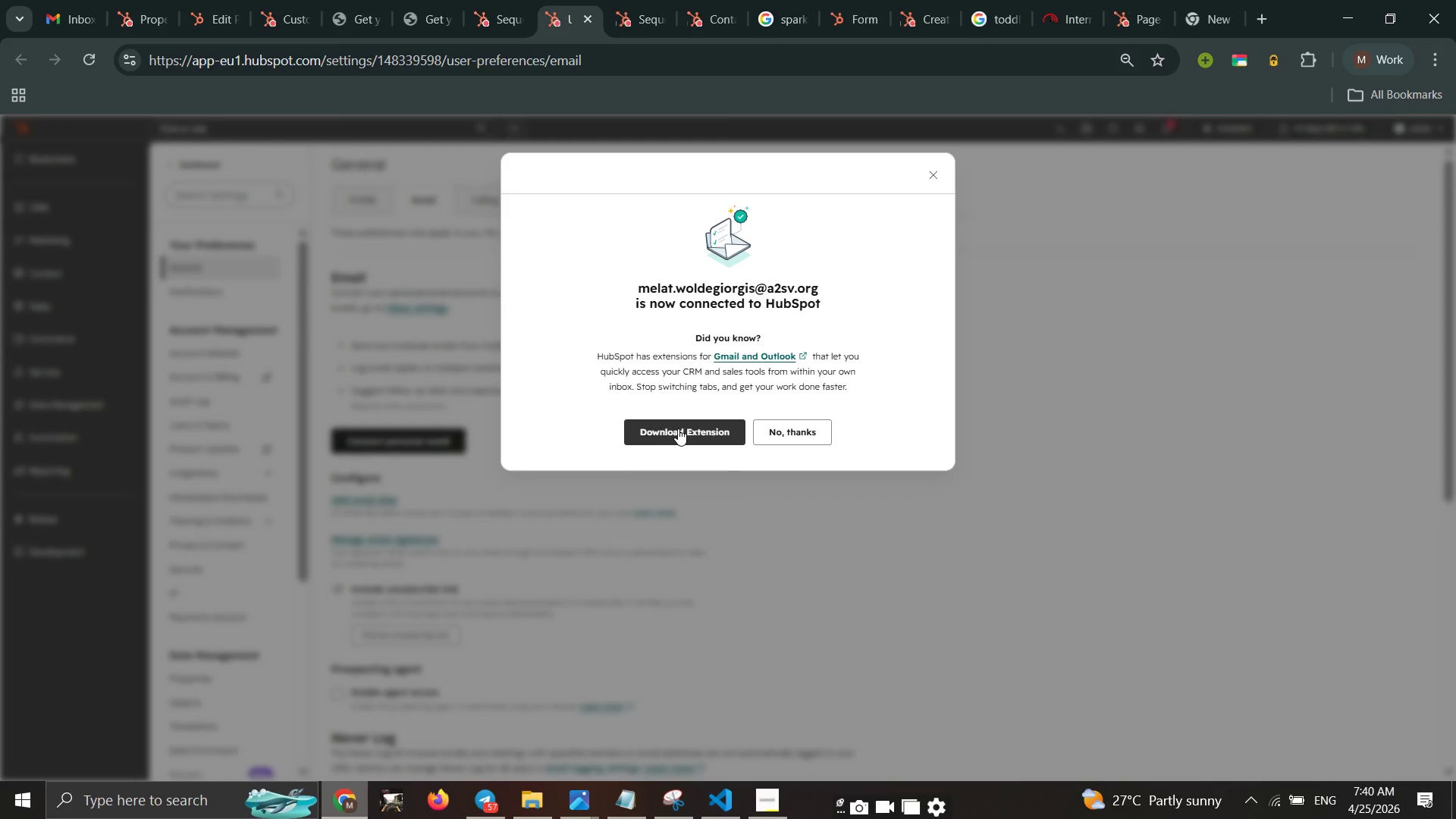 
wait(24.08)
 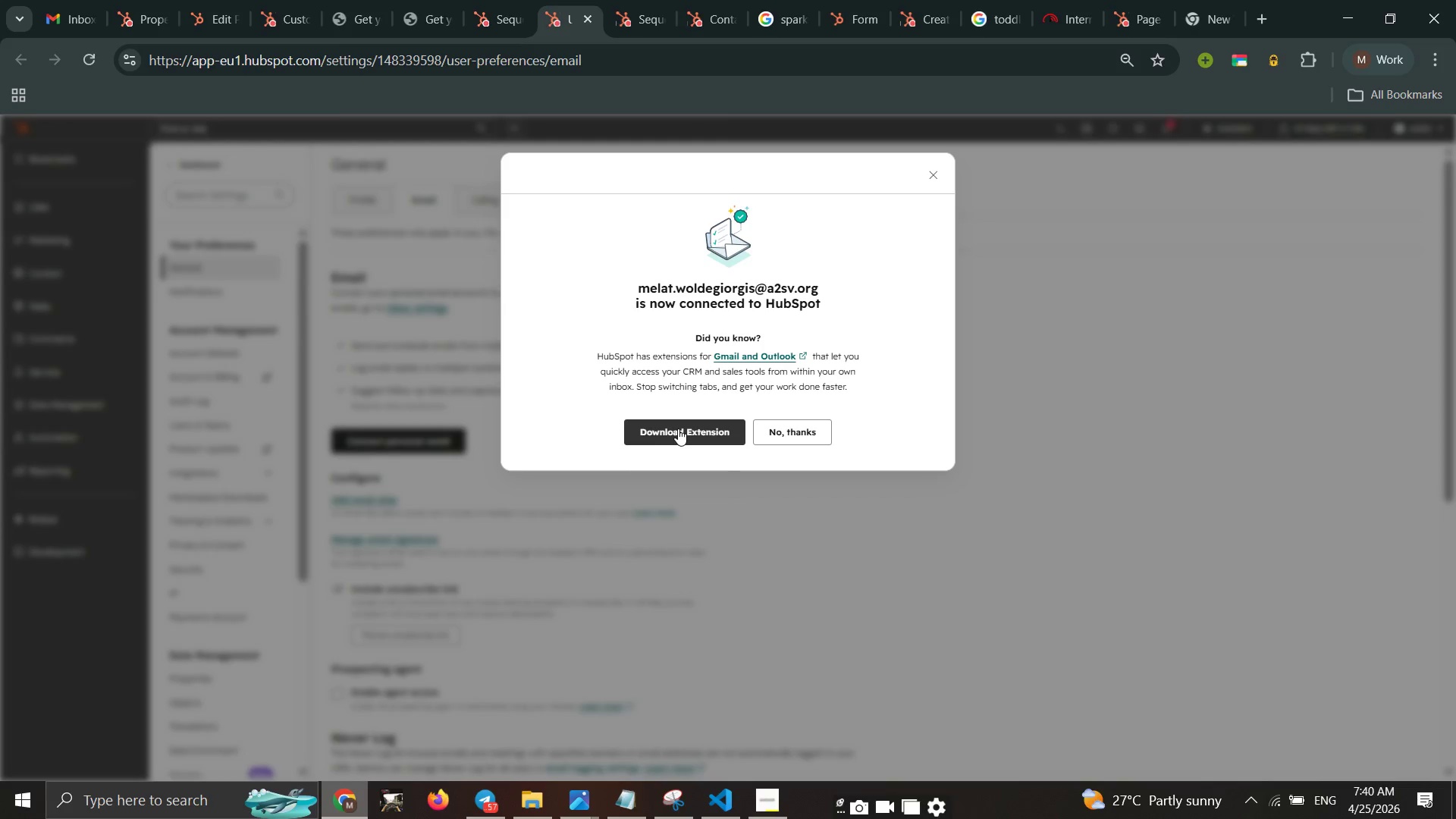 
left_click([796, 441])
 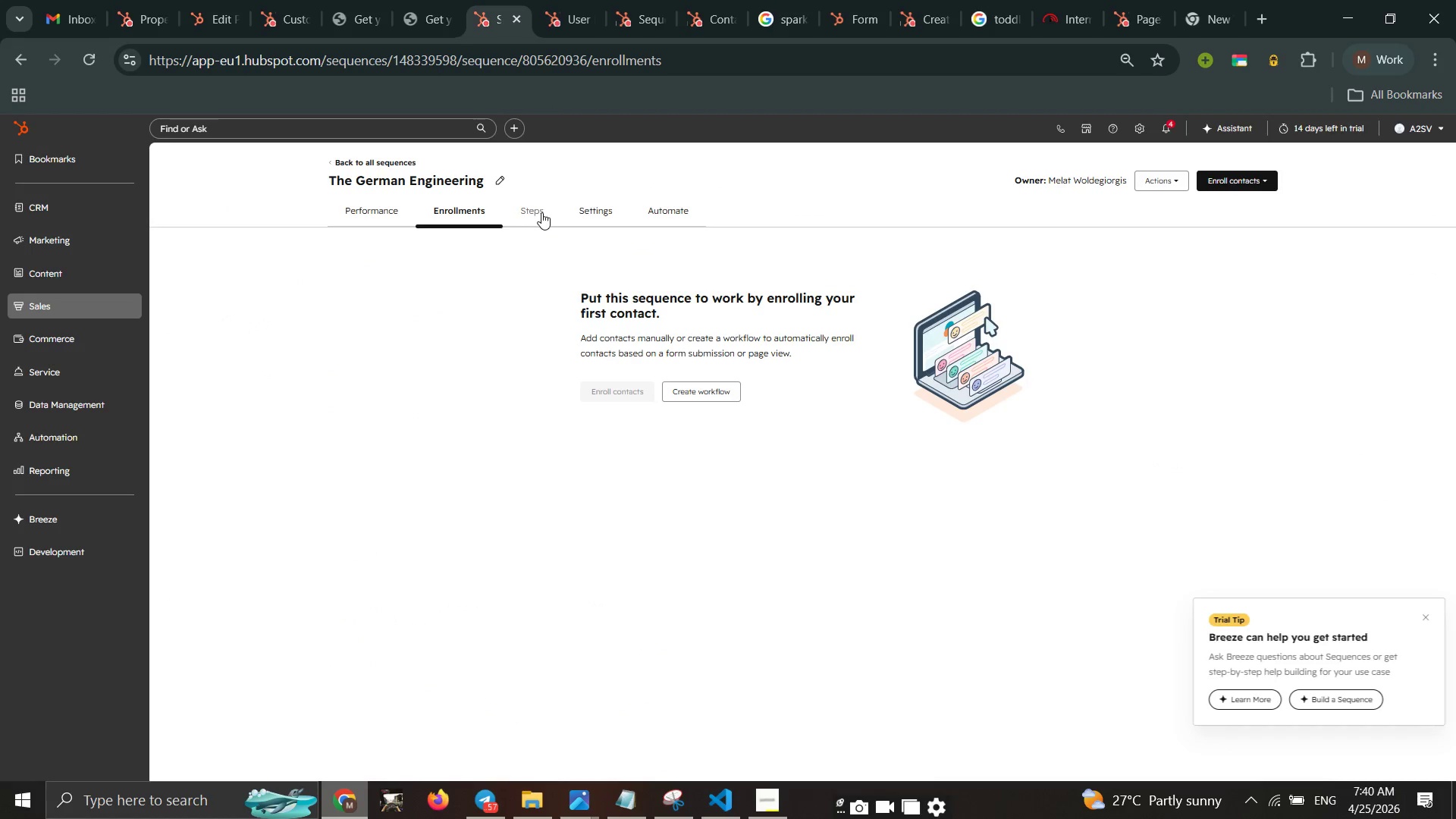 
wait(6.09)
 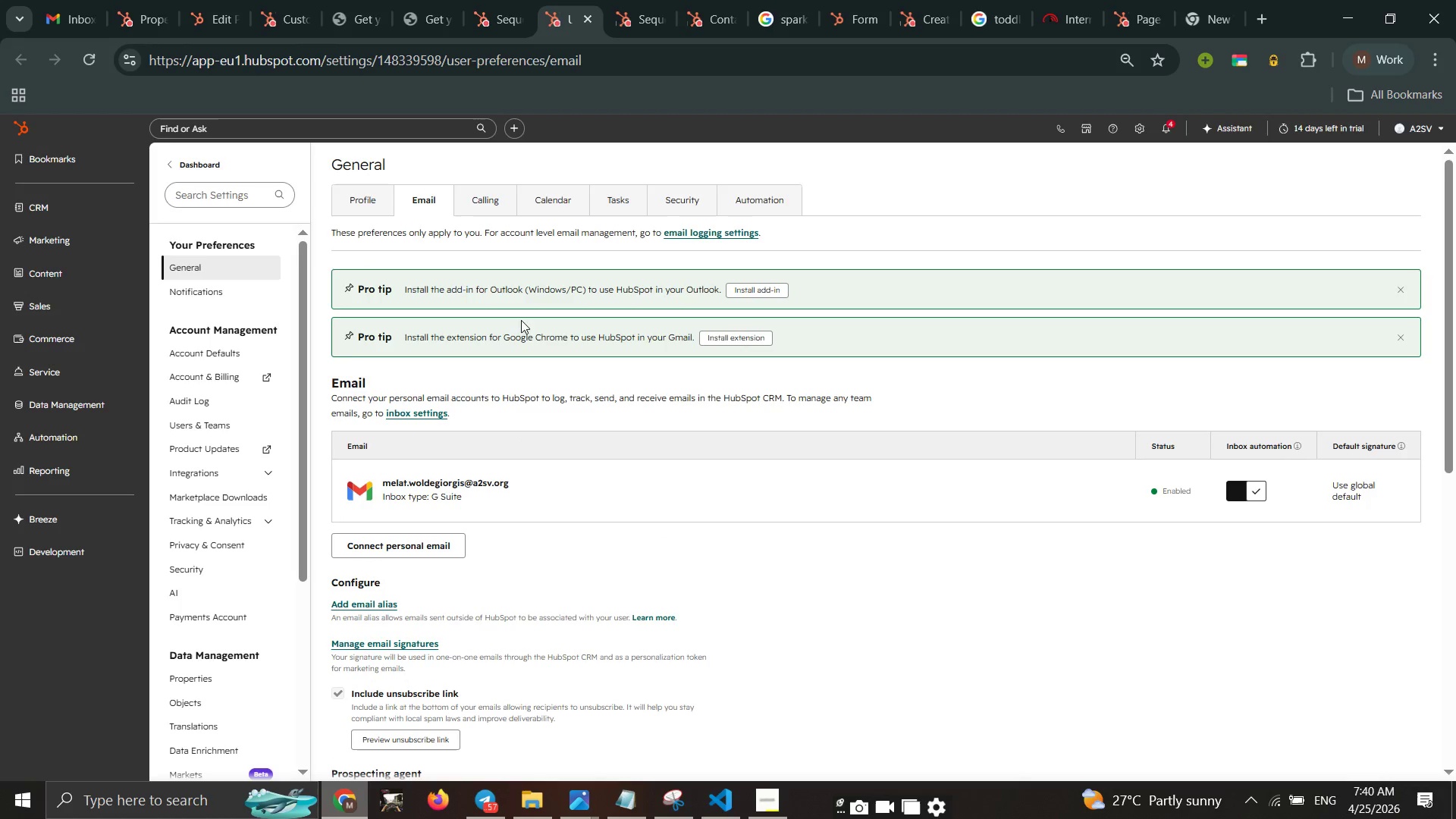 
left_click([571, 20])
 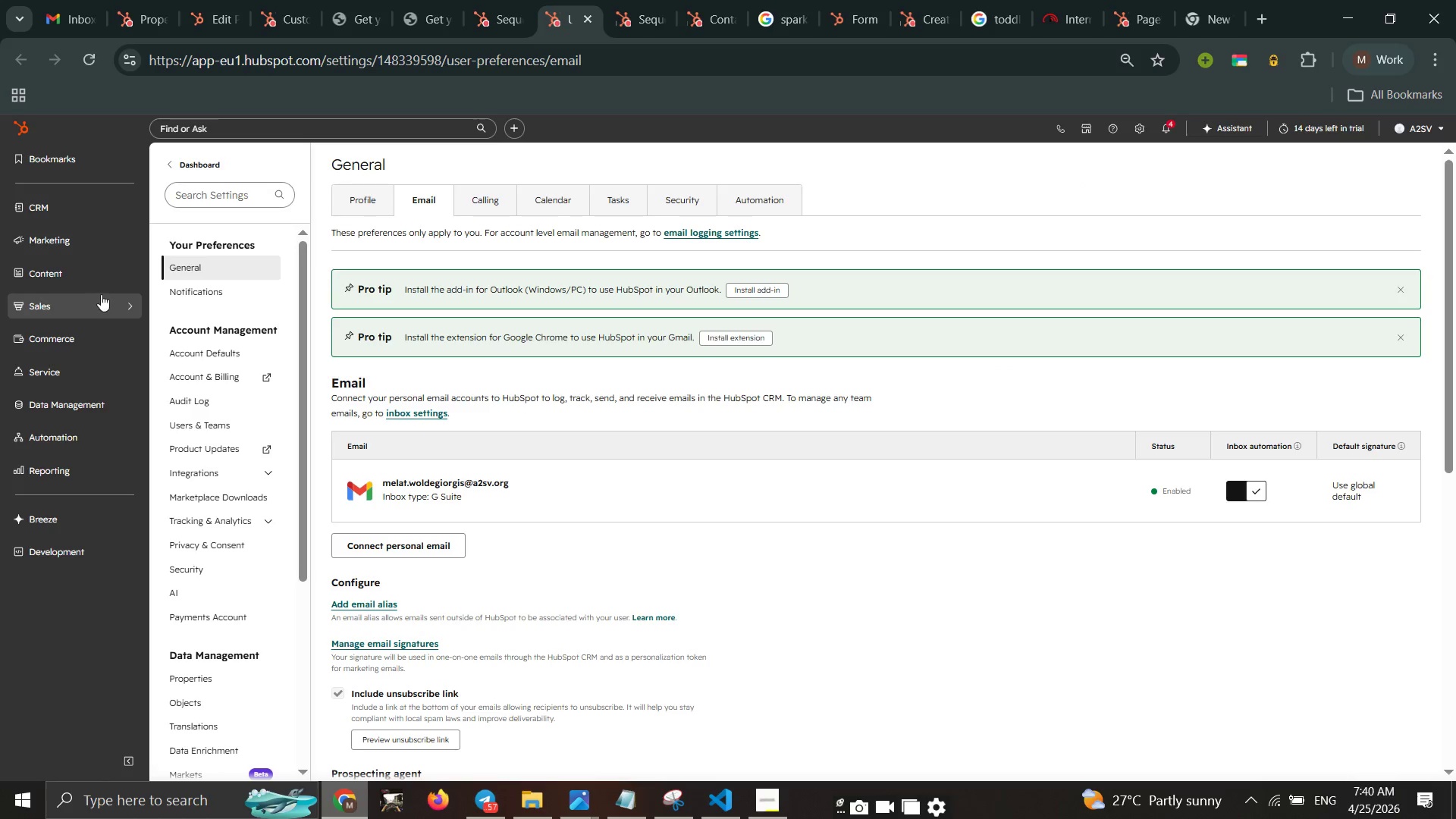 
left_click([133, 305])
 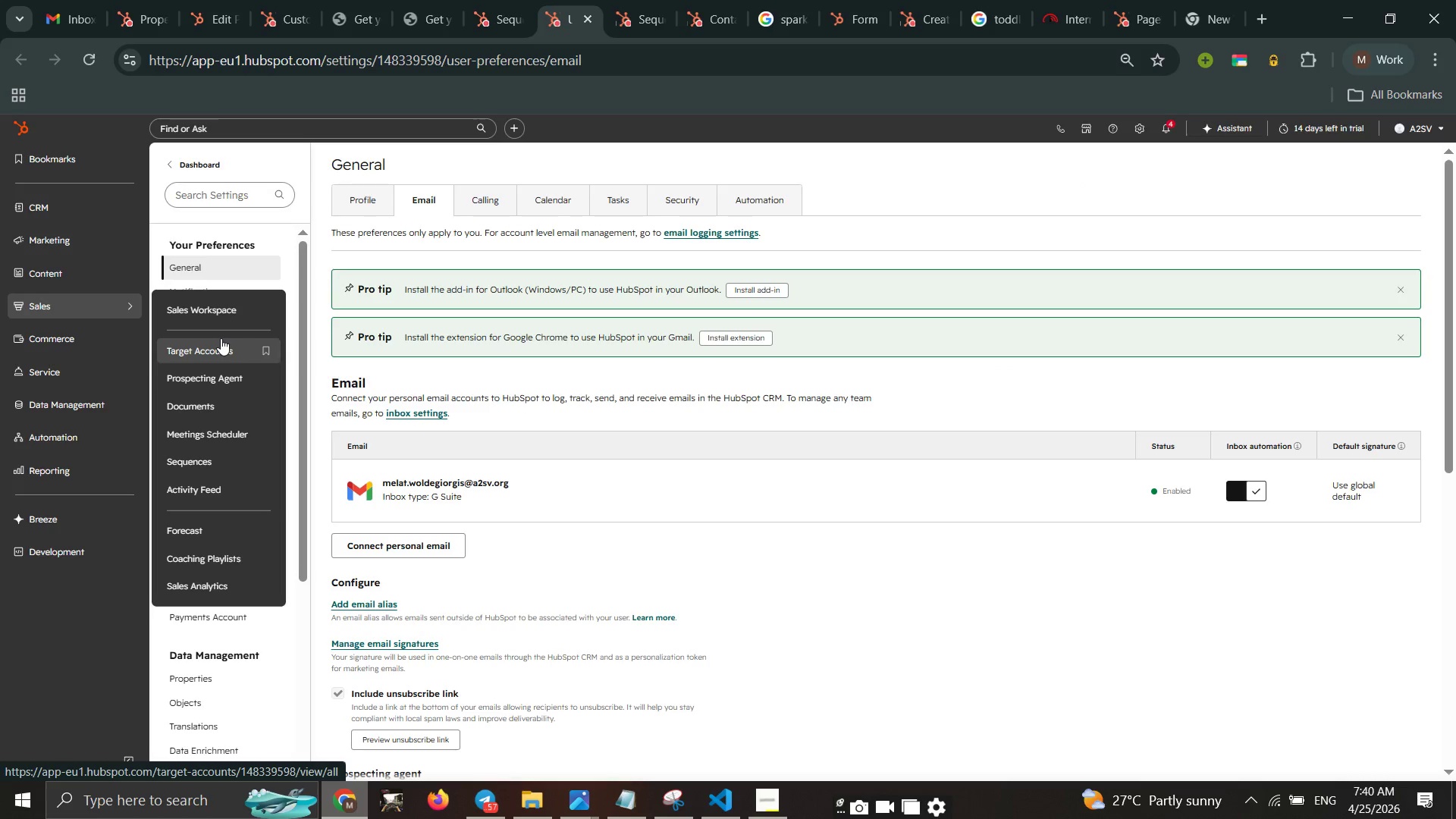 
left_click([202, 457])
 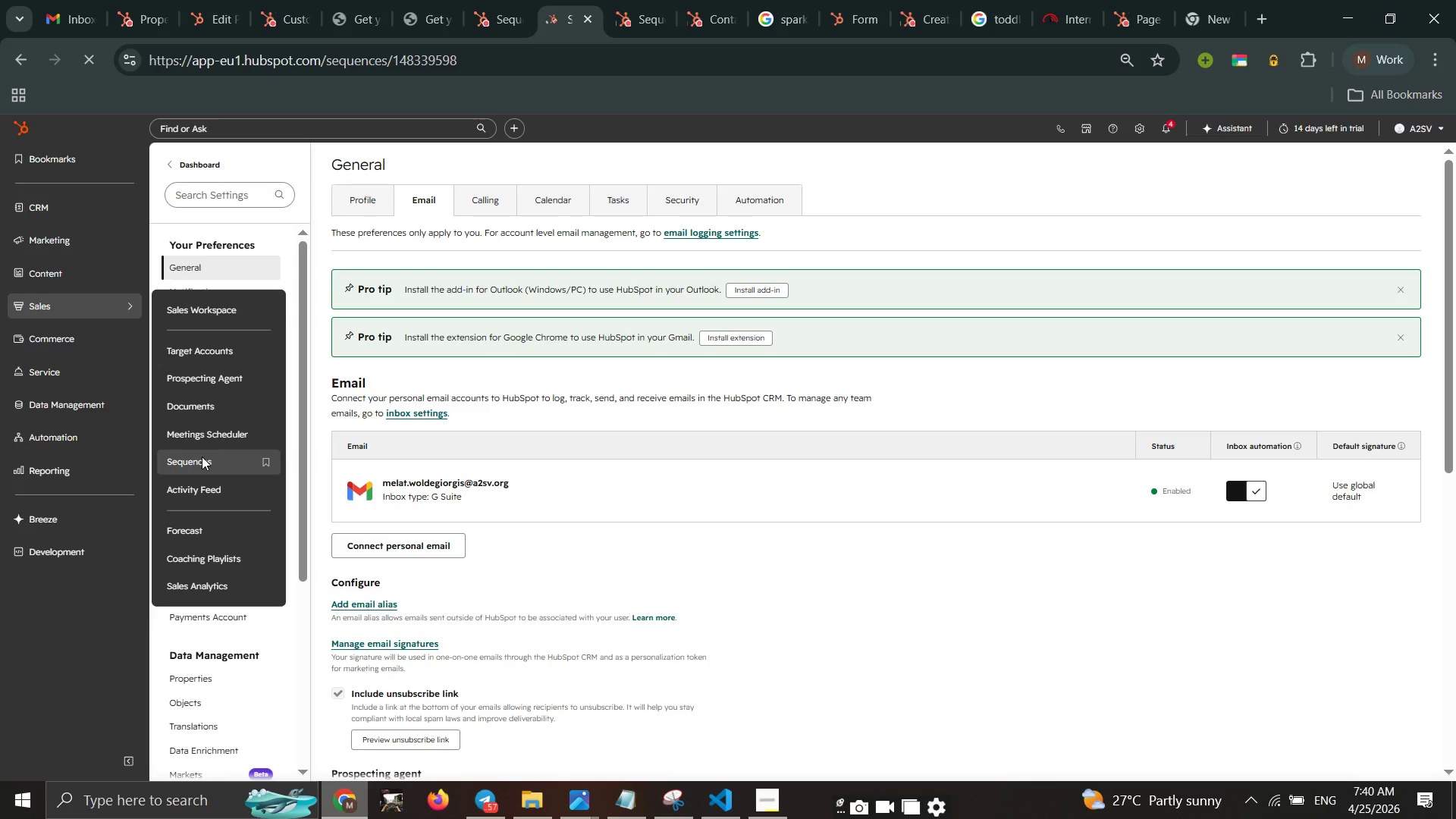 
left_click([202, 457])
 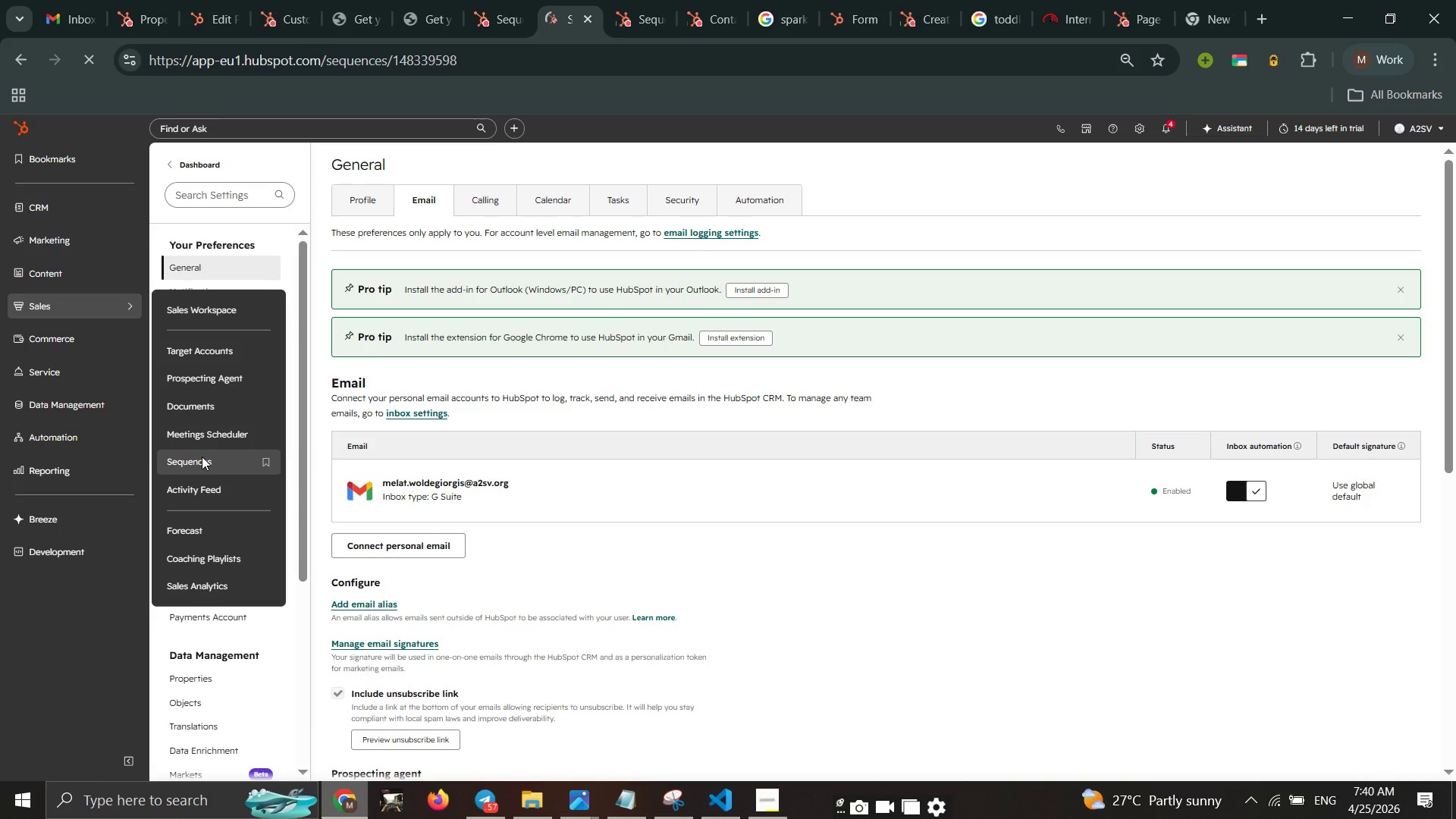 
left_click([202, 457])
 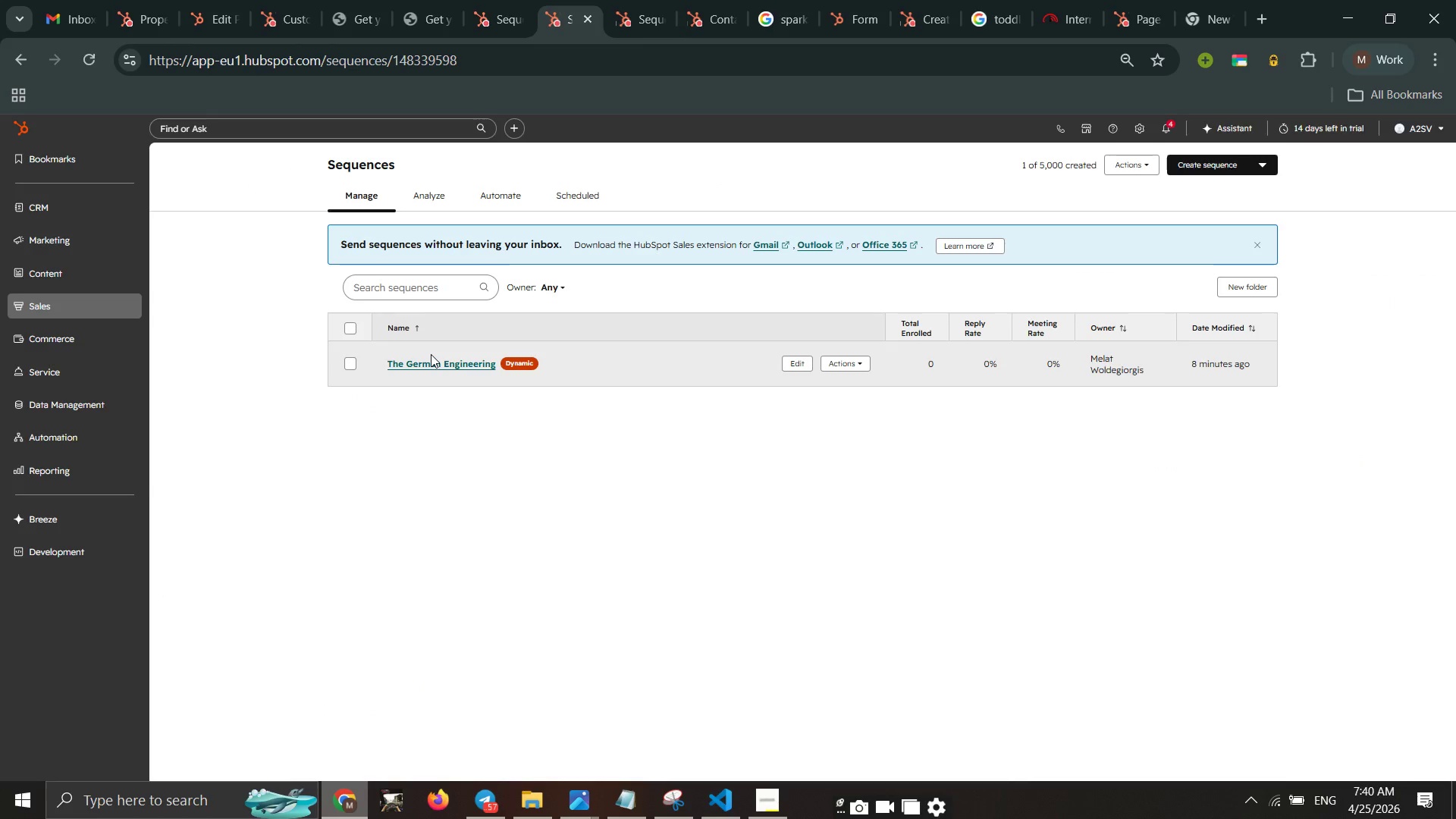 
wait(9.69)
 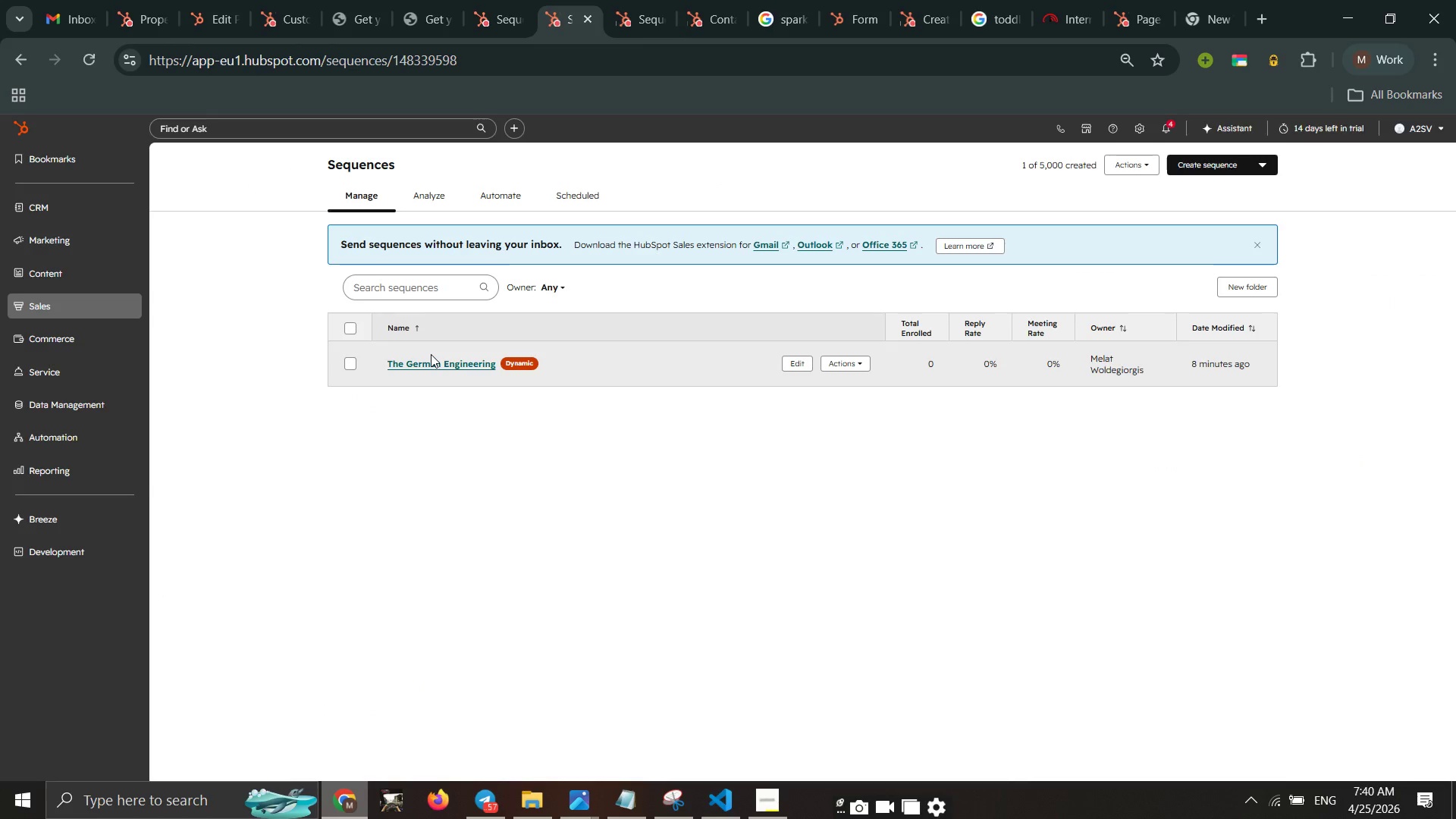 
left_click([426, 358])
 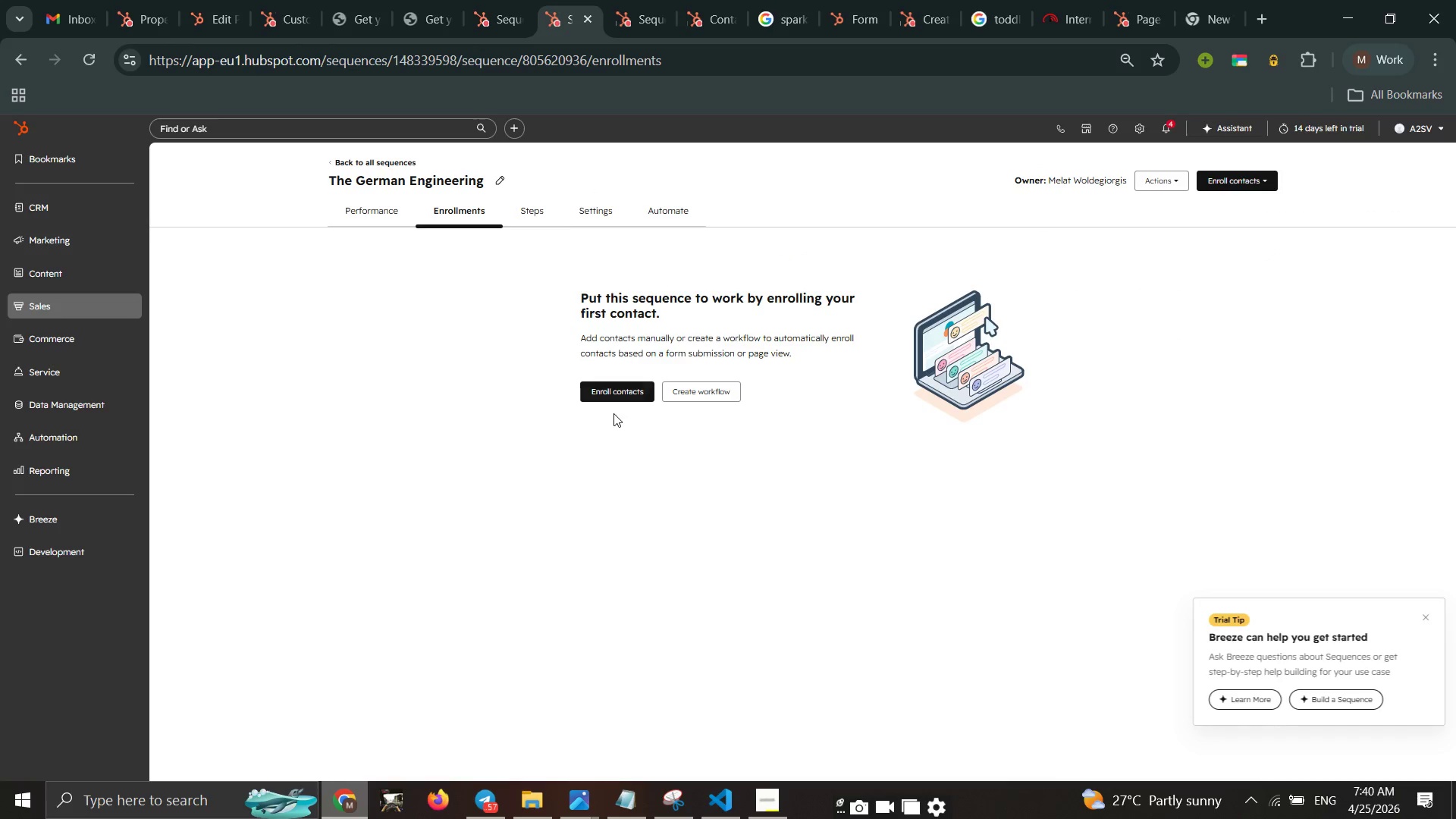 
left_click([614, 397])
 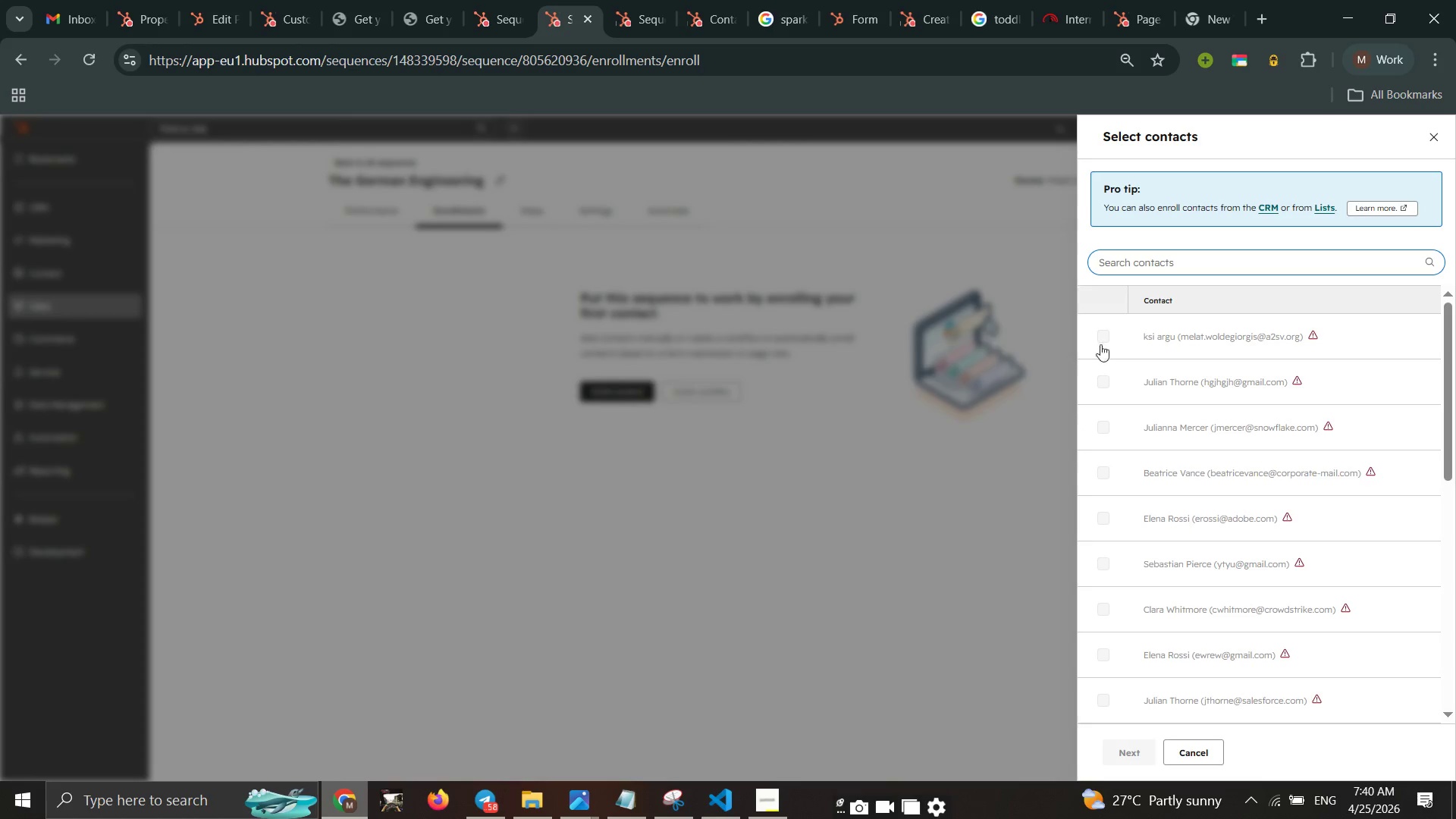 
double_click([1186, 342])
 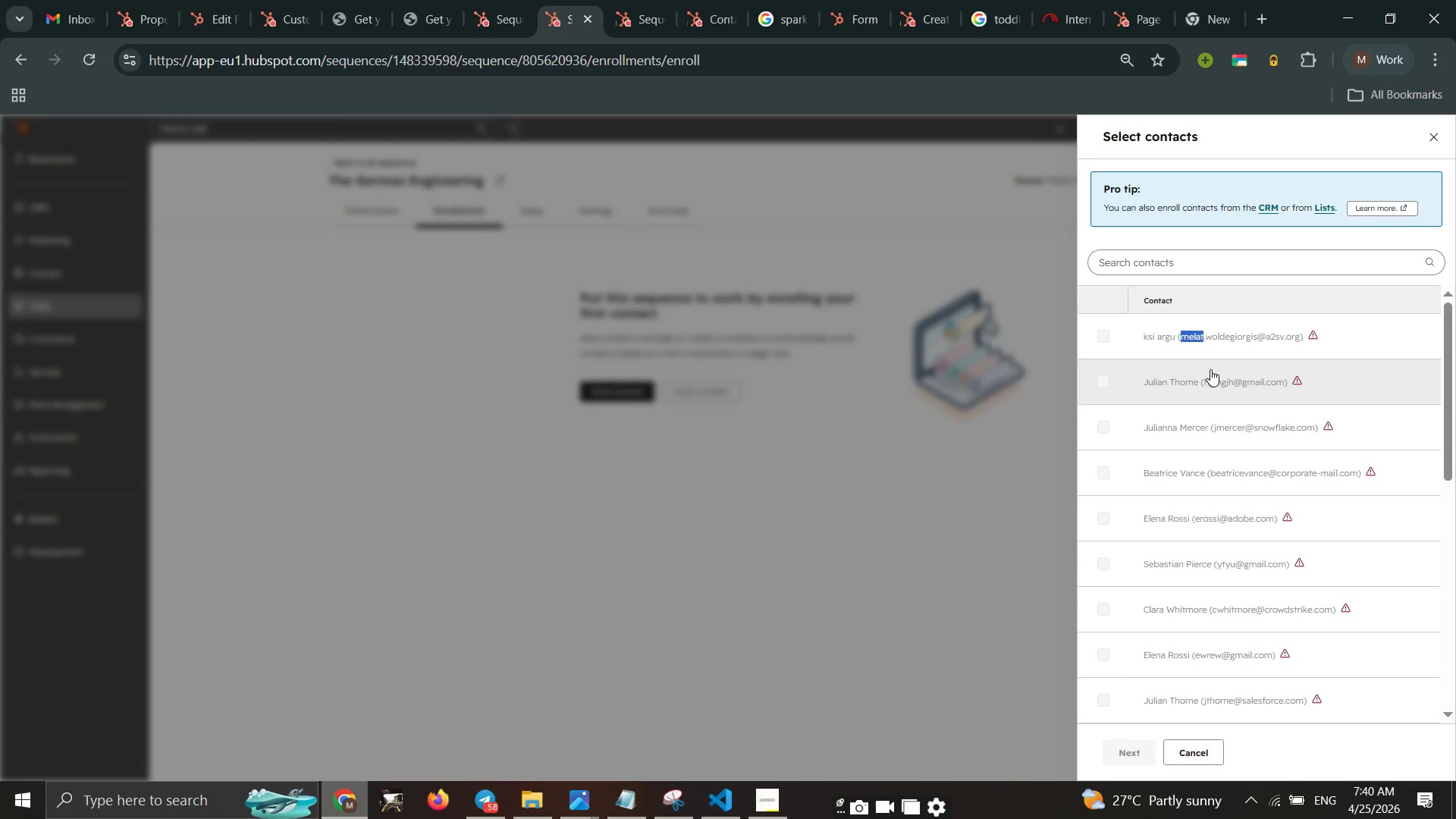 
left_click([1210, 369])
 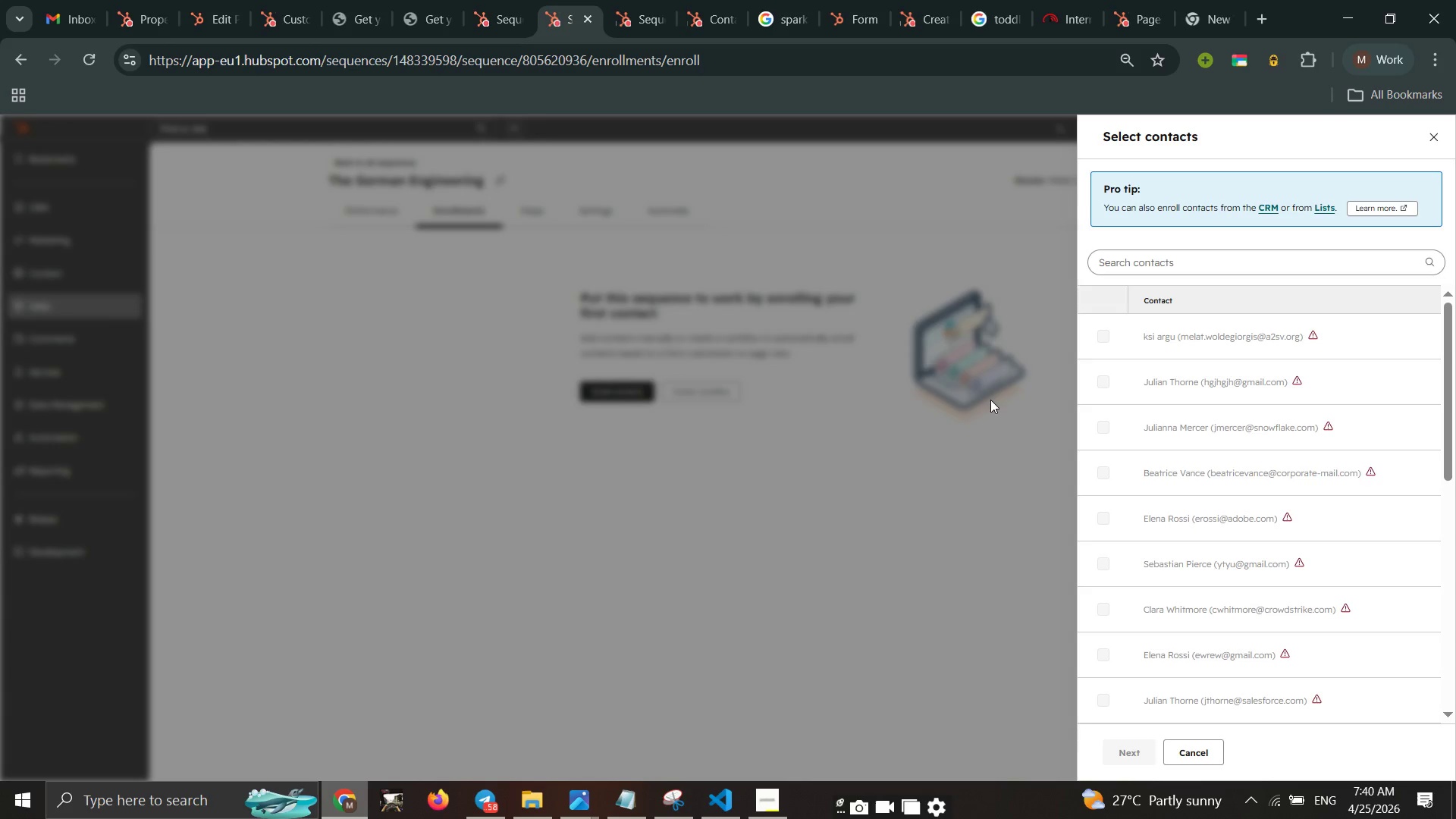 
scroll: coordinate [1288, 453], scroll_direction: down, amount: 99.0
 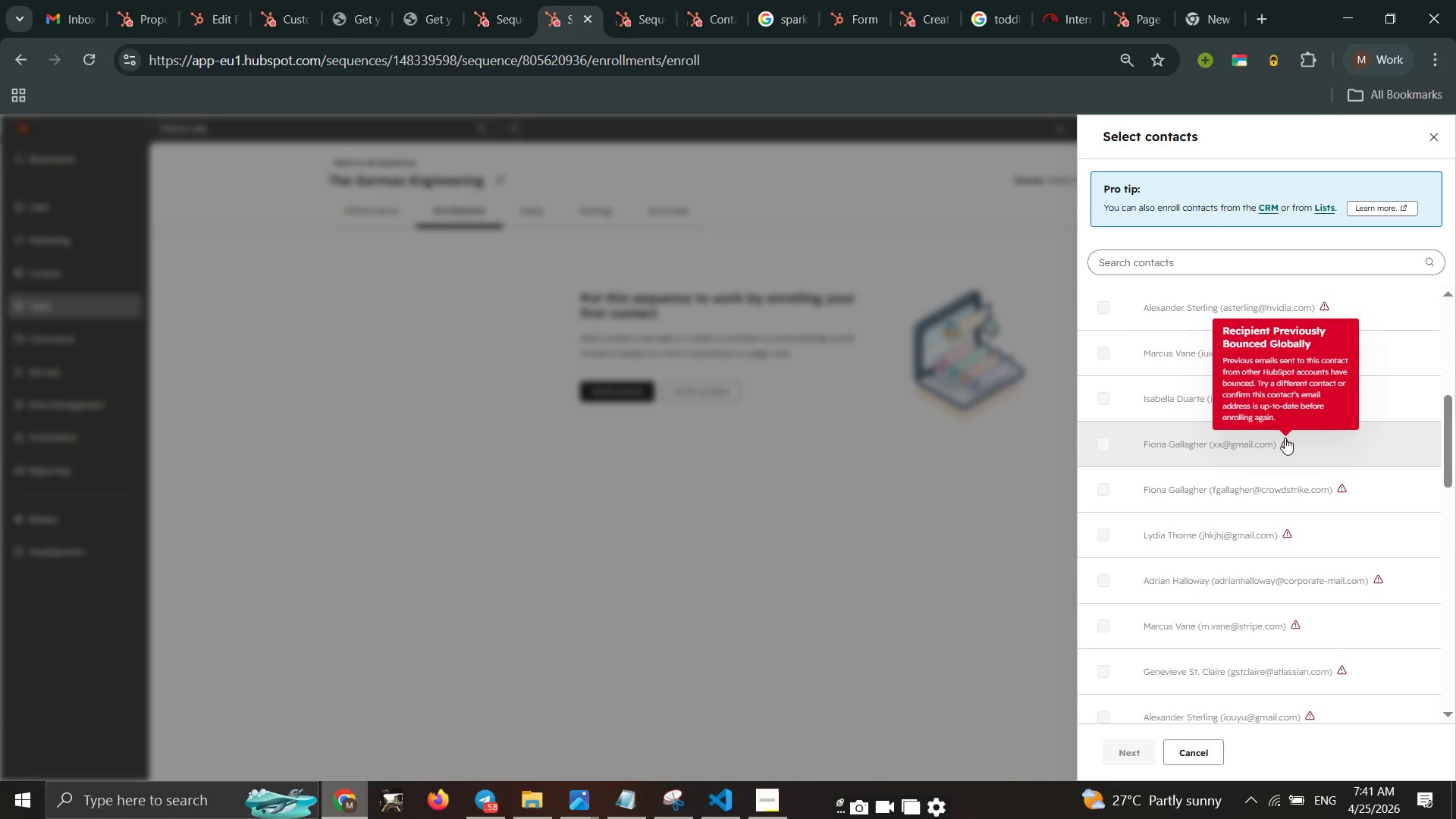 
wait(13.05)
 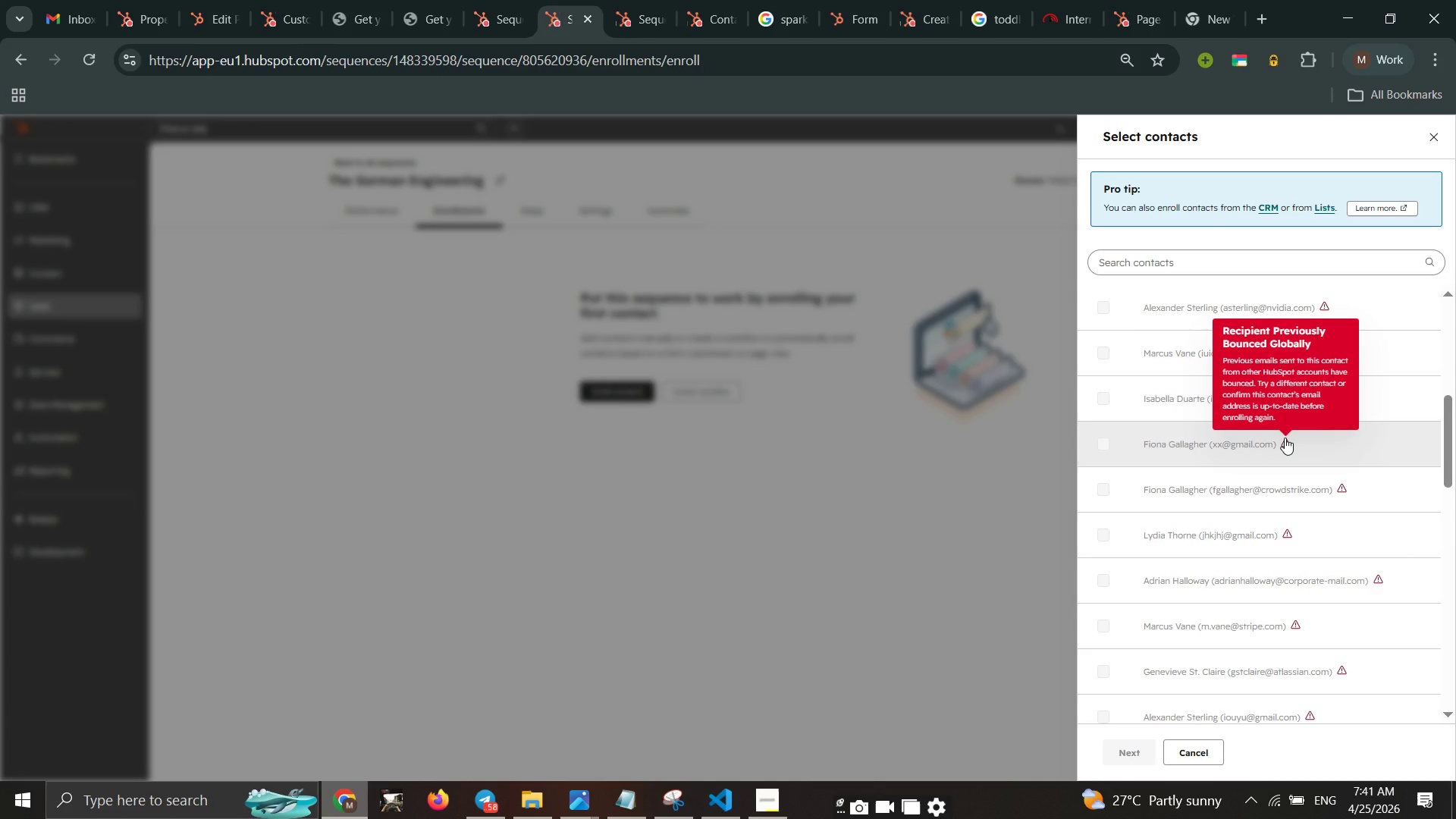 
left_click([1220, 753])
 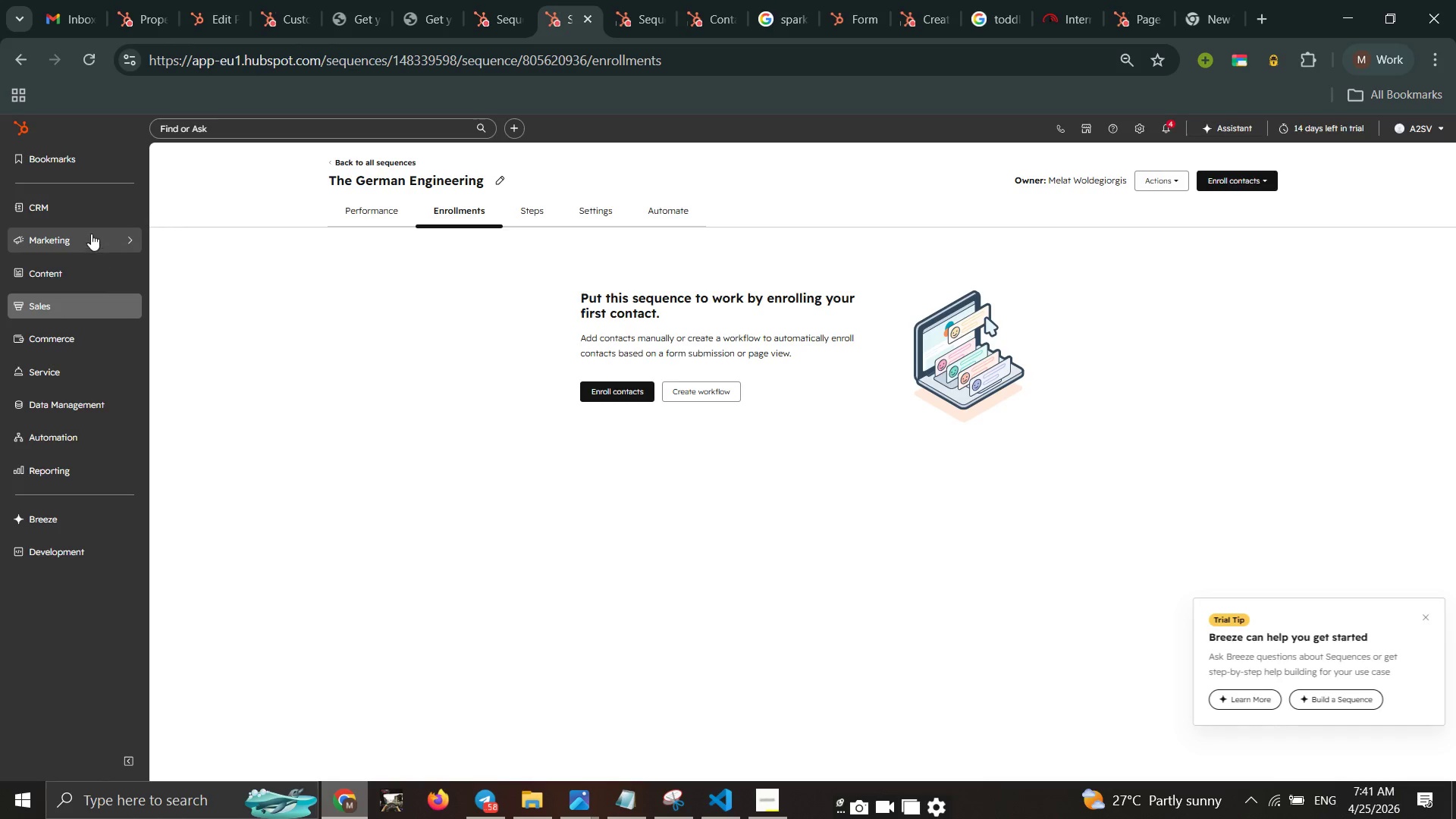 
left_click([73, 216])
 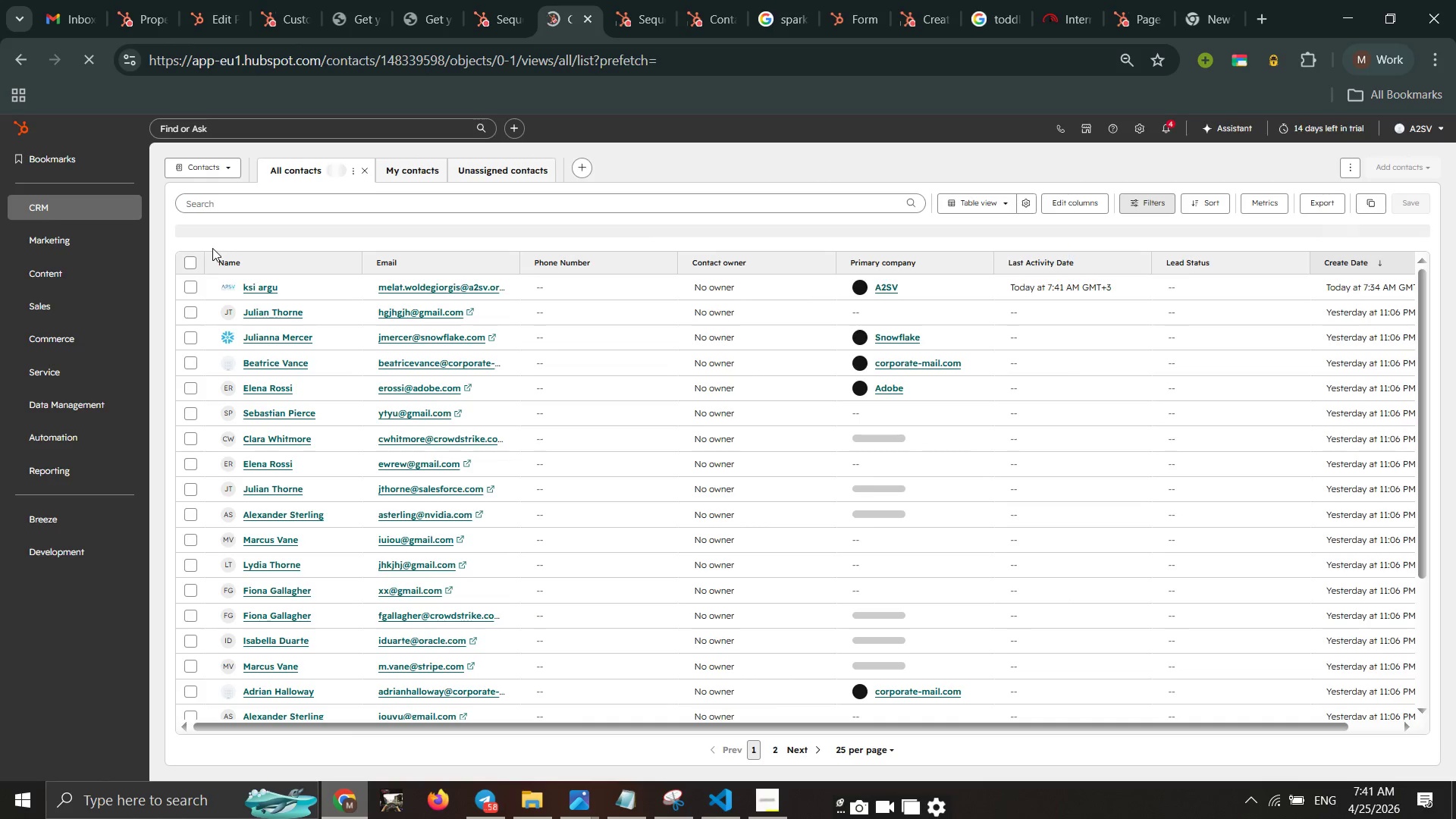 
wait(22.95)
 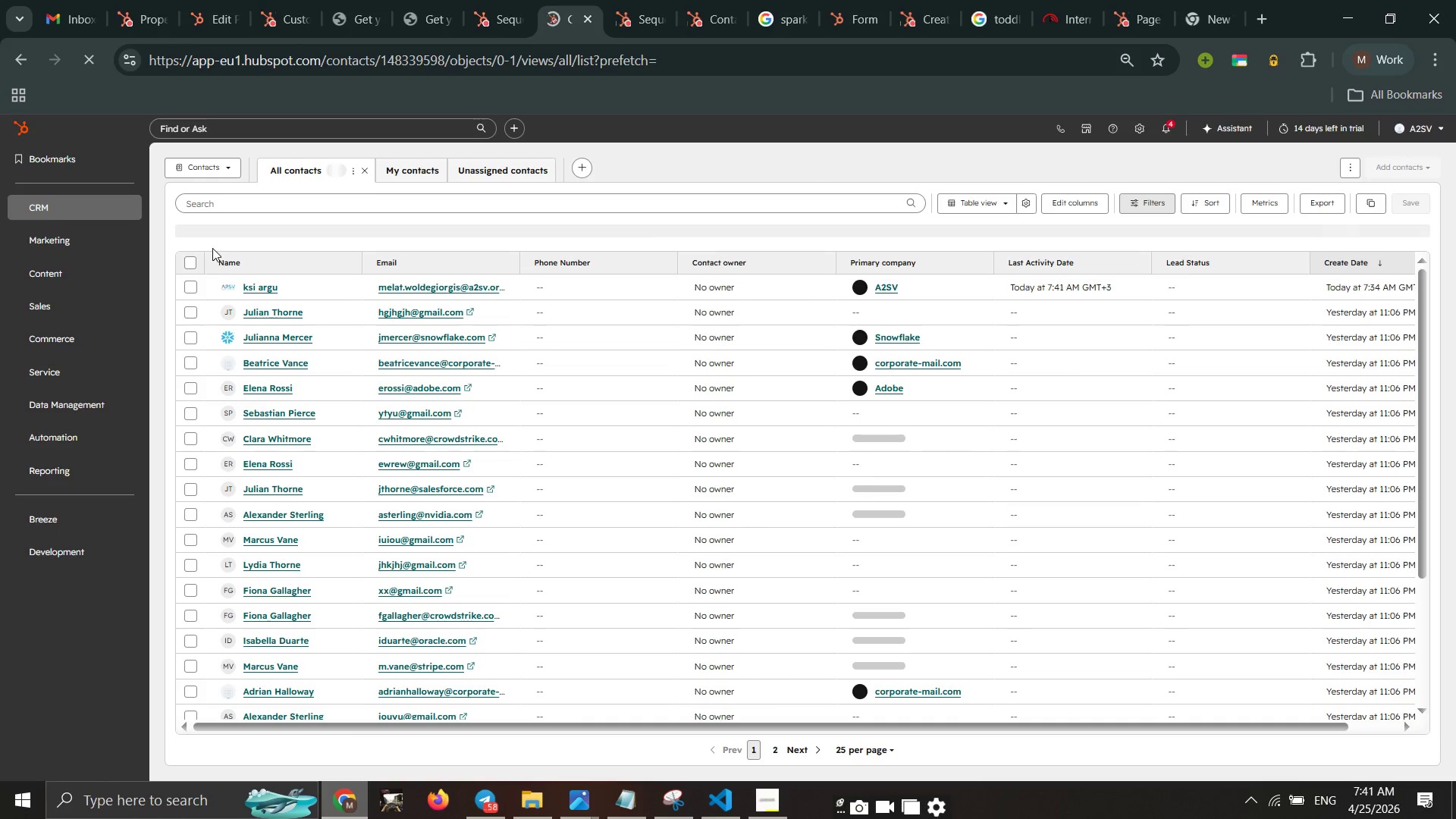 
double_click([190, 265])
 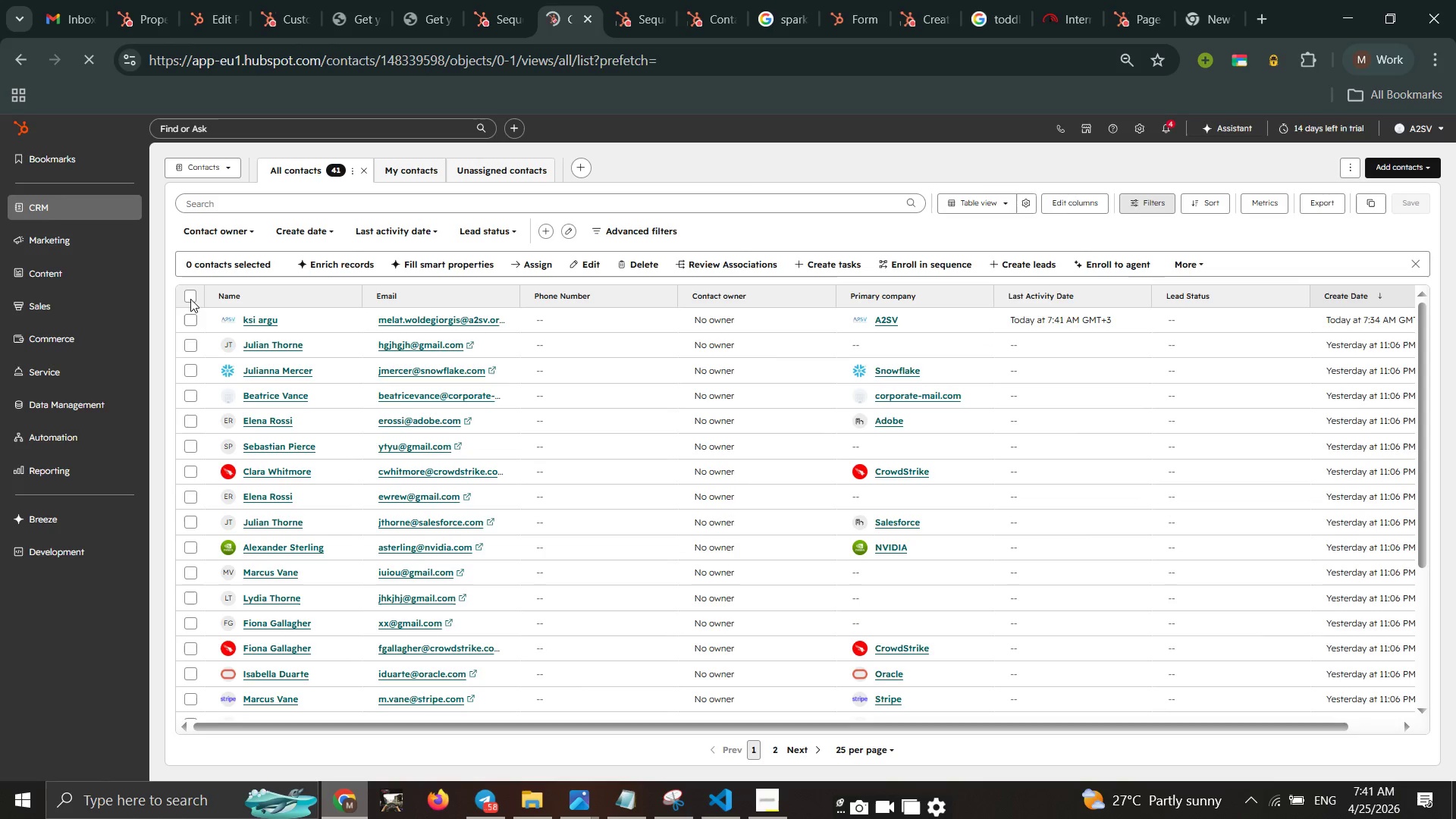 
left_click([190, 299])
 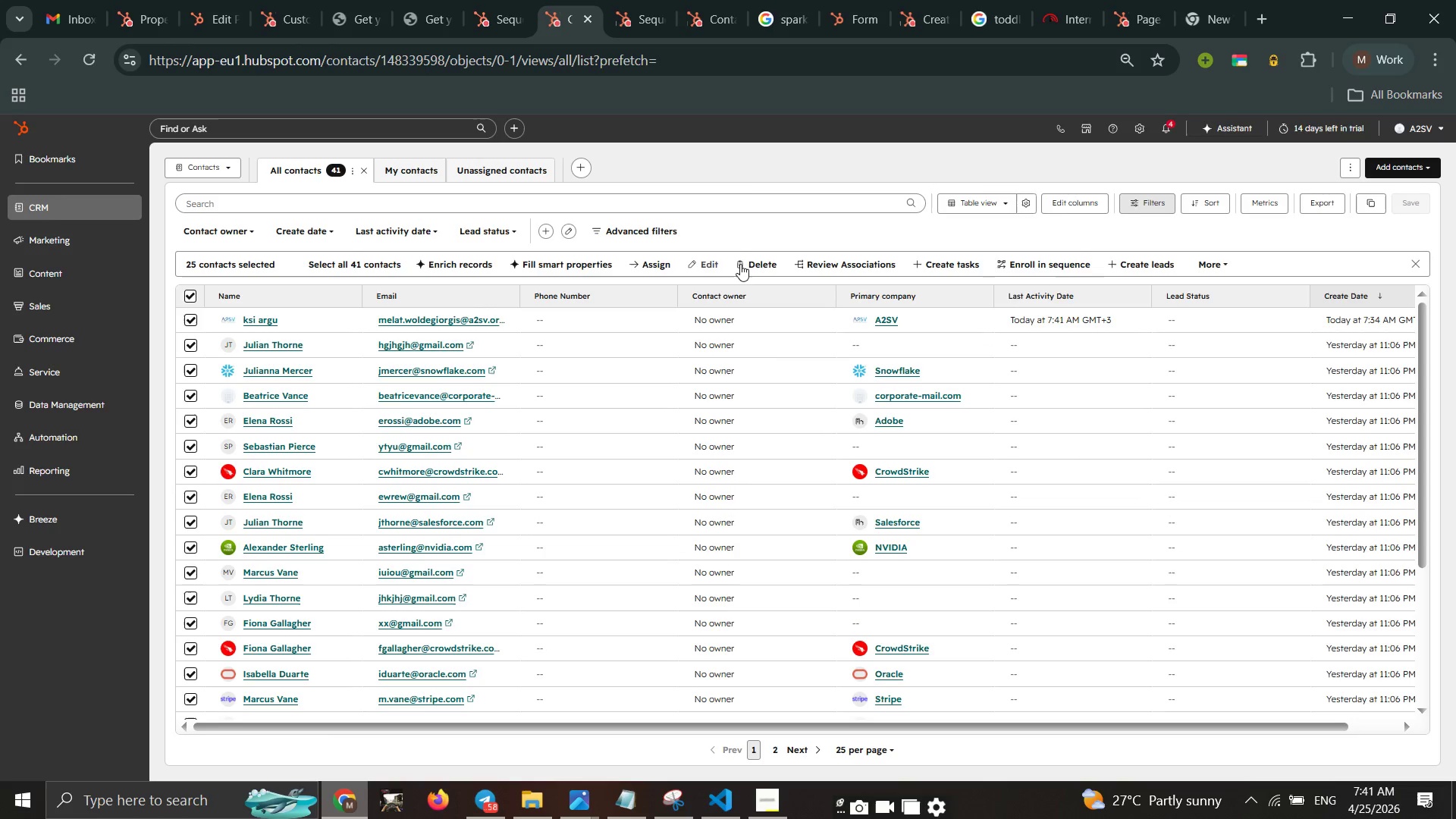 
left_click([746, 264])
 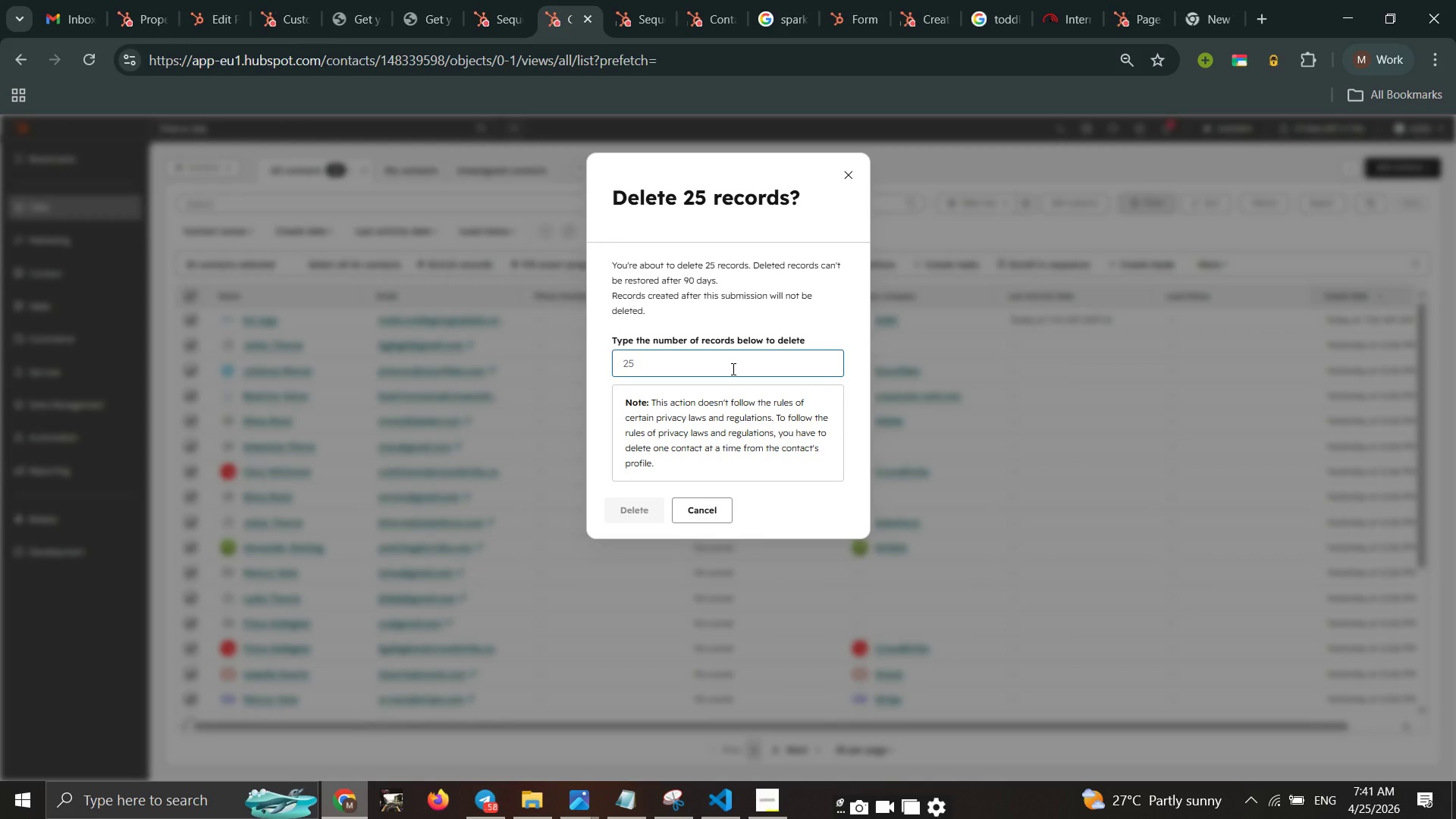 
type(25)
 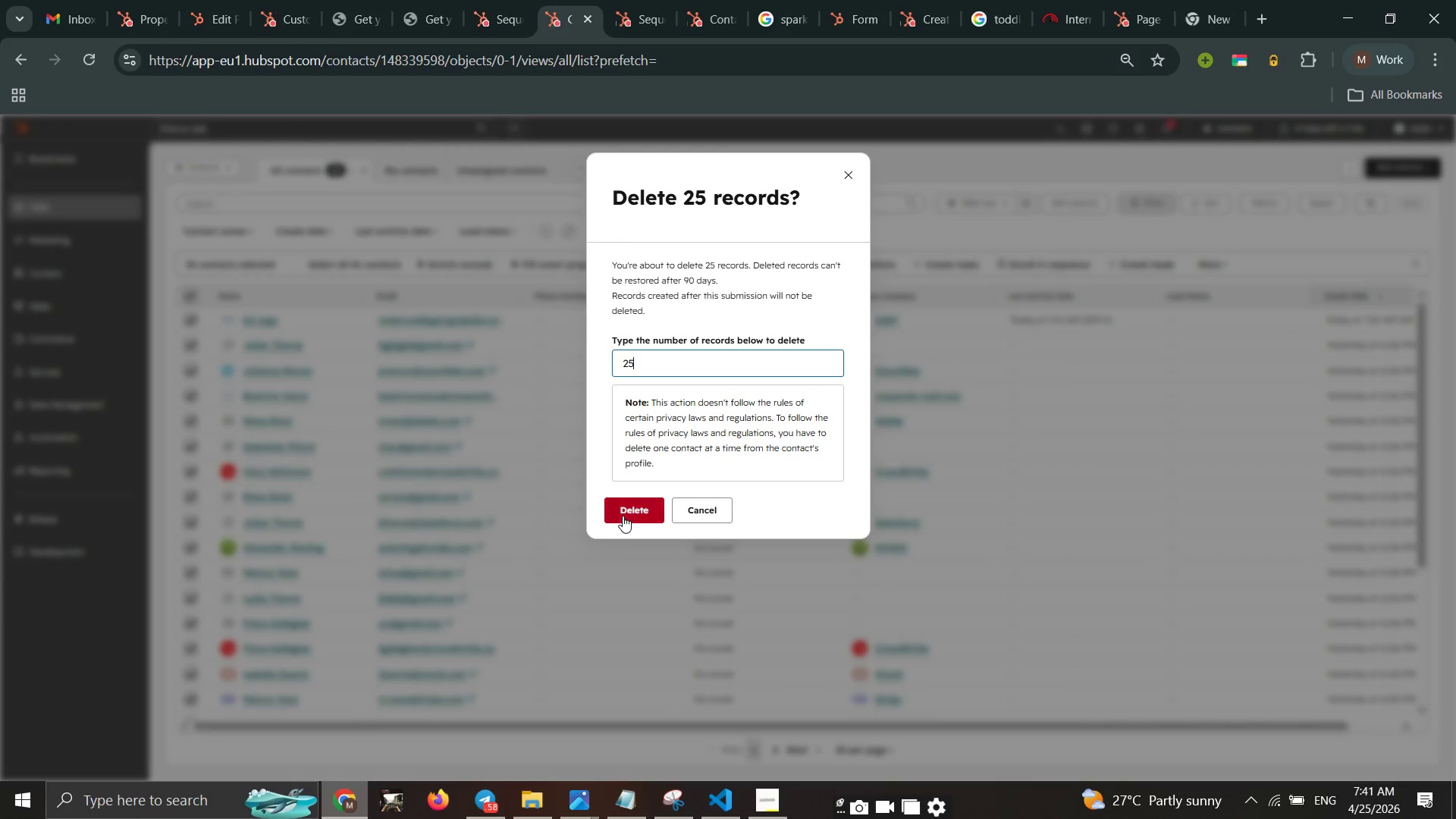 
left_click_drag(start_coordinate=[622, 516], to_coordinate=[612, 510])
 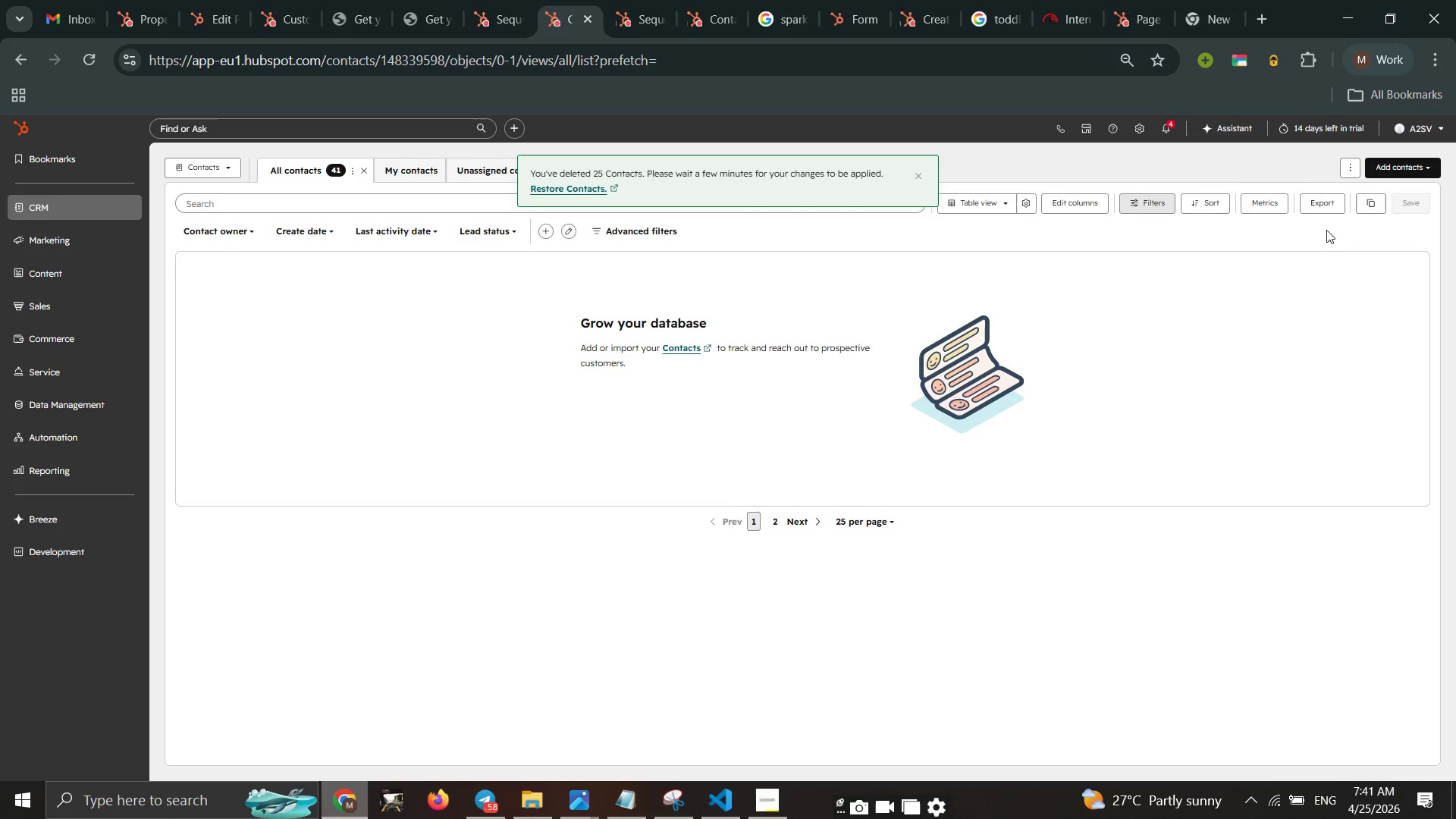 
wait(6.58)
 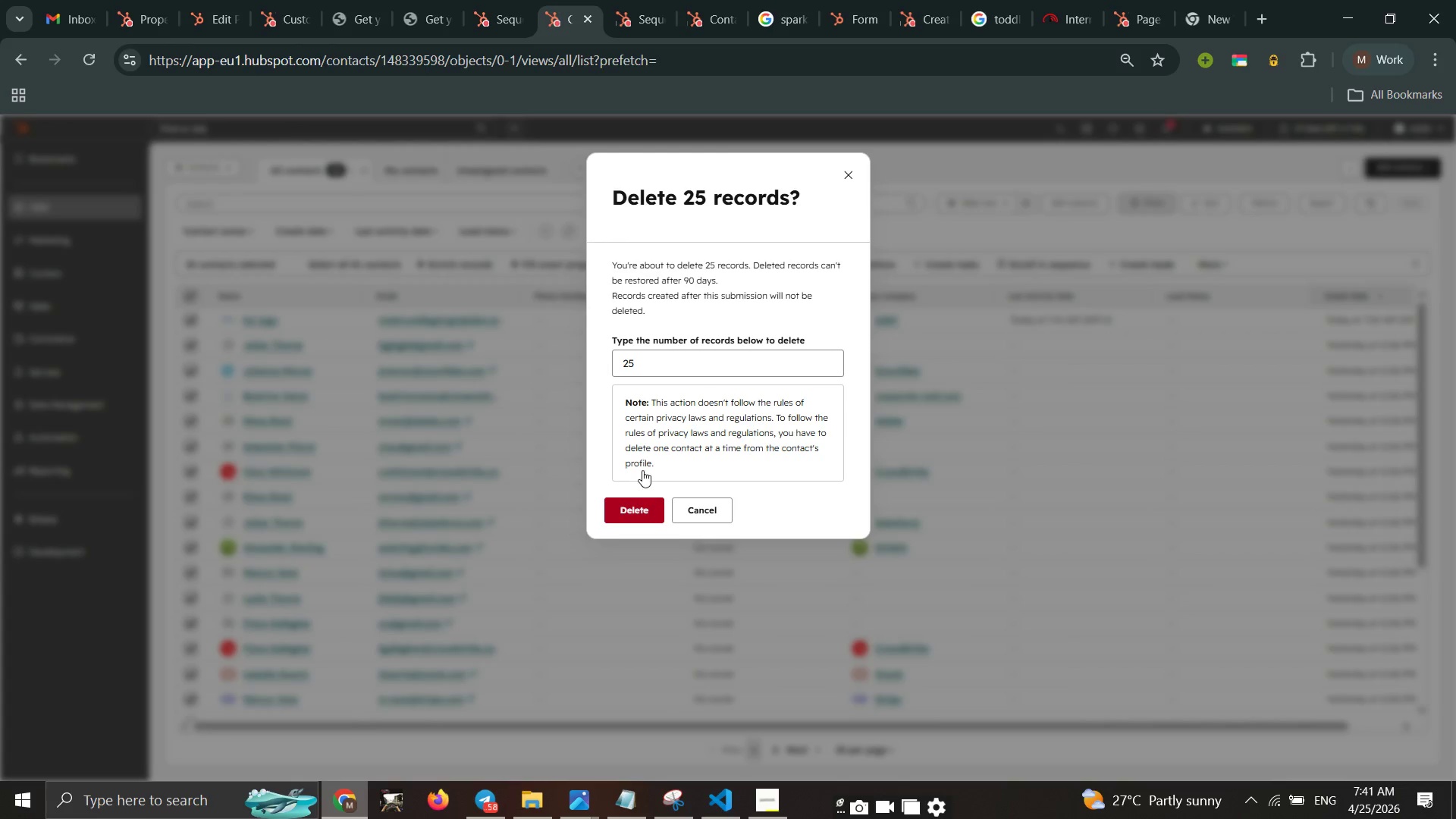 
double_click([1413, 171])
 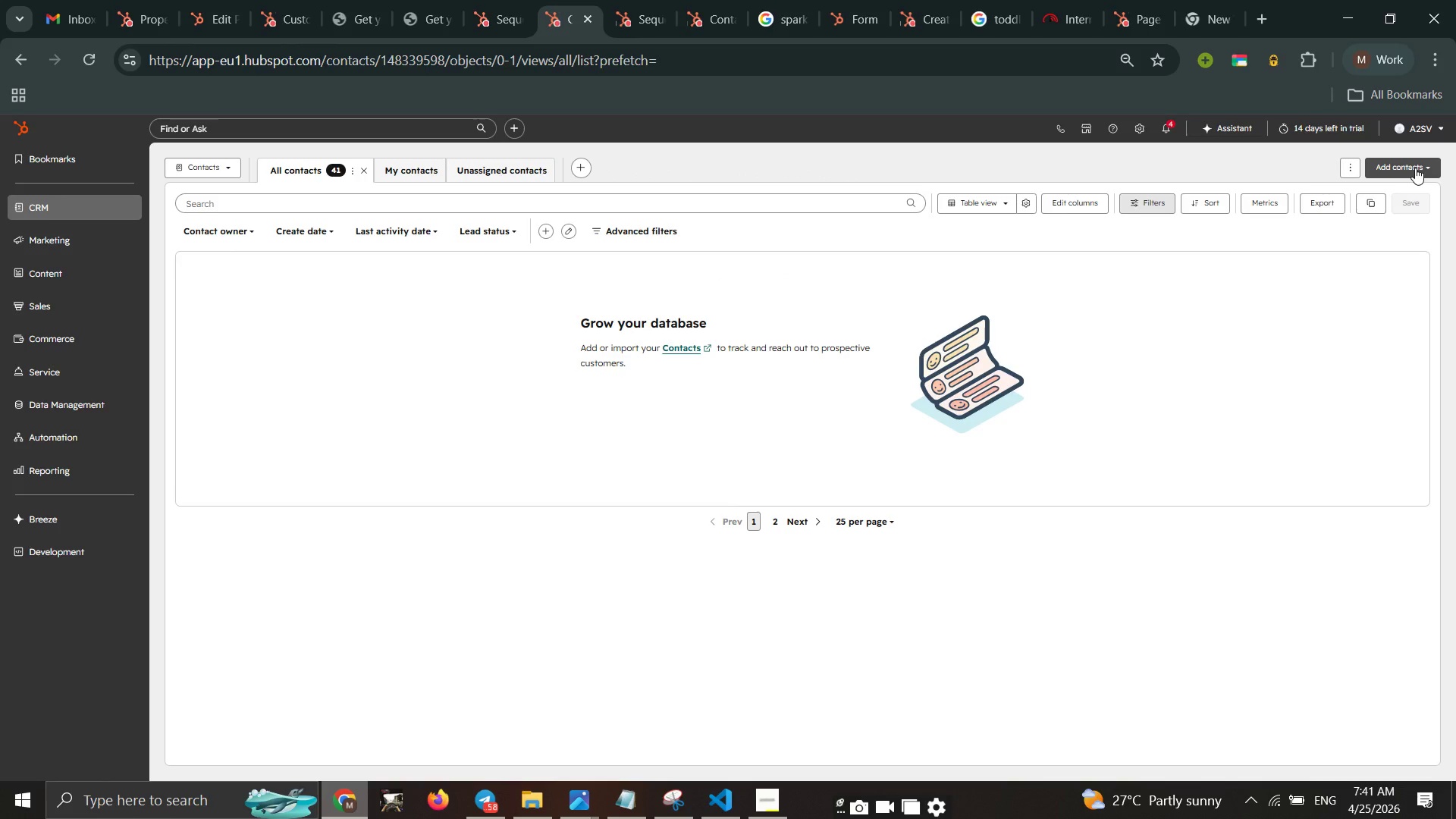 
left_click([1415, 168])
 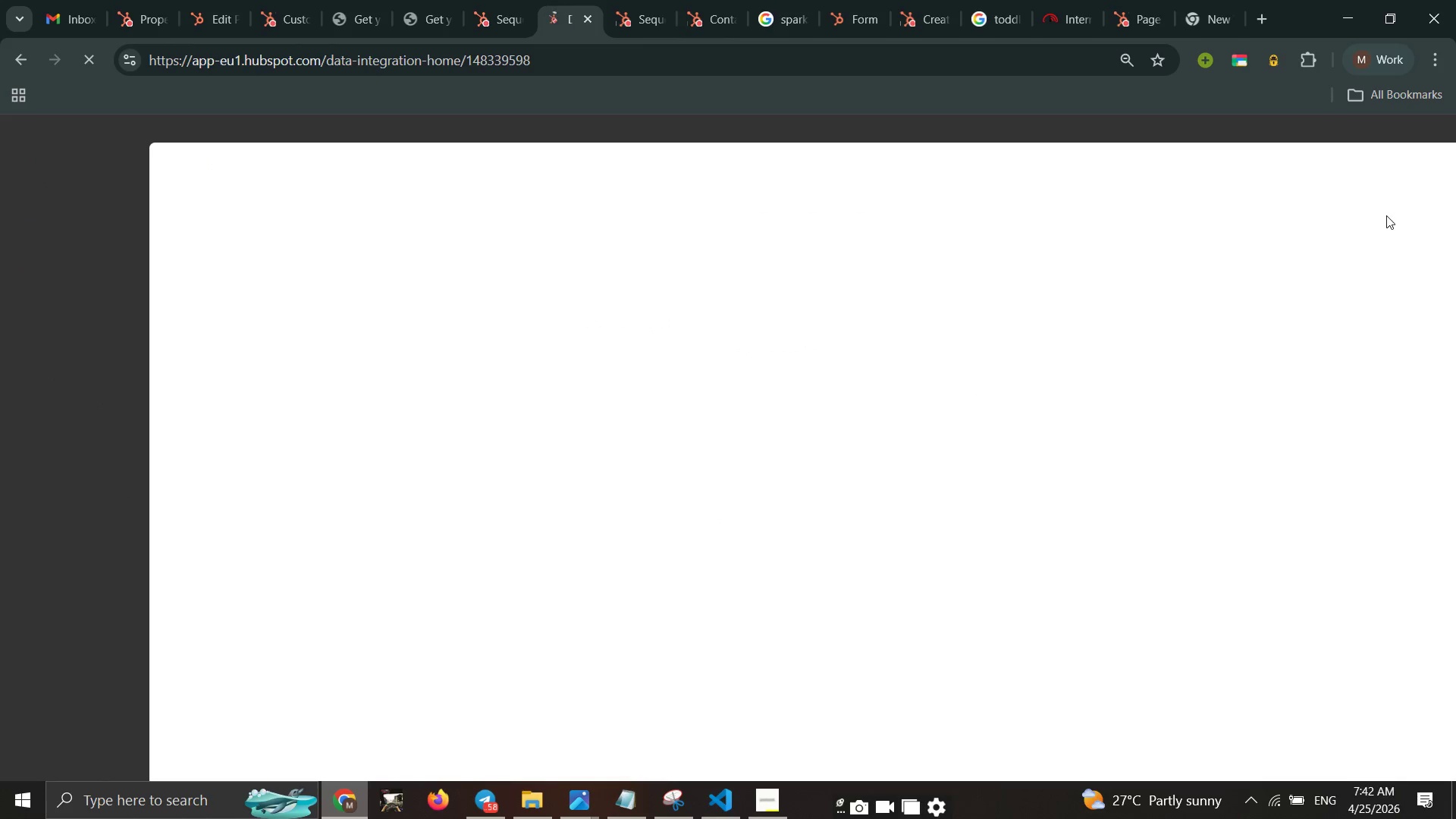 
wait(10.0)
 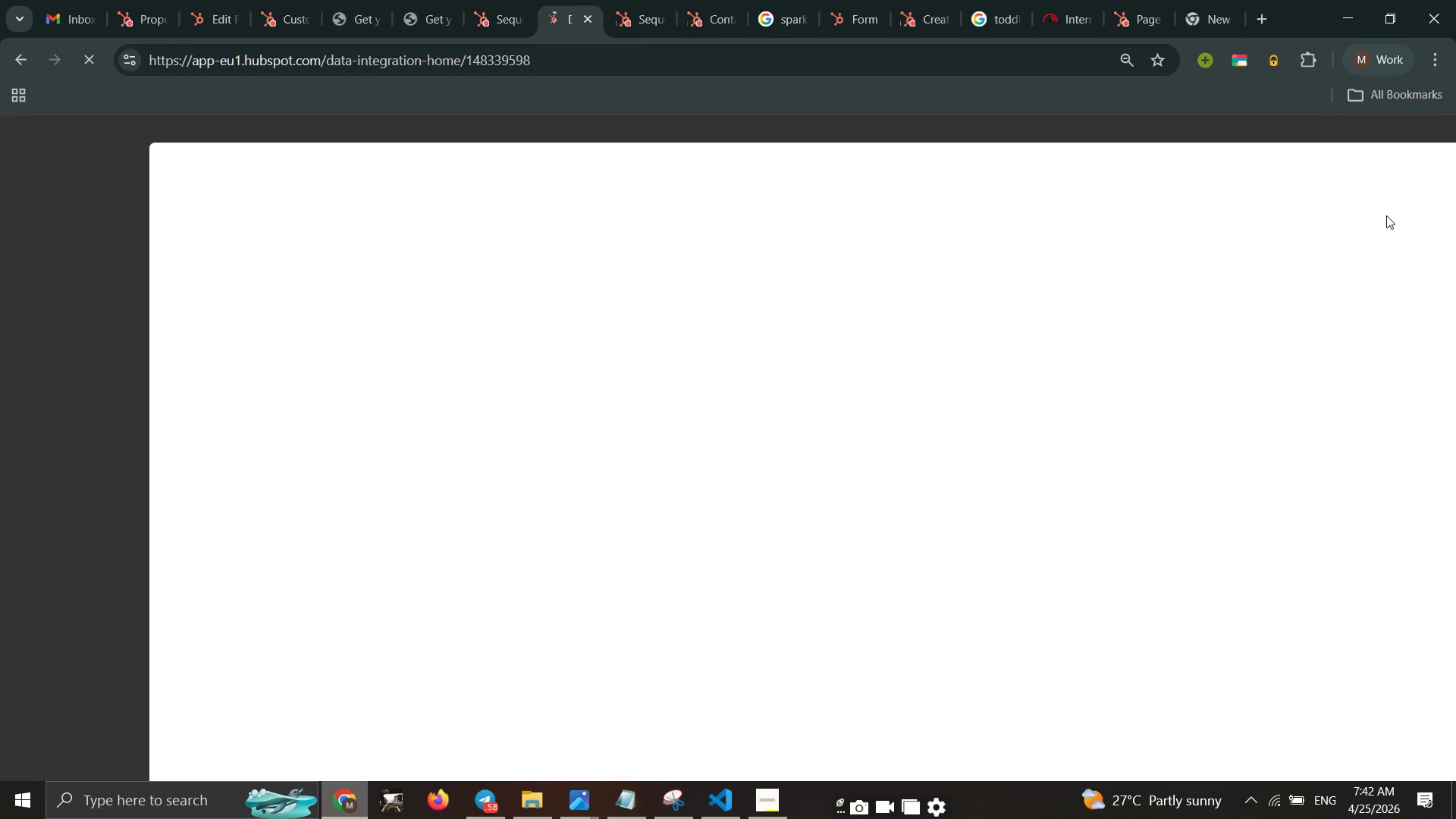 
left_click([460, 391])
 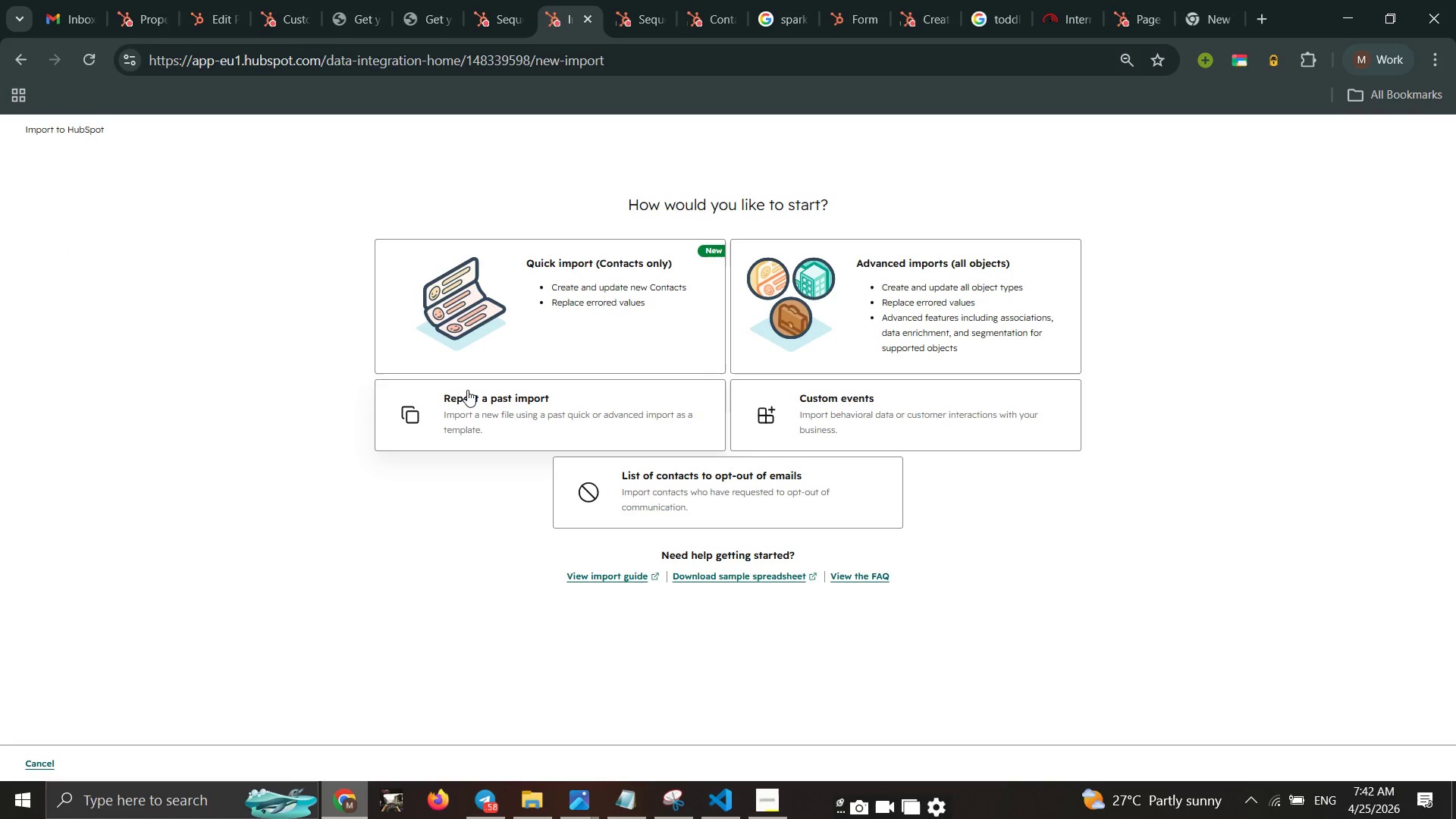 
wait(7.28)
 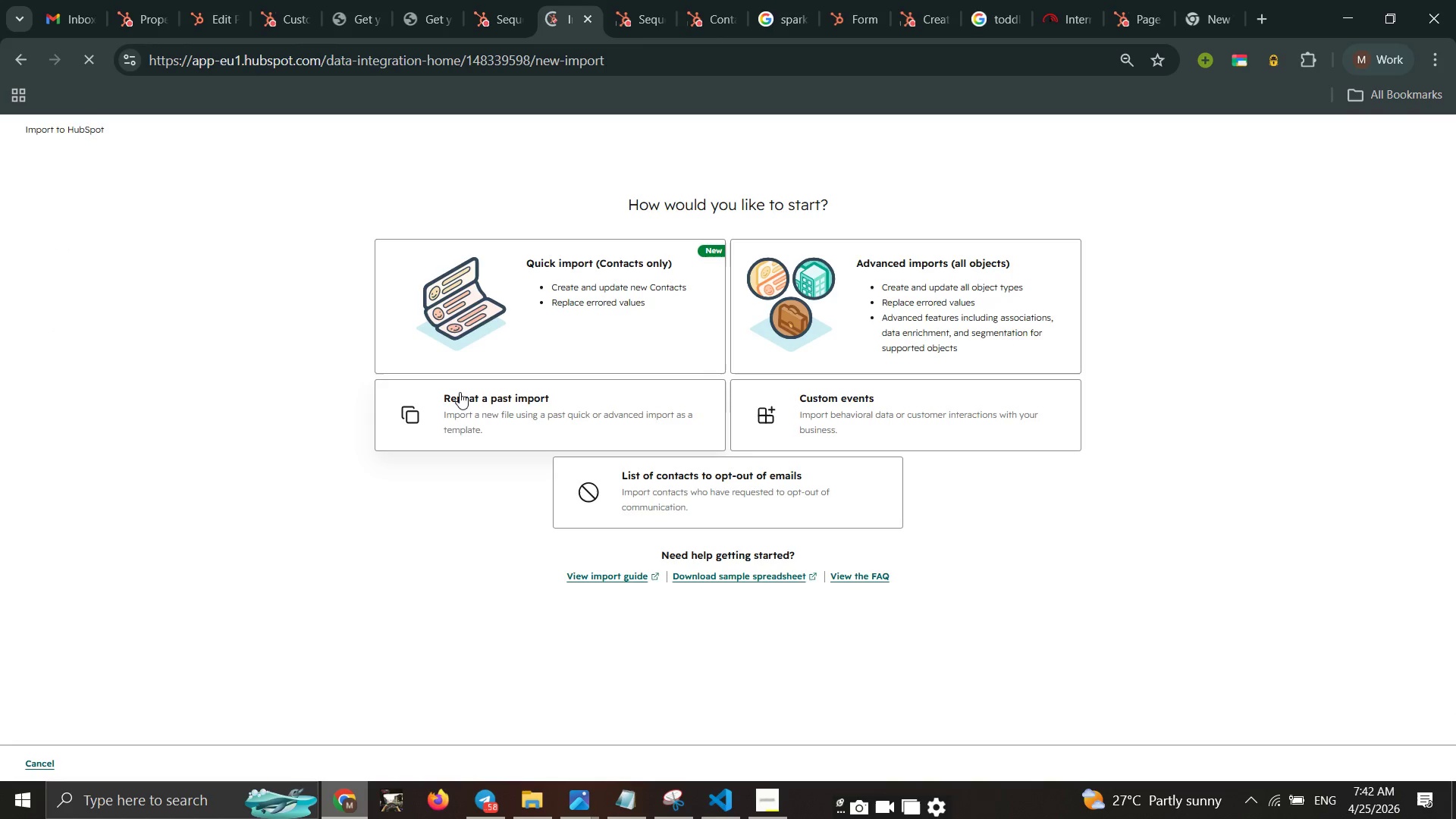 
left_click([554, 309])
 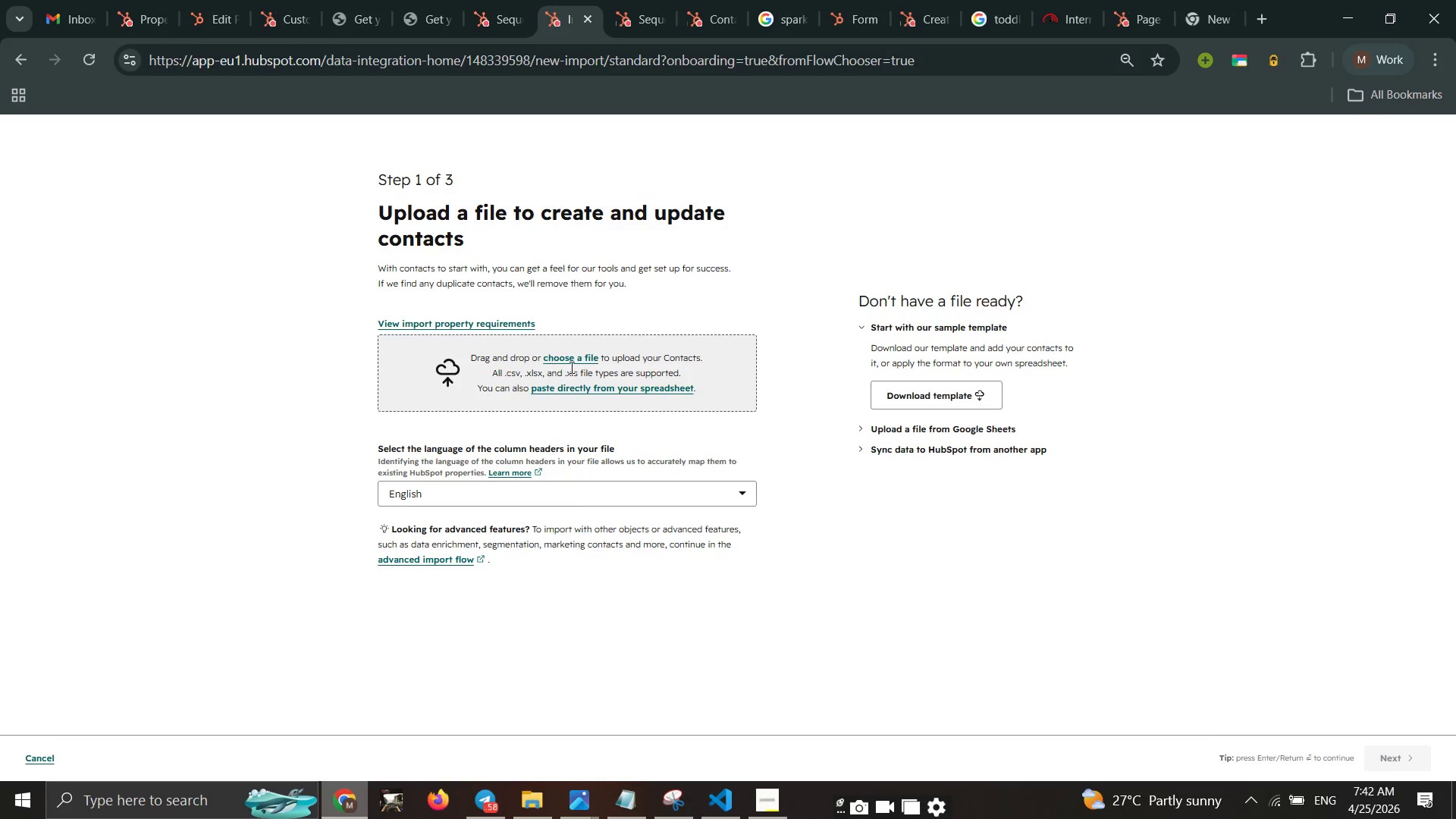 
wait(5.41)
 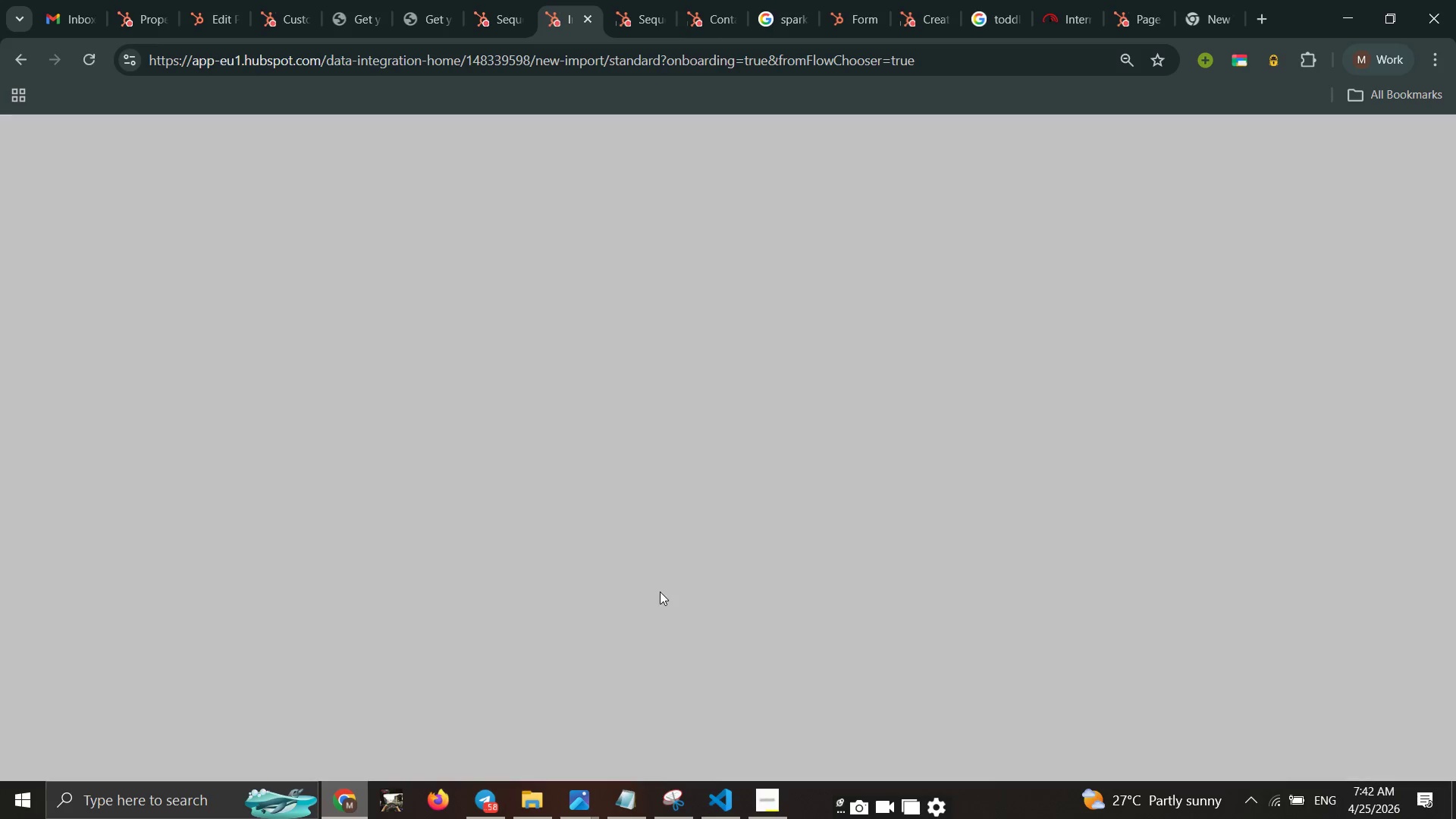 
left_click([583, 350])
 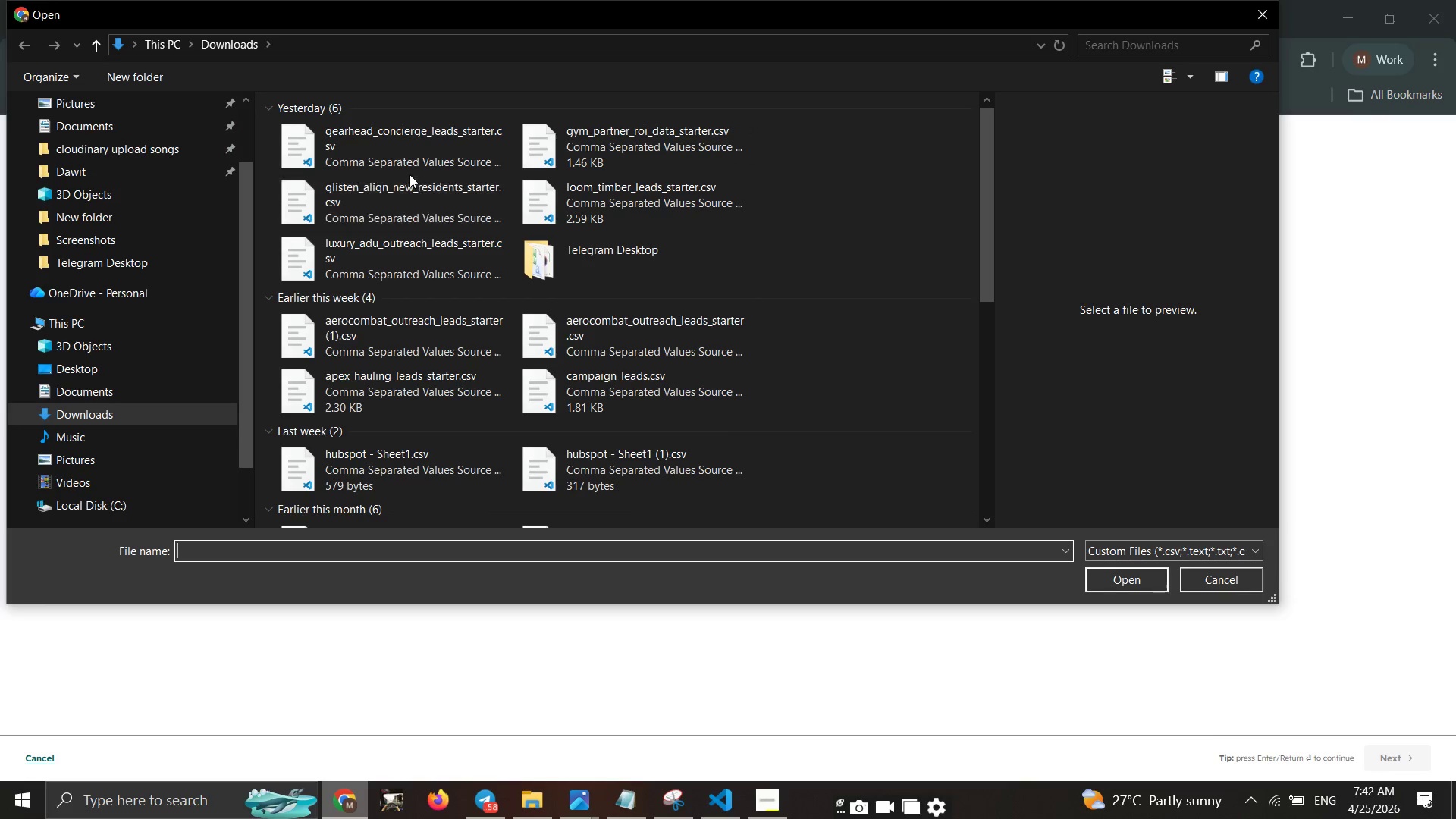 
left_click([410, 161])
 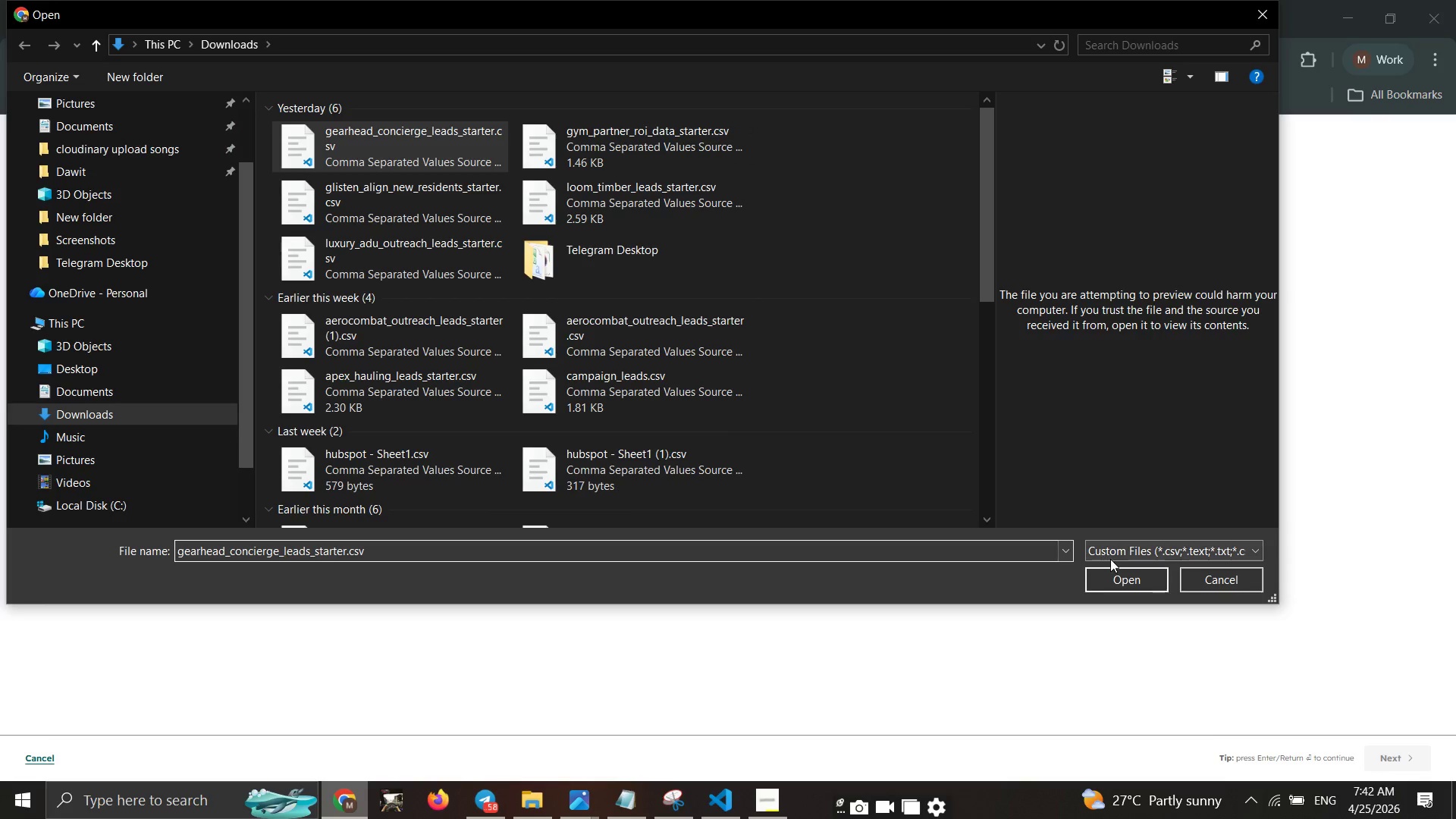 
left_click([1121, 577])
 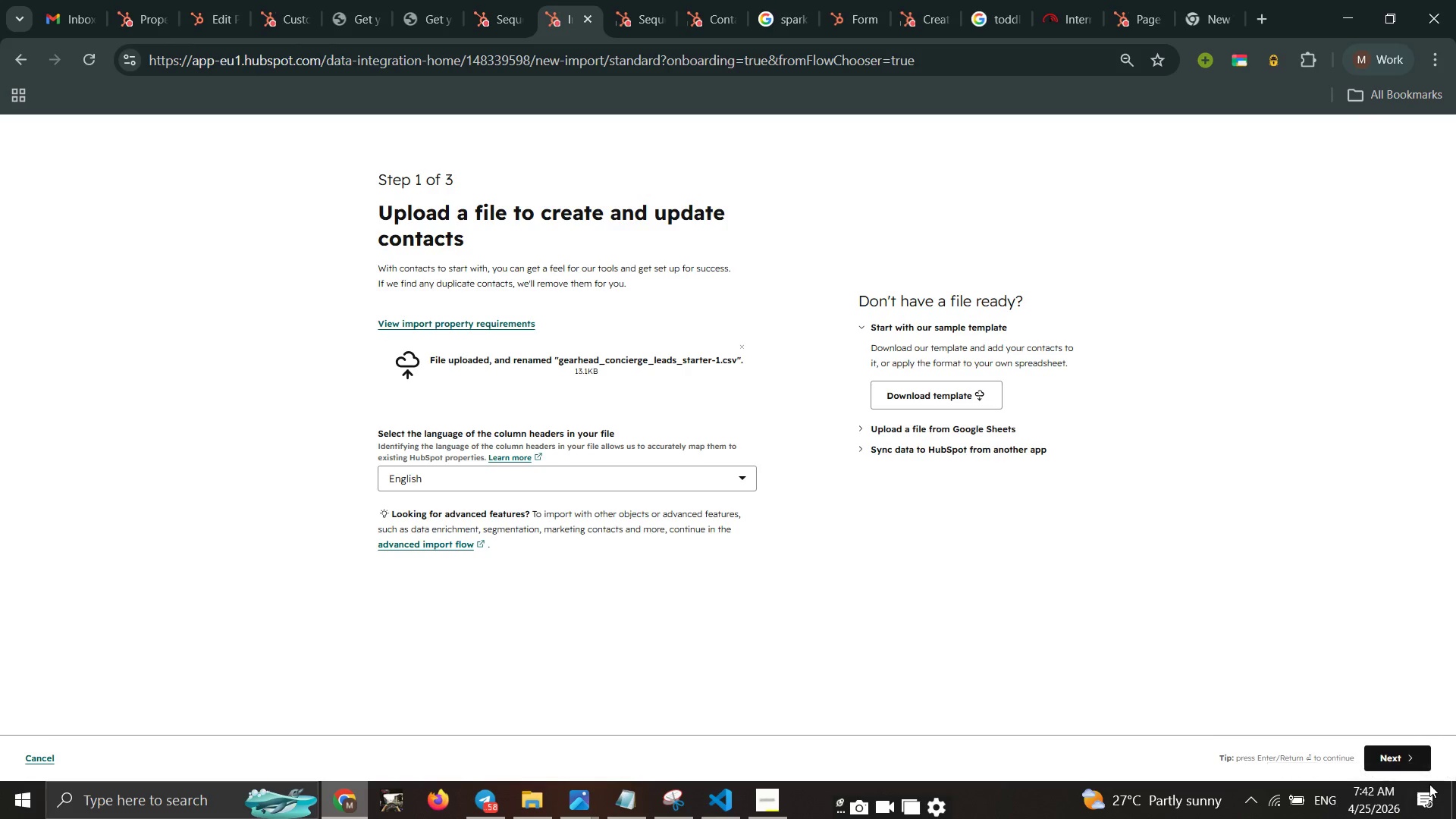 
left_click([1383, 748])
 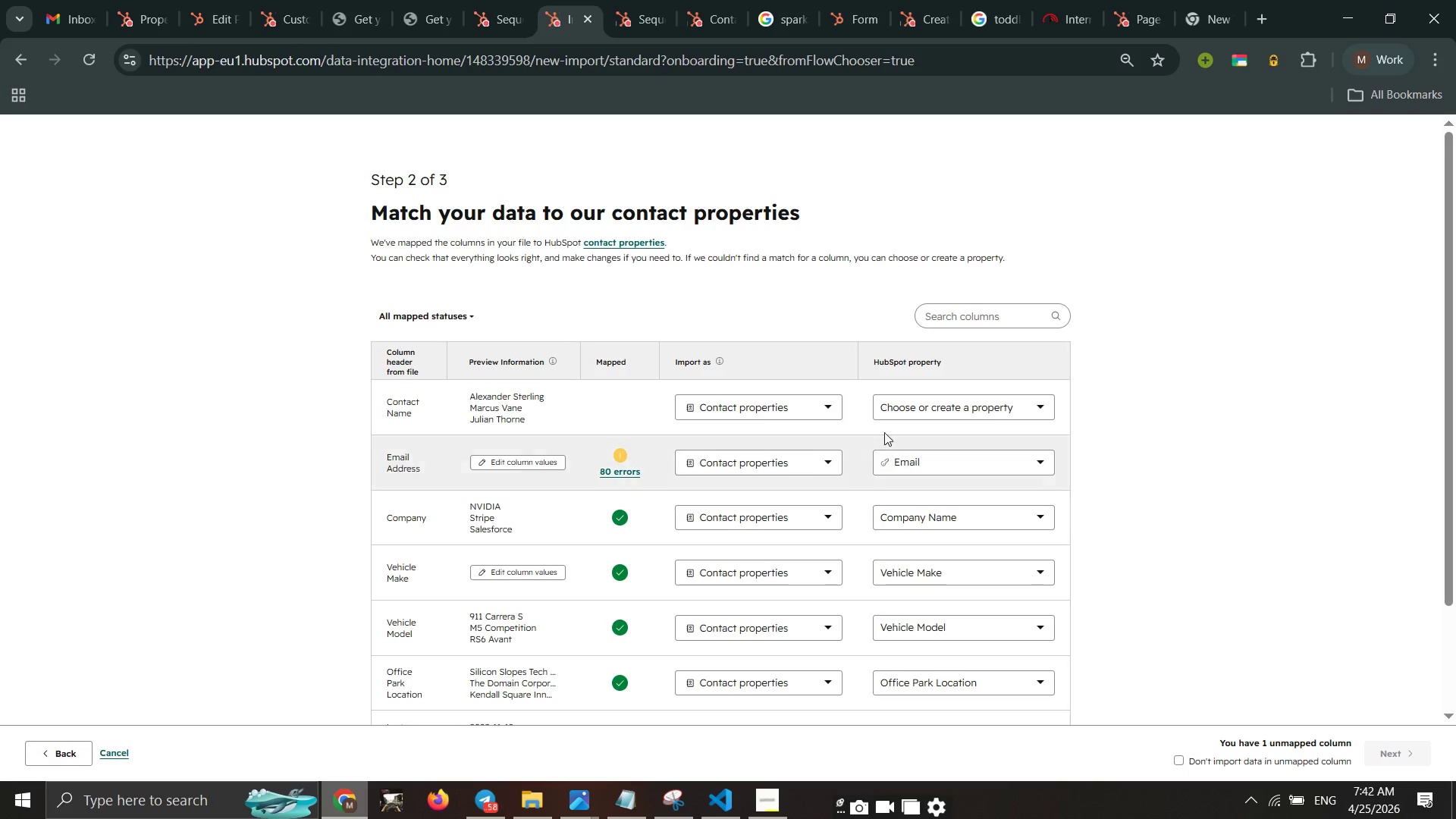 
left_click([898, 415])
 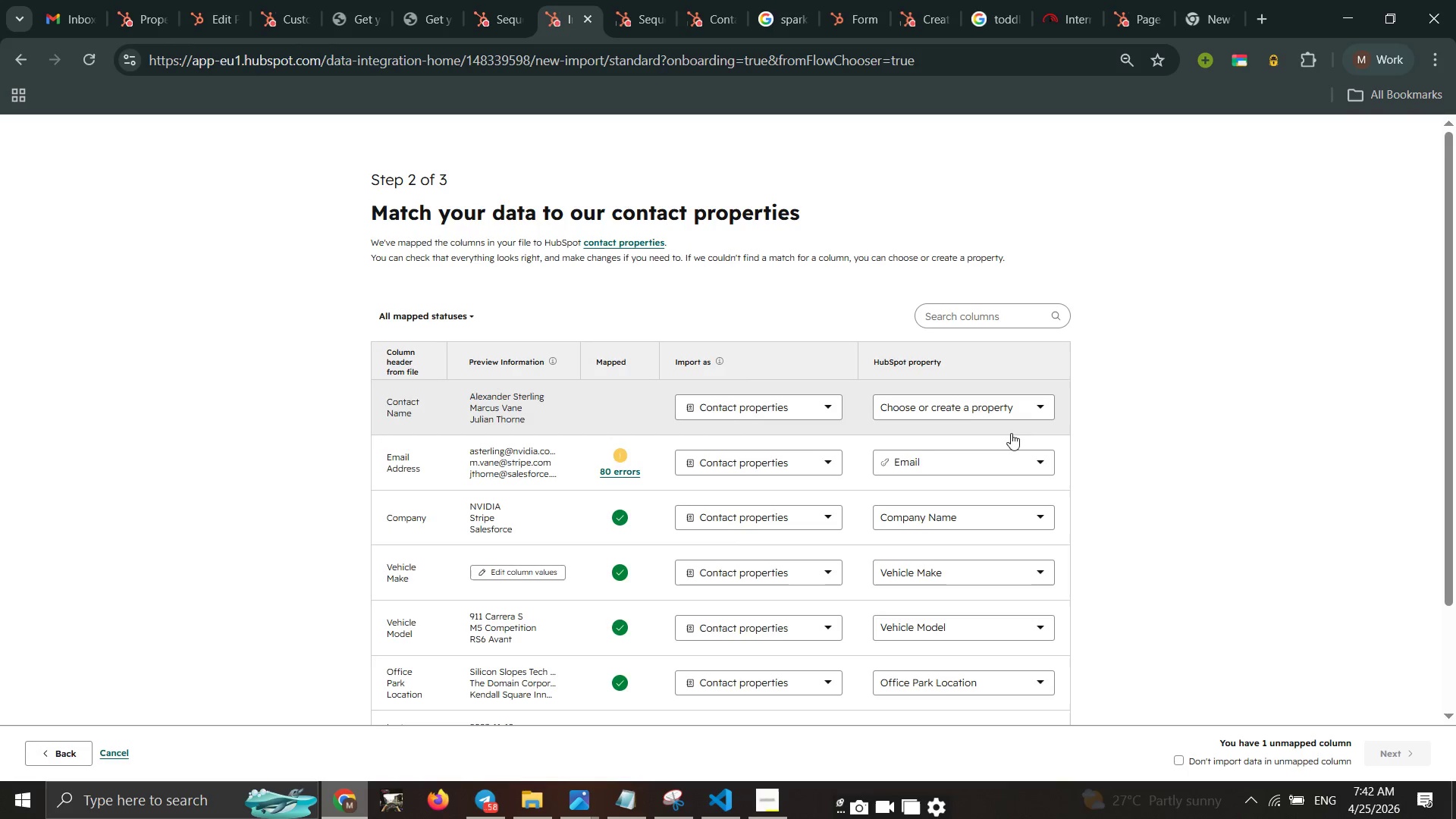 
mouse_move([1009, 450])
 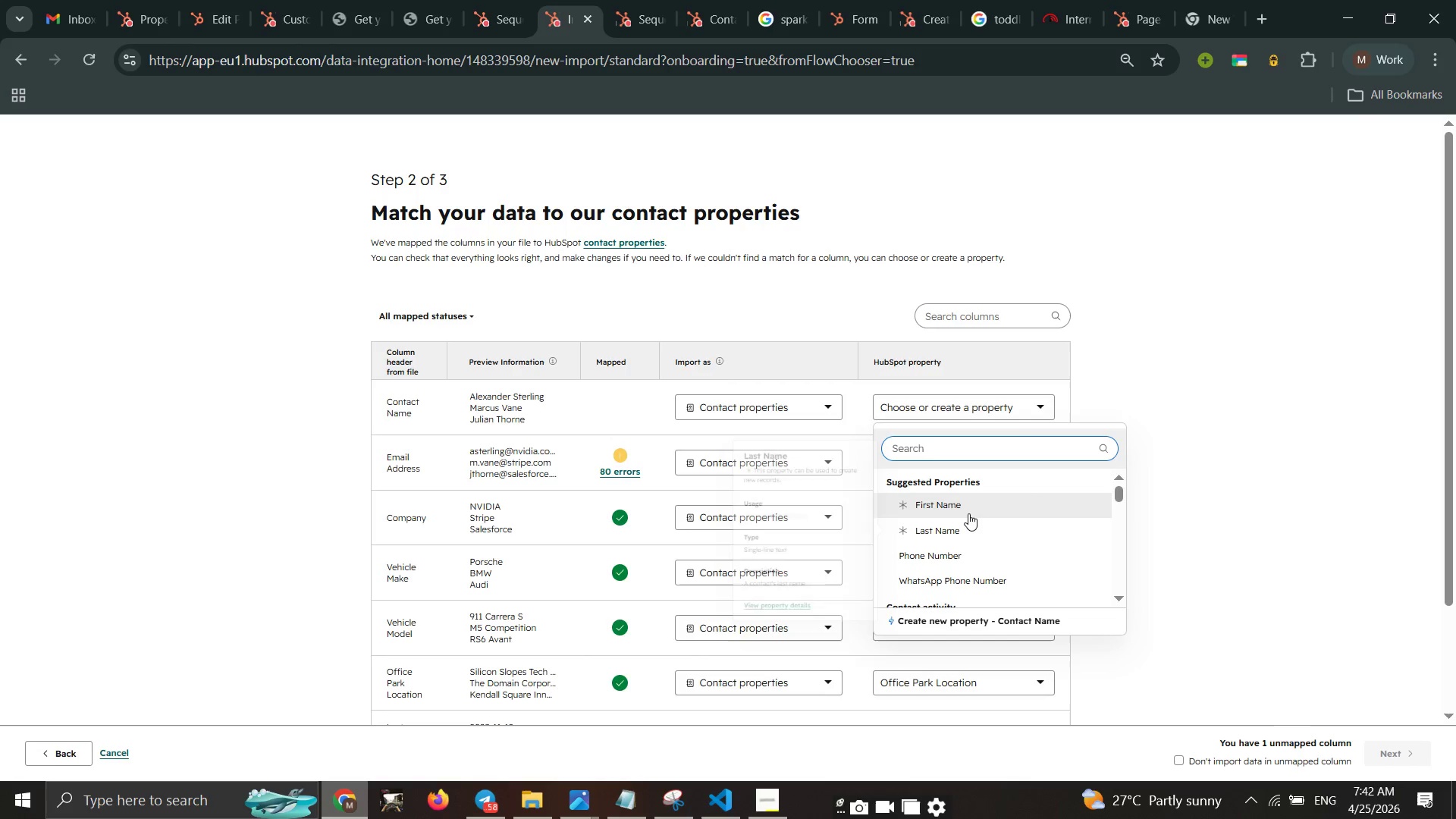 
left_click([968, 513])
 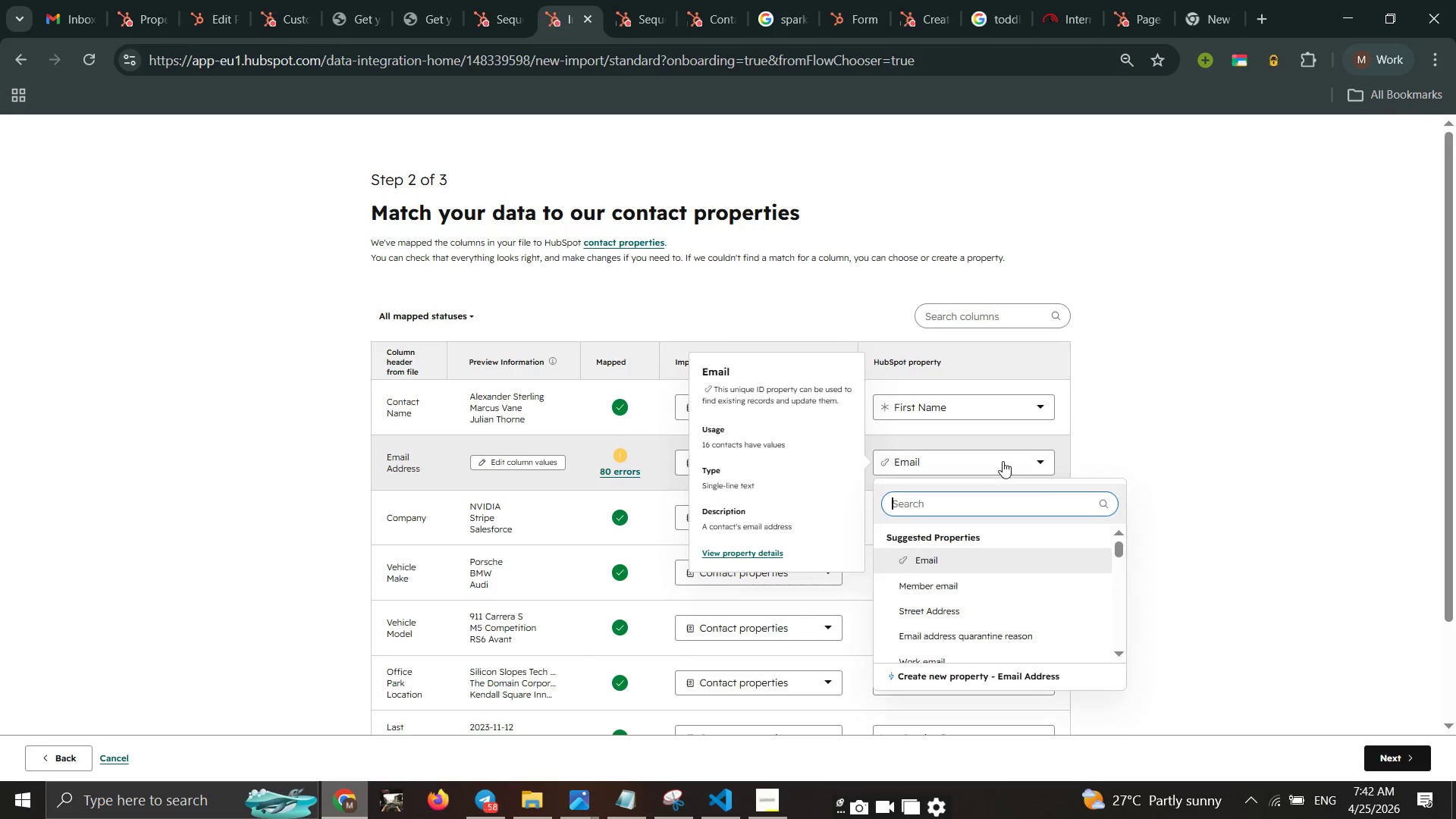 
wait(6.36)
 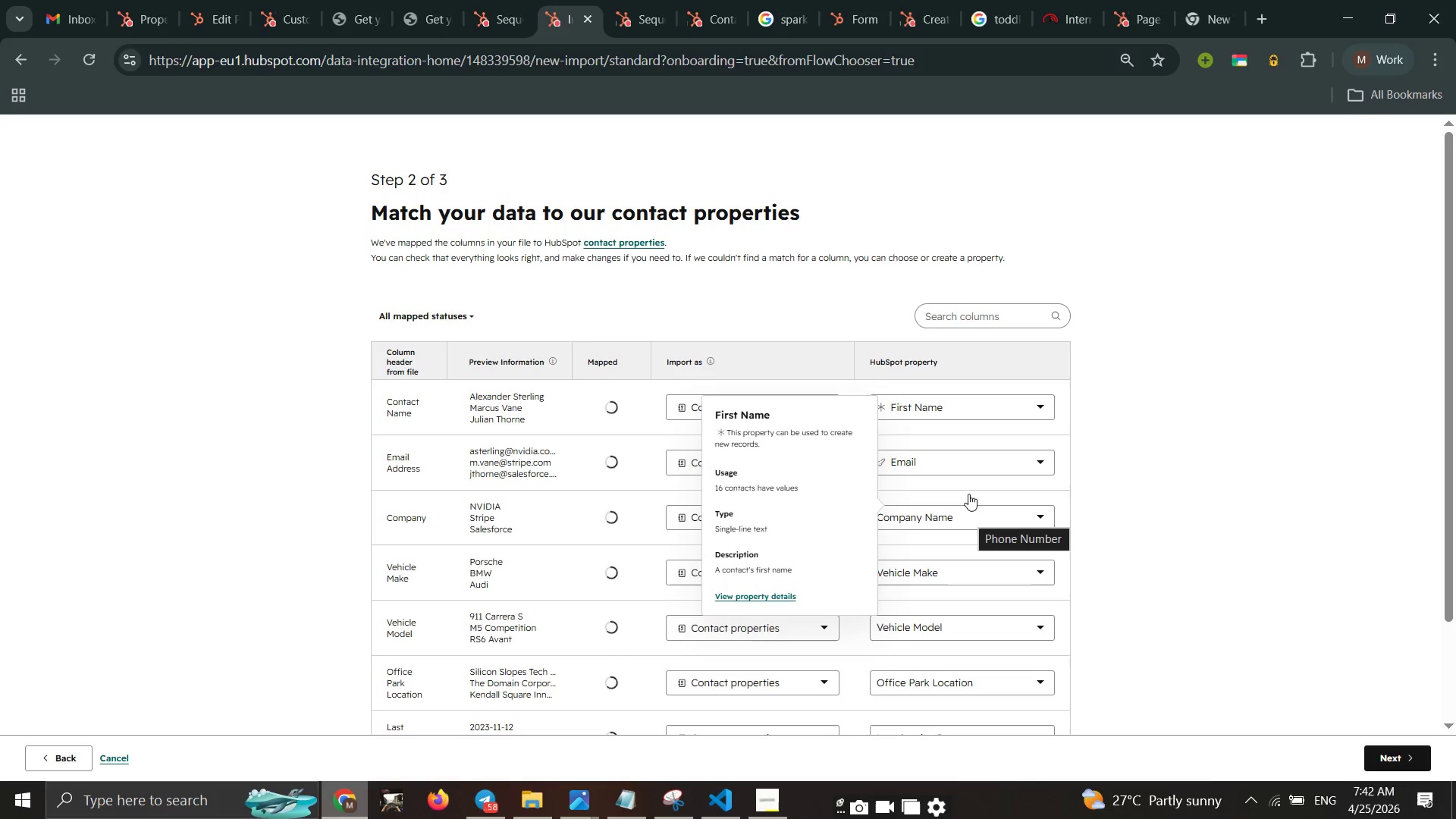 
left_click([1134, 481])
 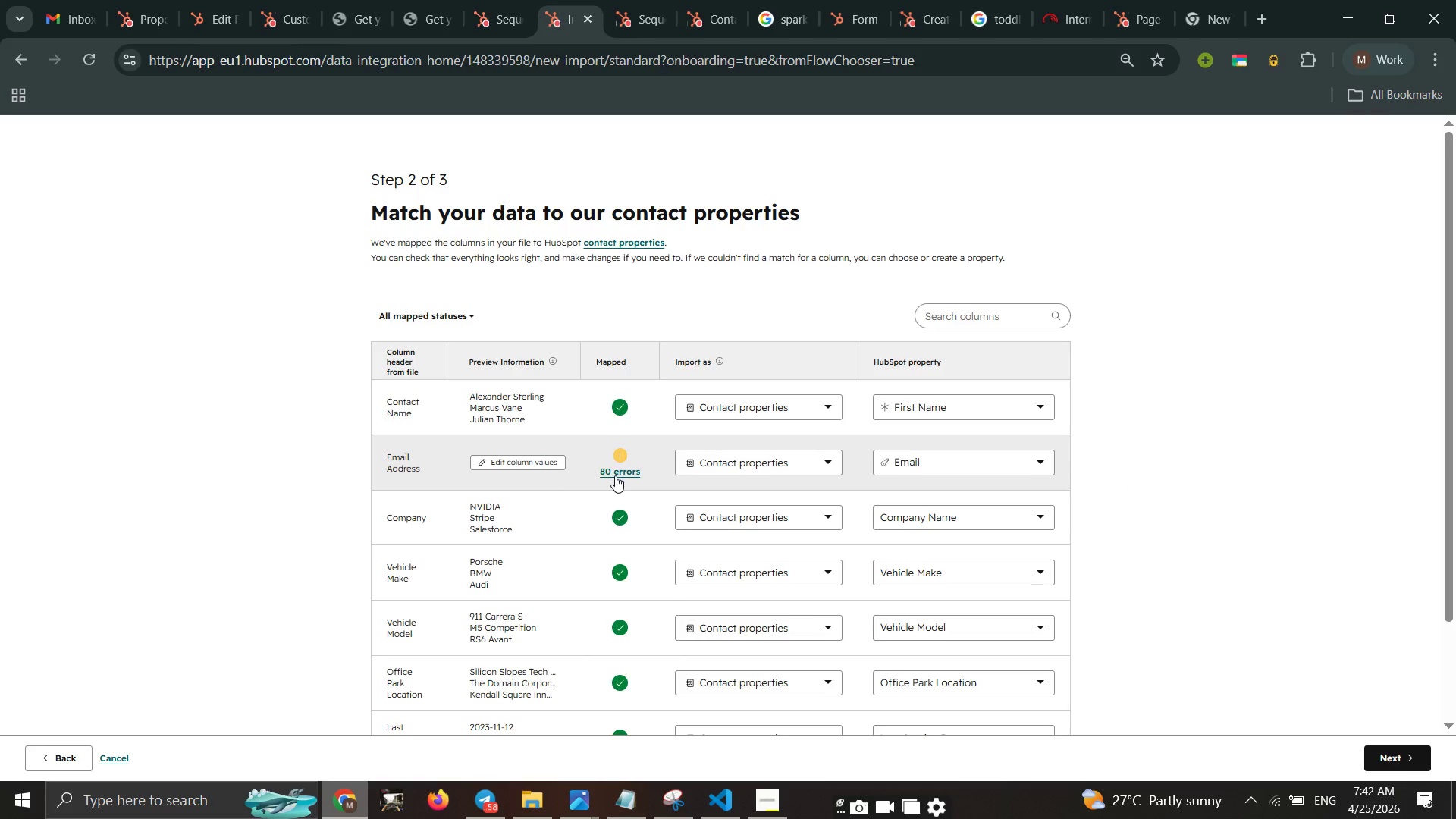 
mouse_move([581, 458])
 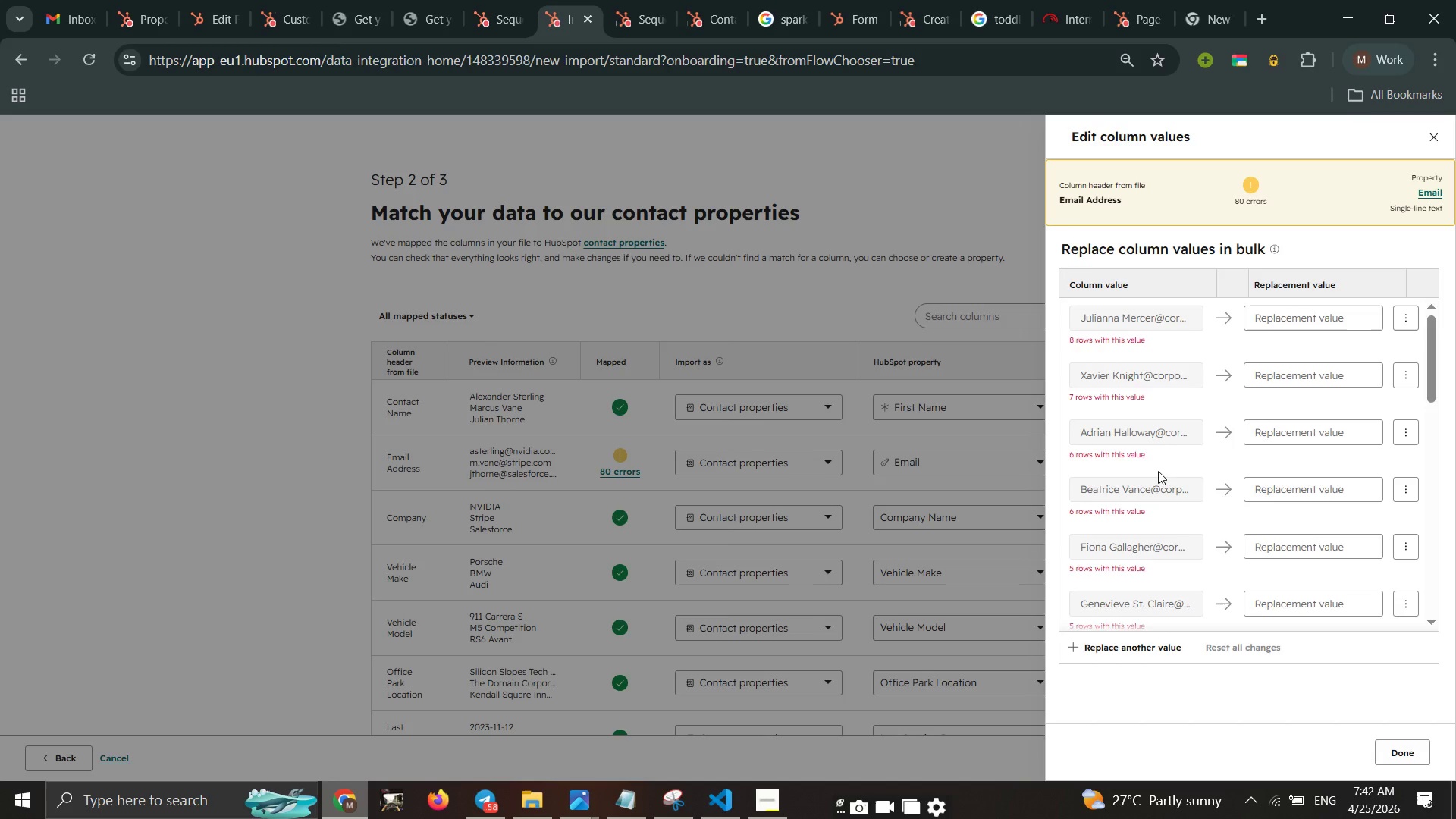 
scroll: coordinate [1155, 471], scroll_direction: up, amount: 42.0
 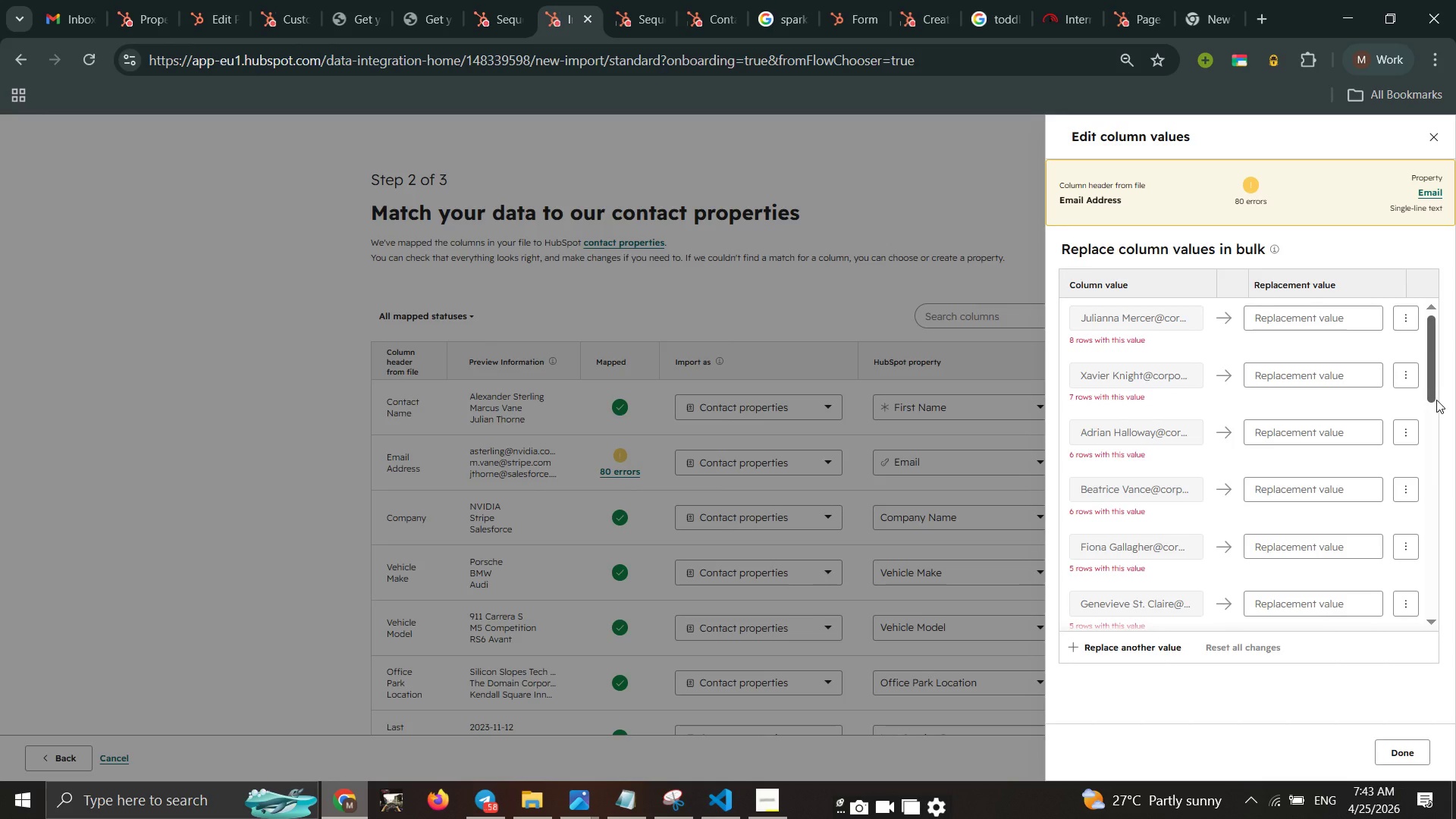 
left_click_drag(start_coordinate=[1427, 397], to_coordinate=[1433, 375])
 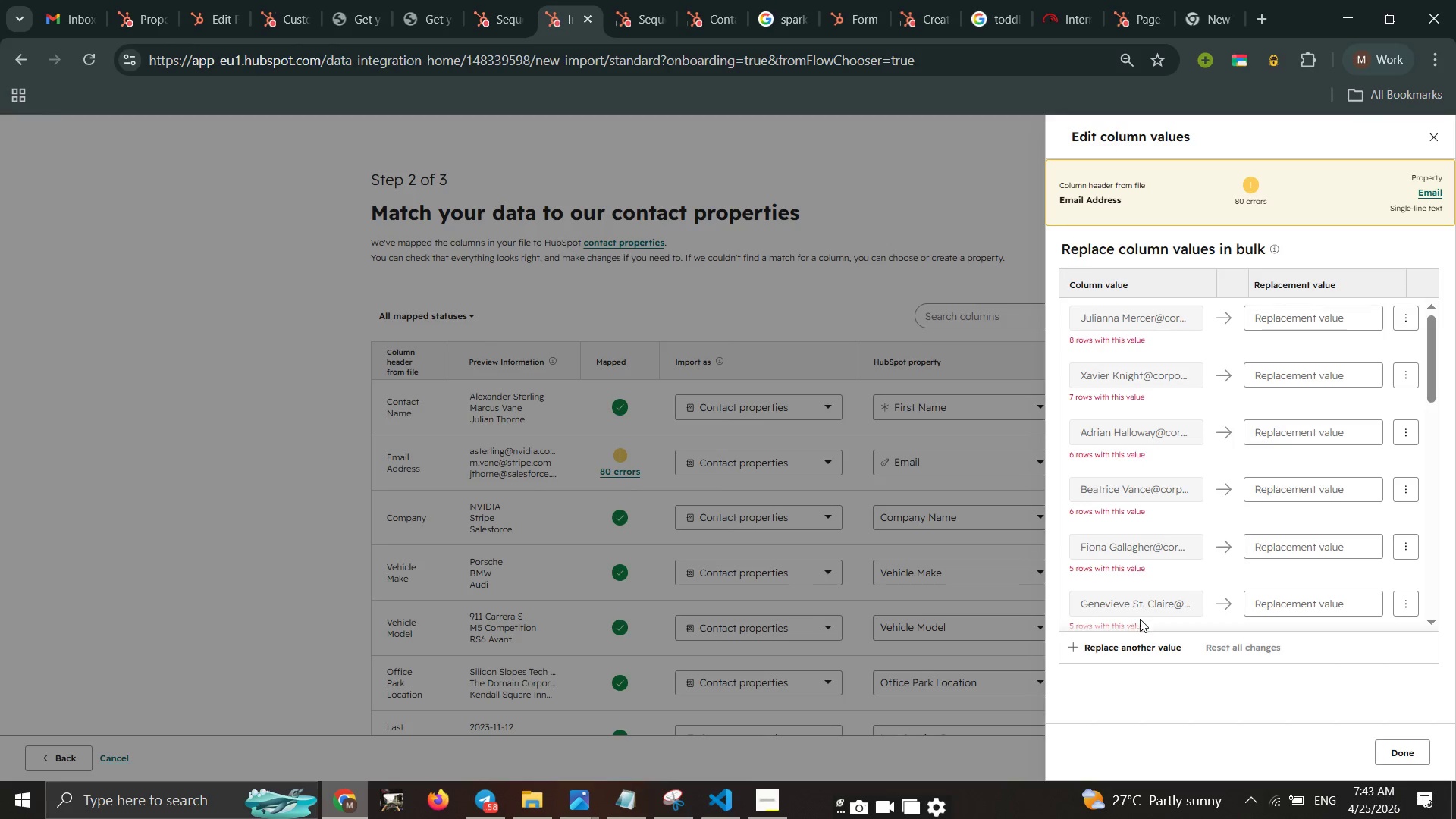 
wait(5.2)
 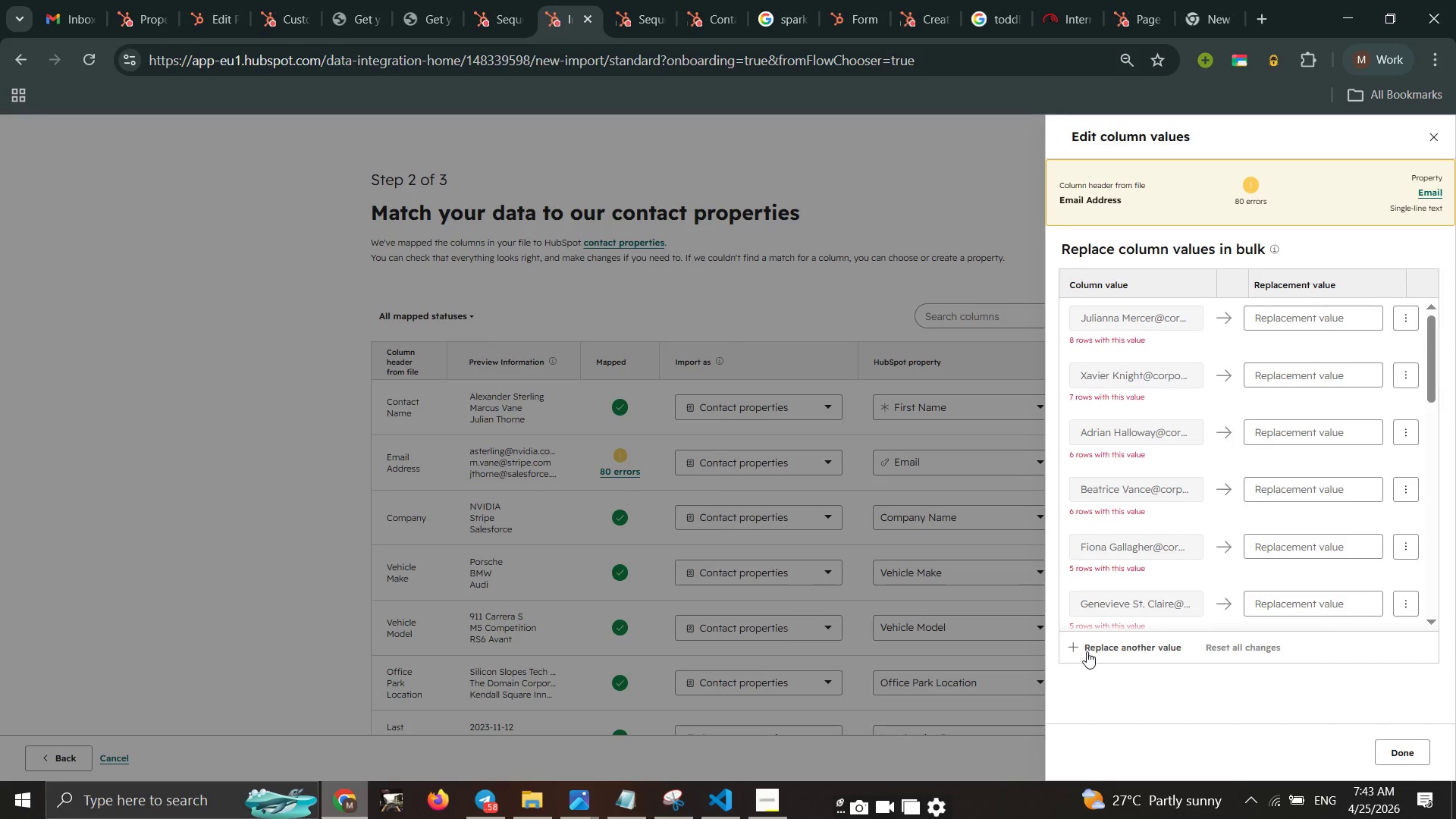 
left_click_drag(start_coordinate=[1150, 630], to_coordinate=[1154, 627])
 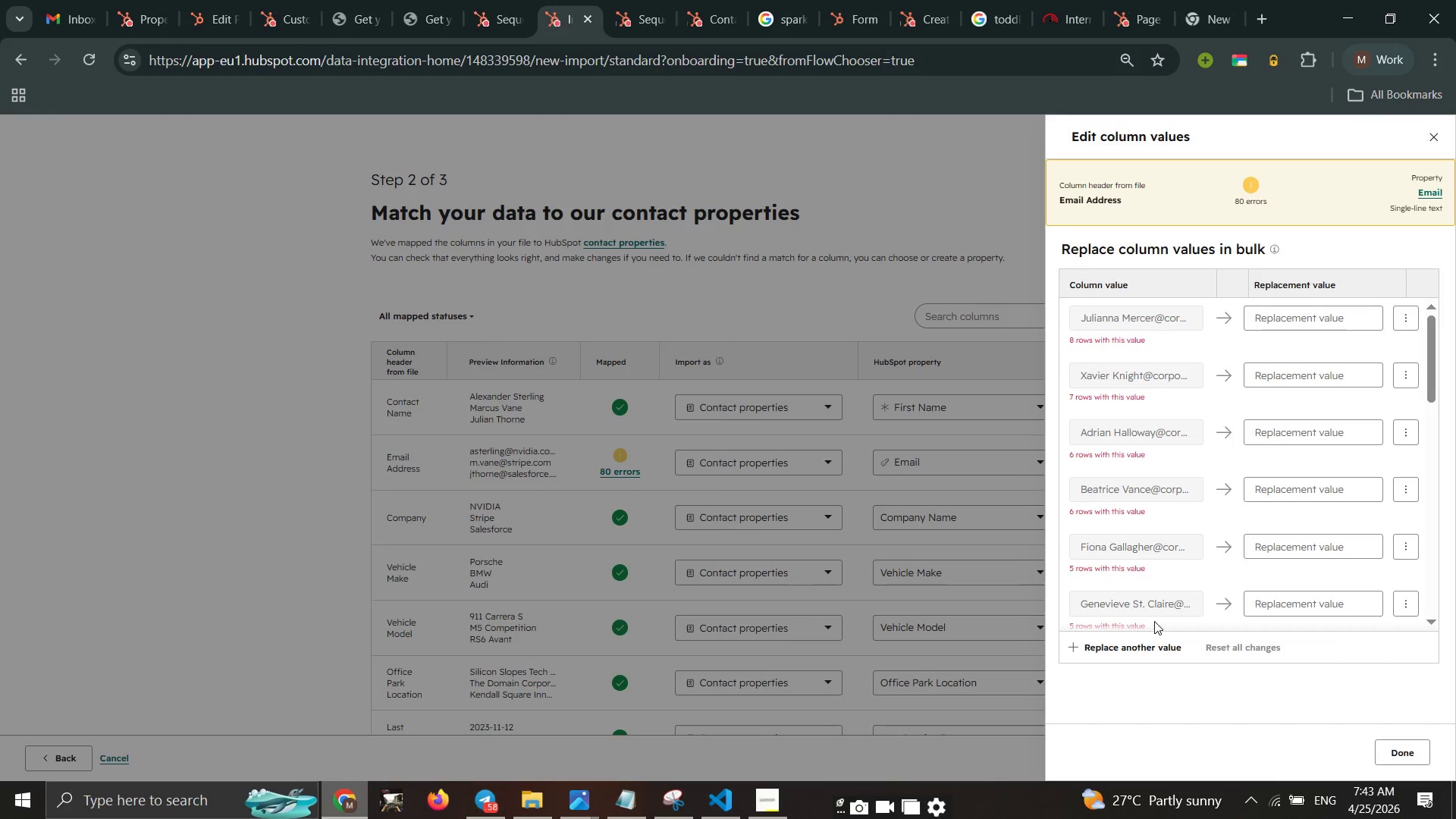 
left_click_drag(start_coordinate=[1154, 627], to_coordinate=[1154, 621])
 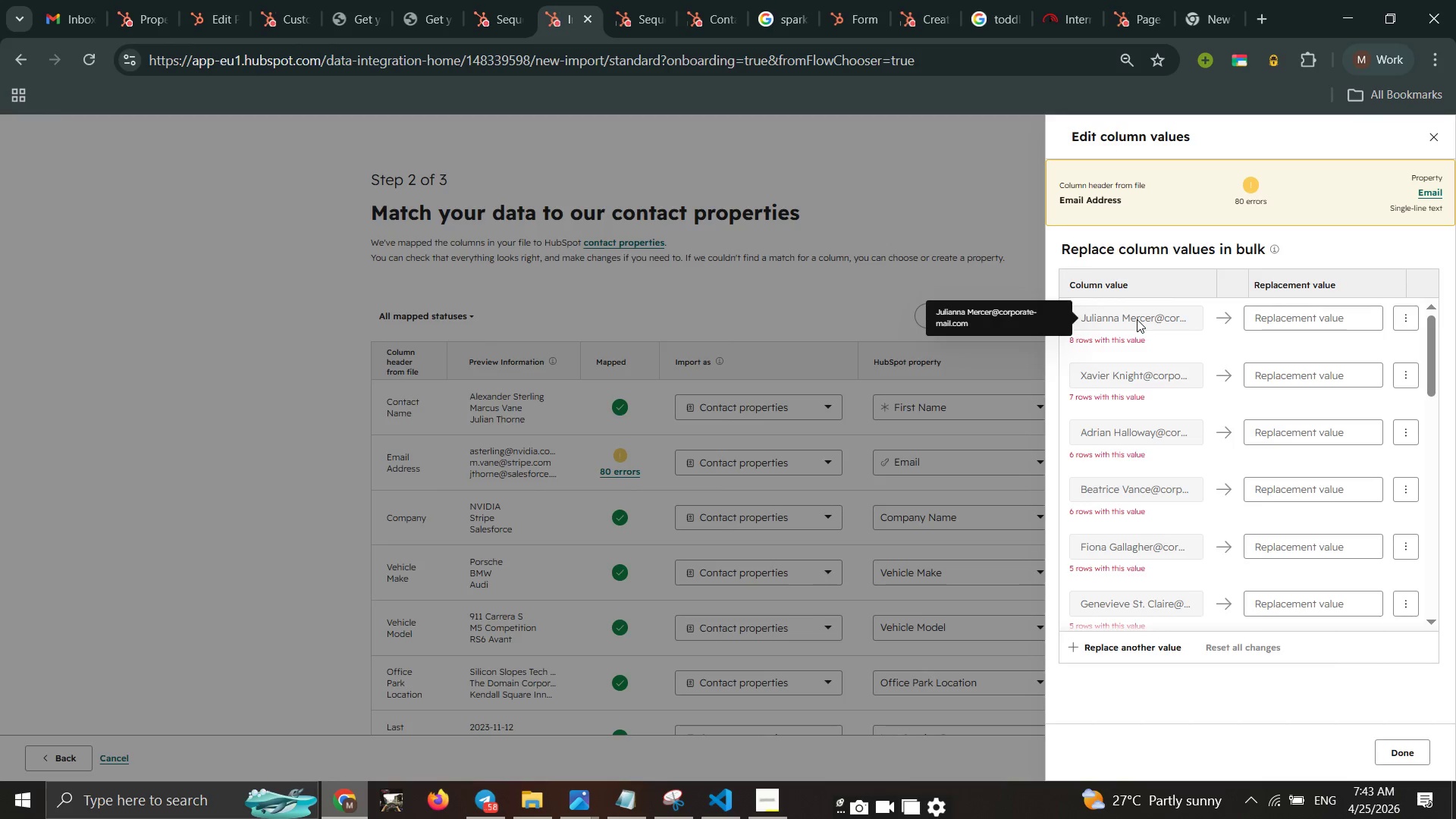 
wait(12.95)
 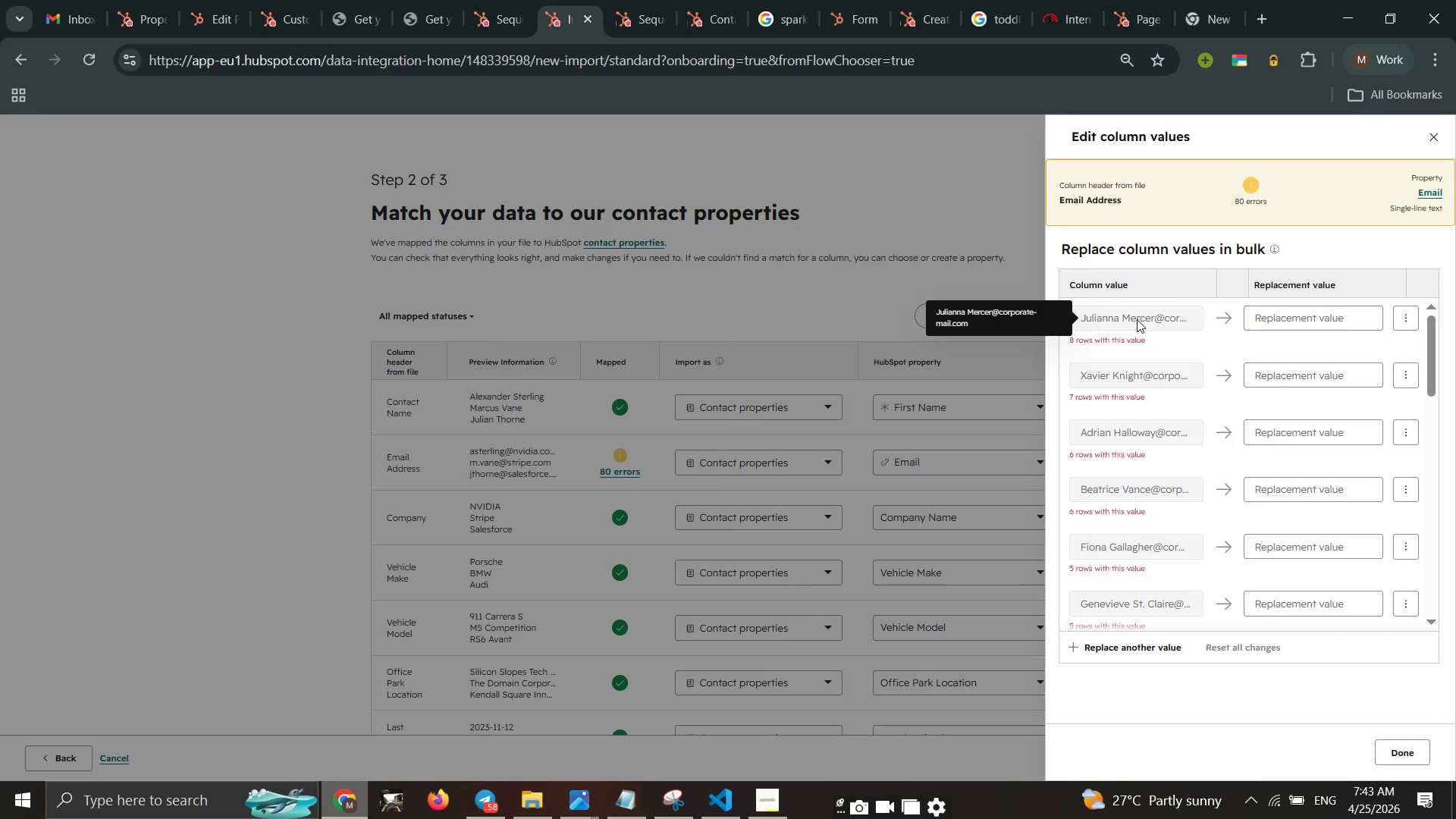 
left_click_drag(start_coordinate=[968, 328], to_coordinate=[942, 315])
 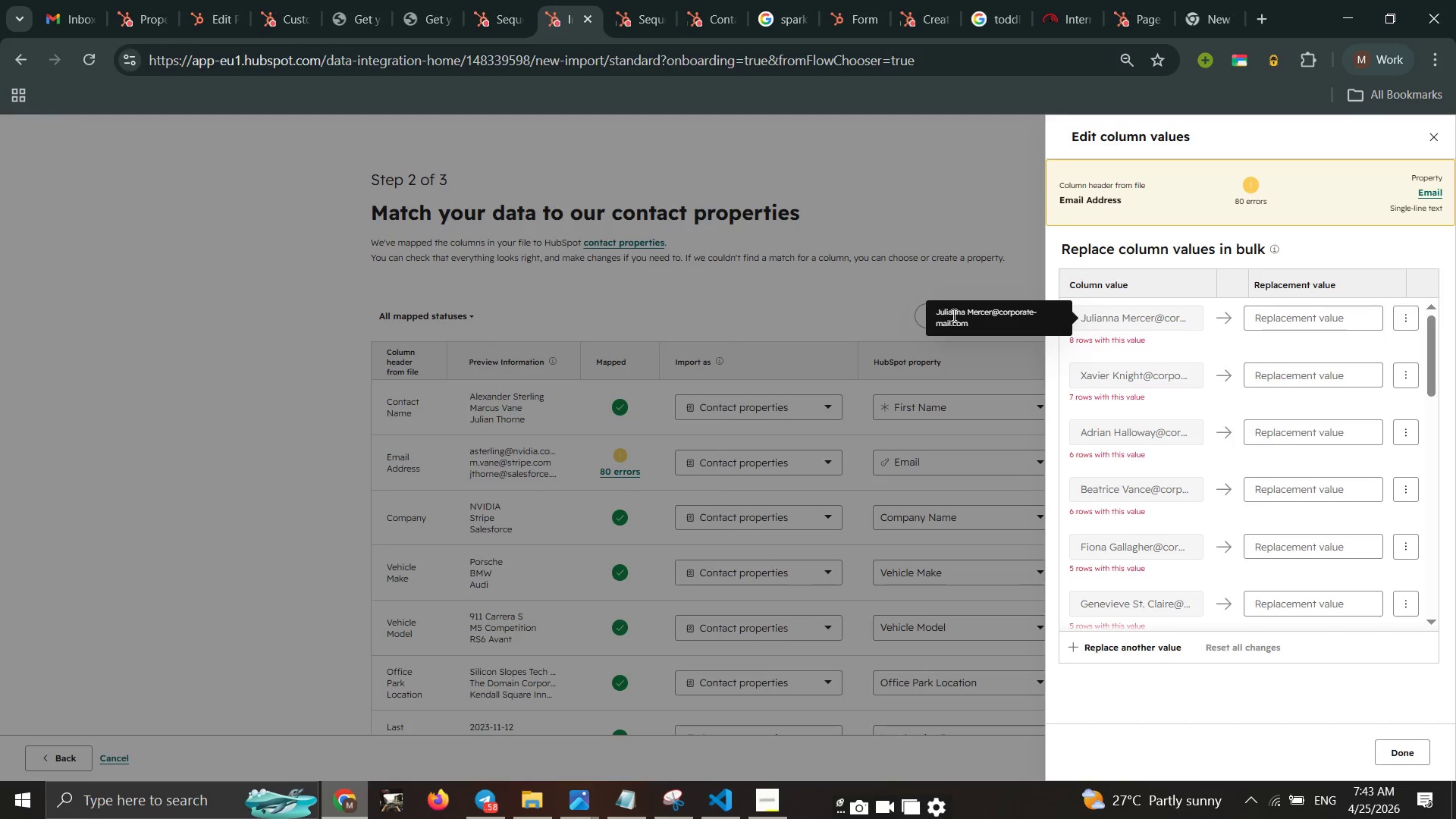 
left_click([942, 315])
 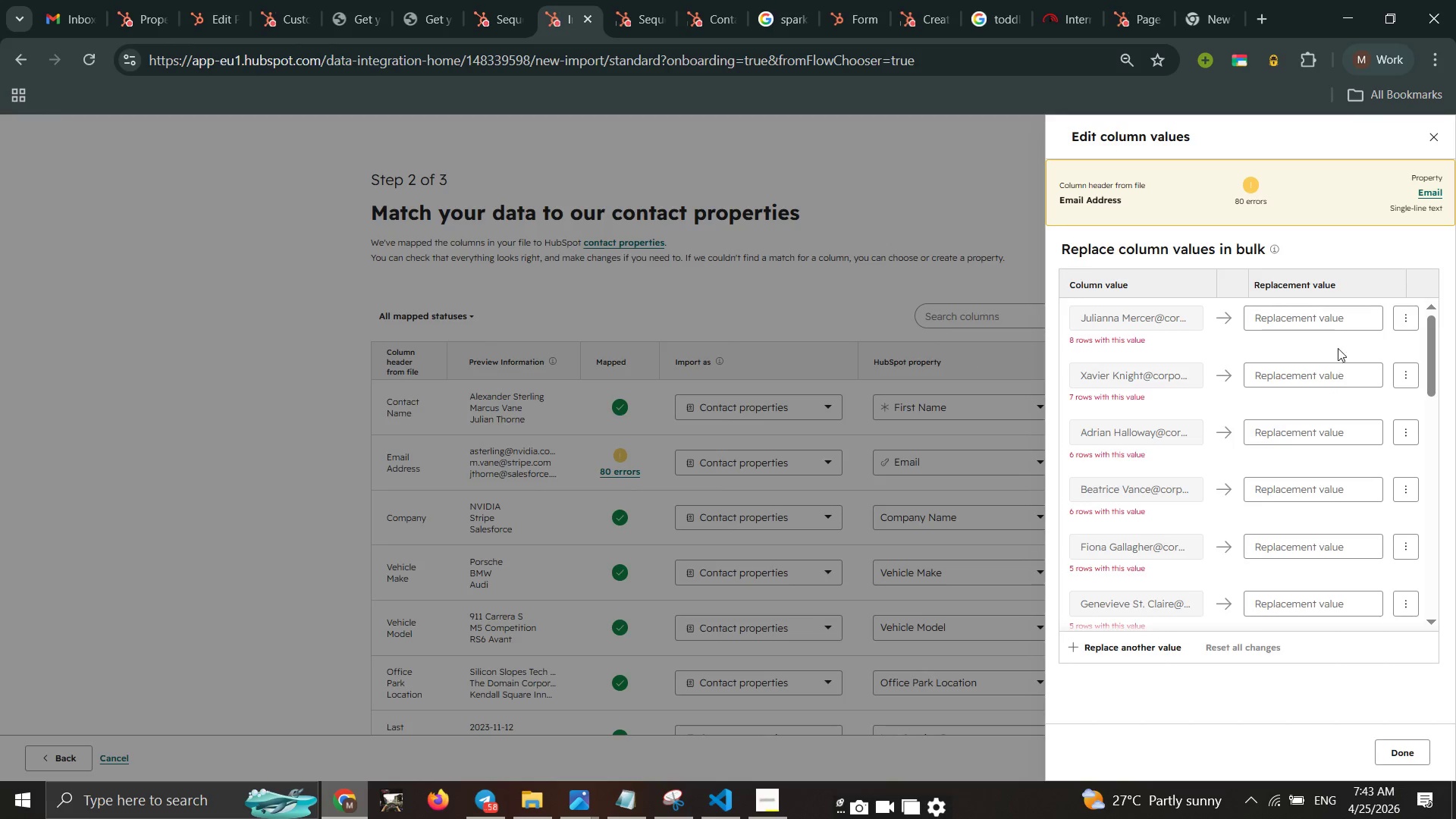 
left_click([1326, 318])
 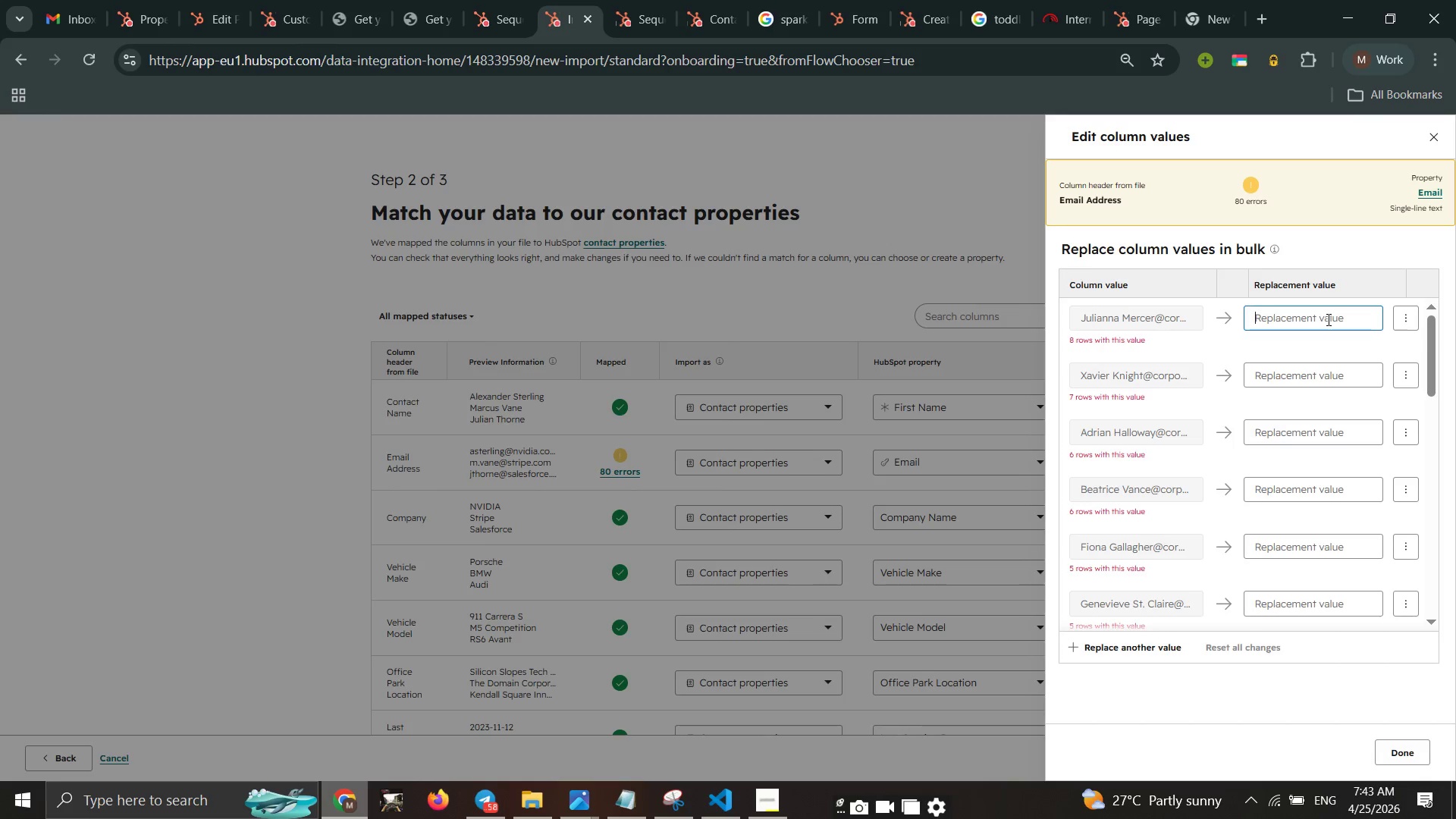 
type(kk@gmail.com)
 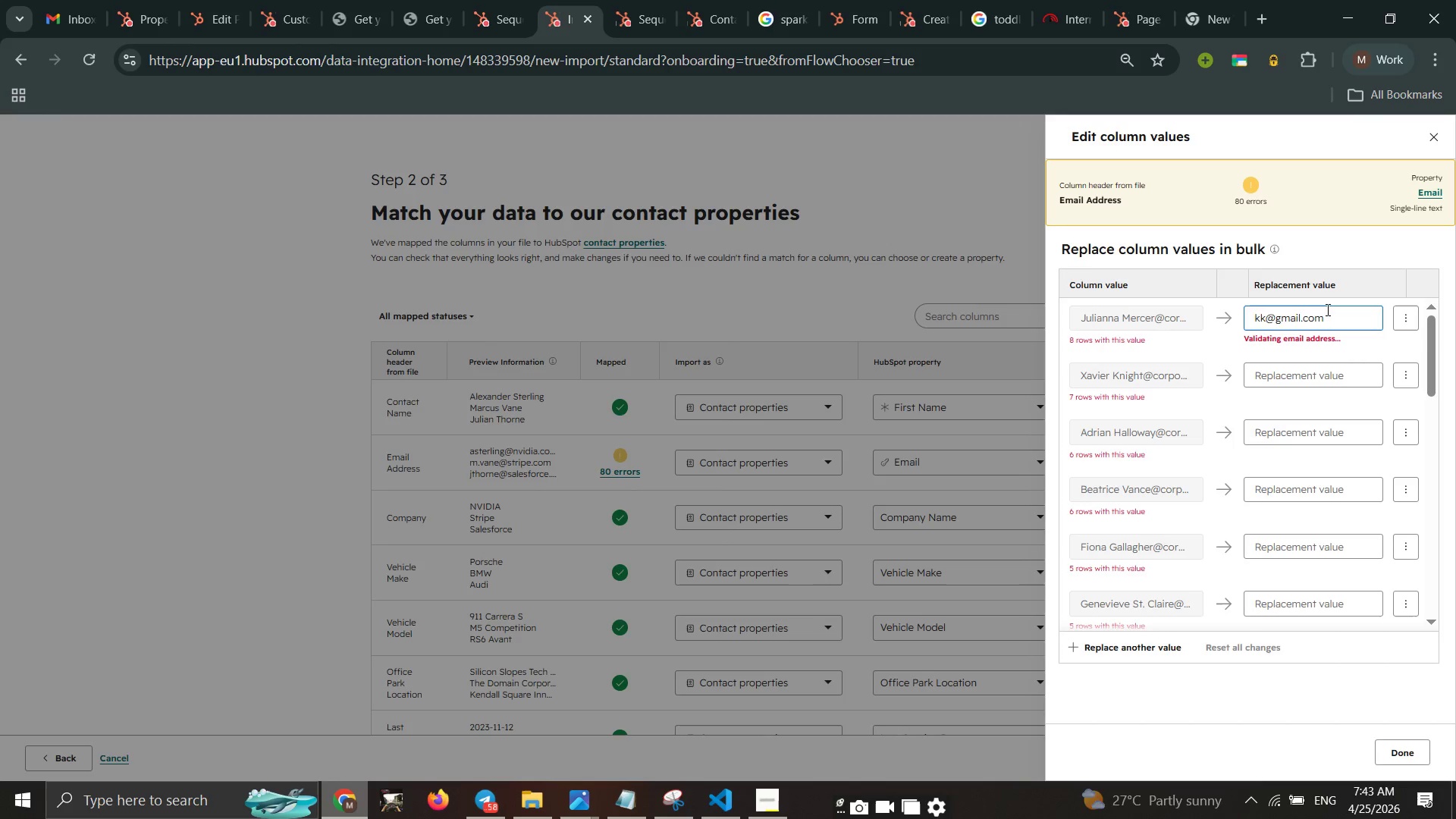 
left_click_drag(start_coordinate=[1332, 323], to_coordinate=[1267, 322])
 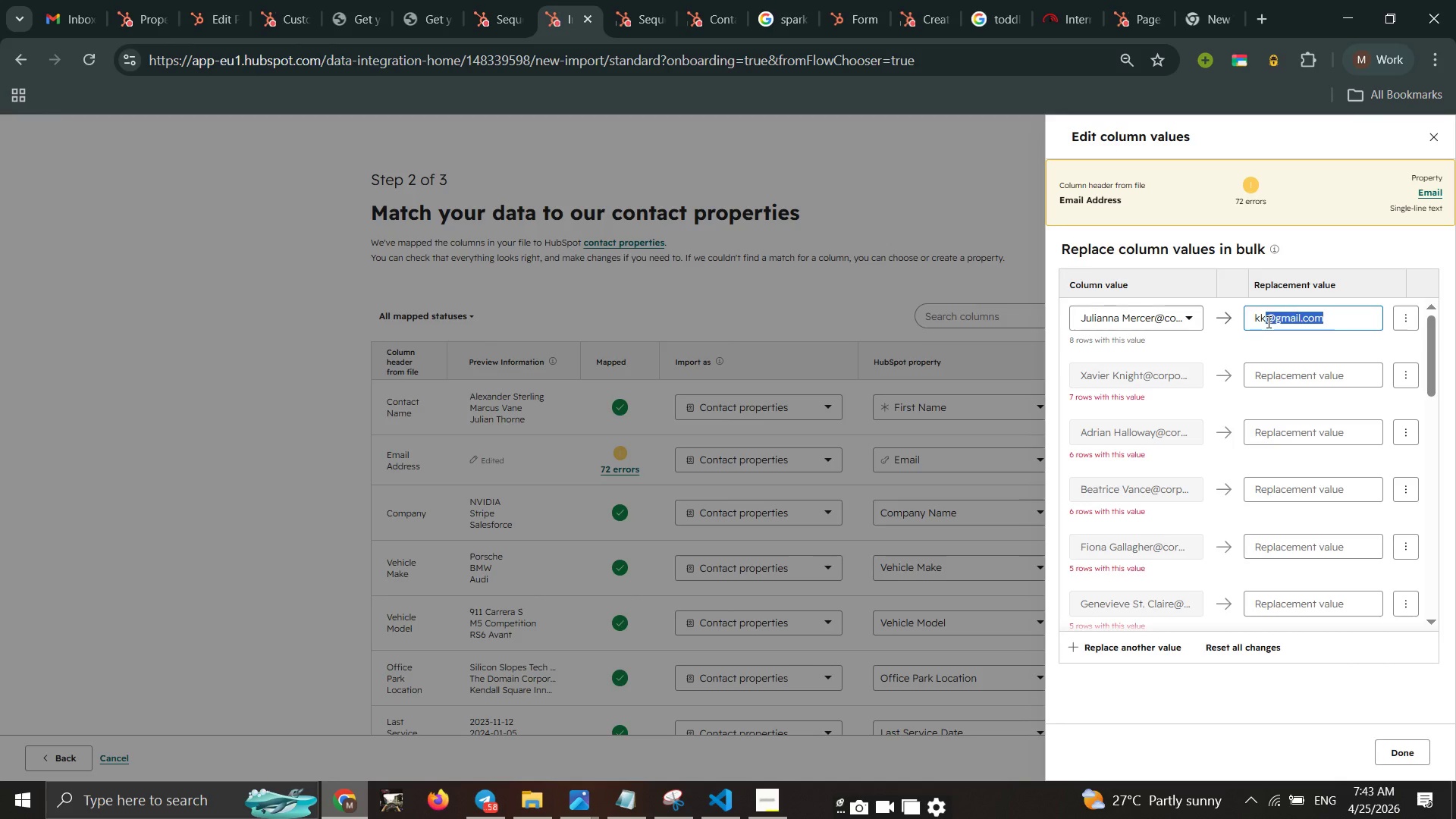 
key(Control+C)
 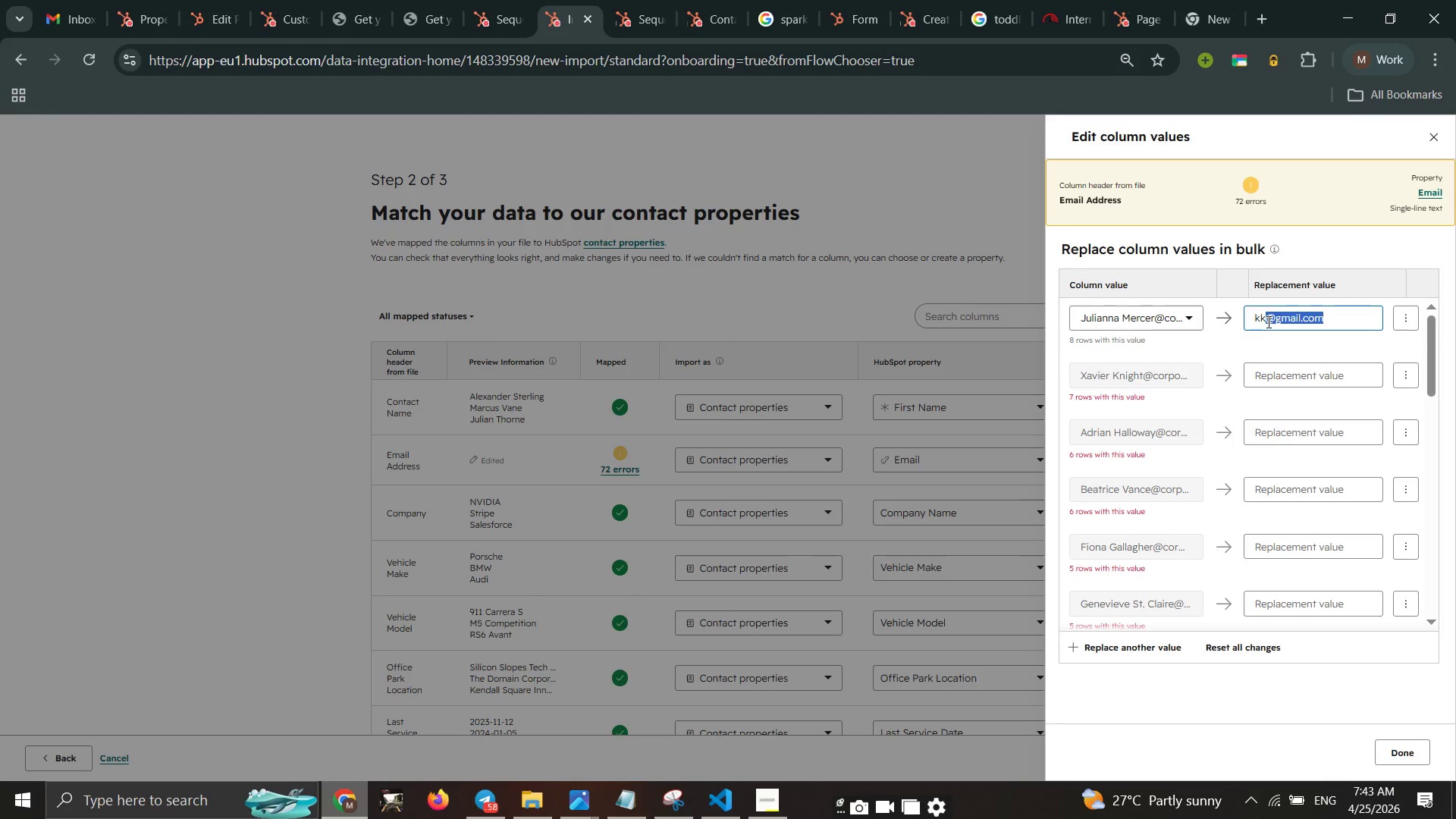 
key(Control+C)
 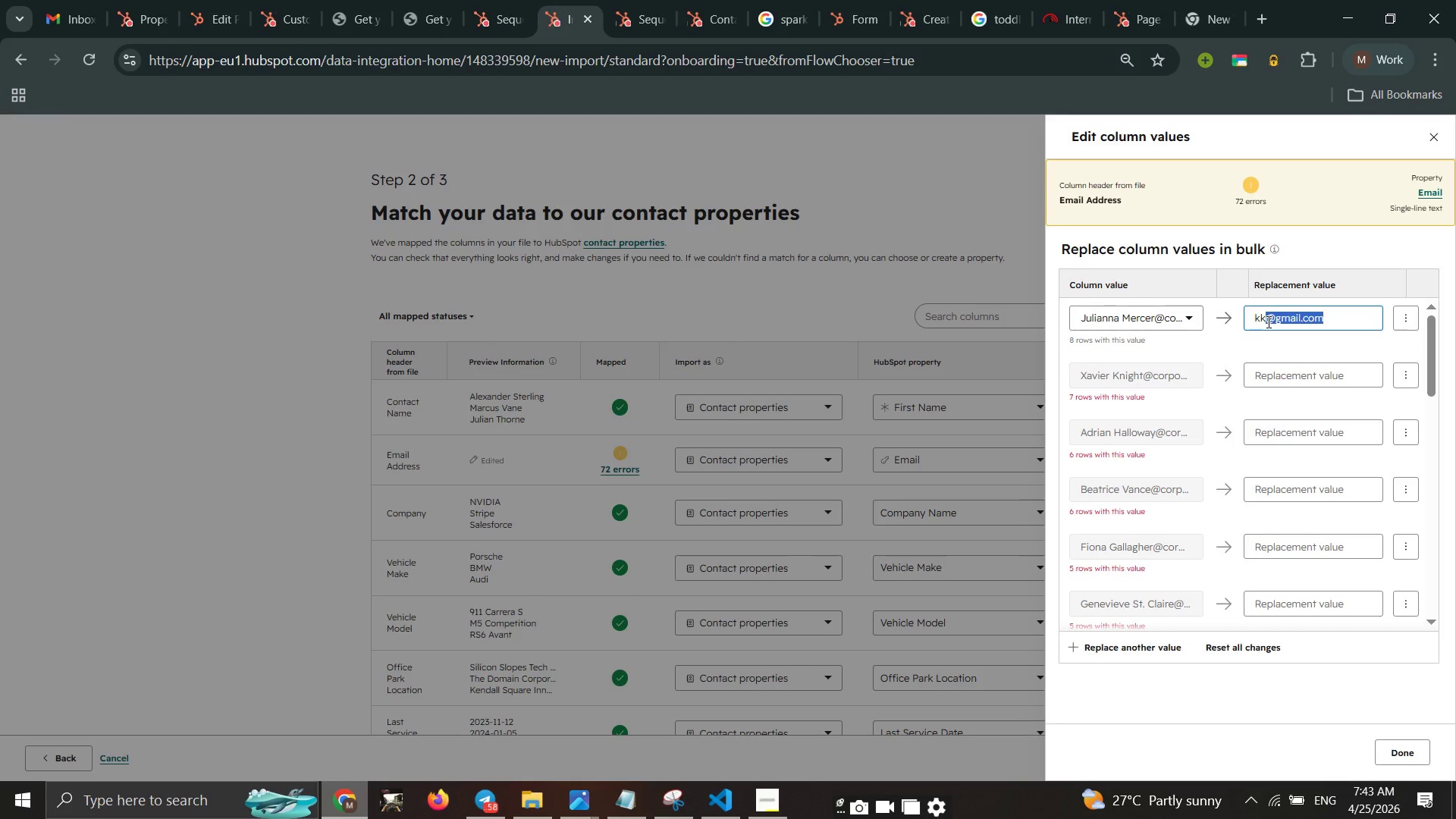 
key(Control+C)
 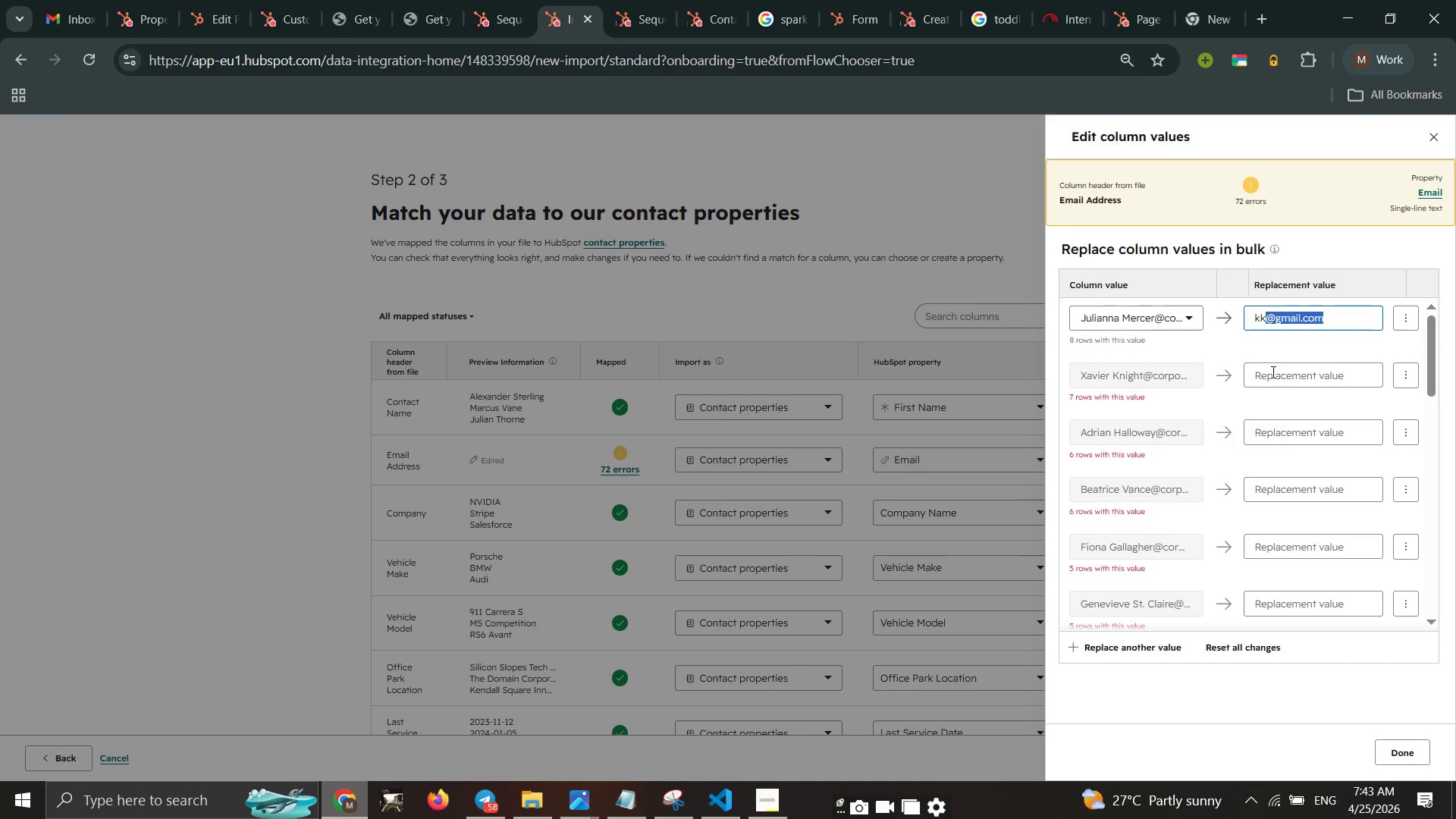 
left_click([1272, 372])
 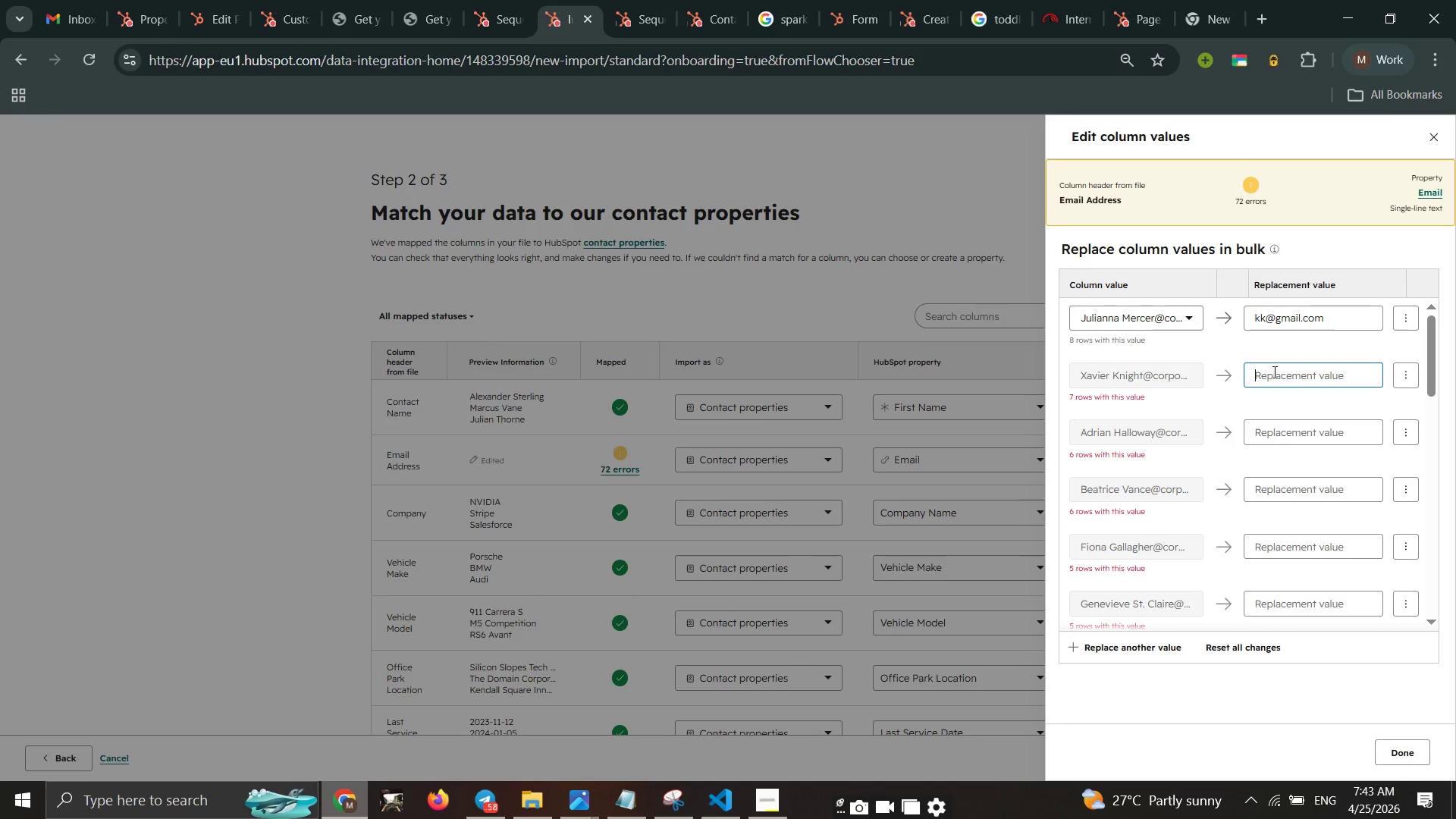 
type(jgjh)
 